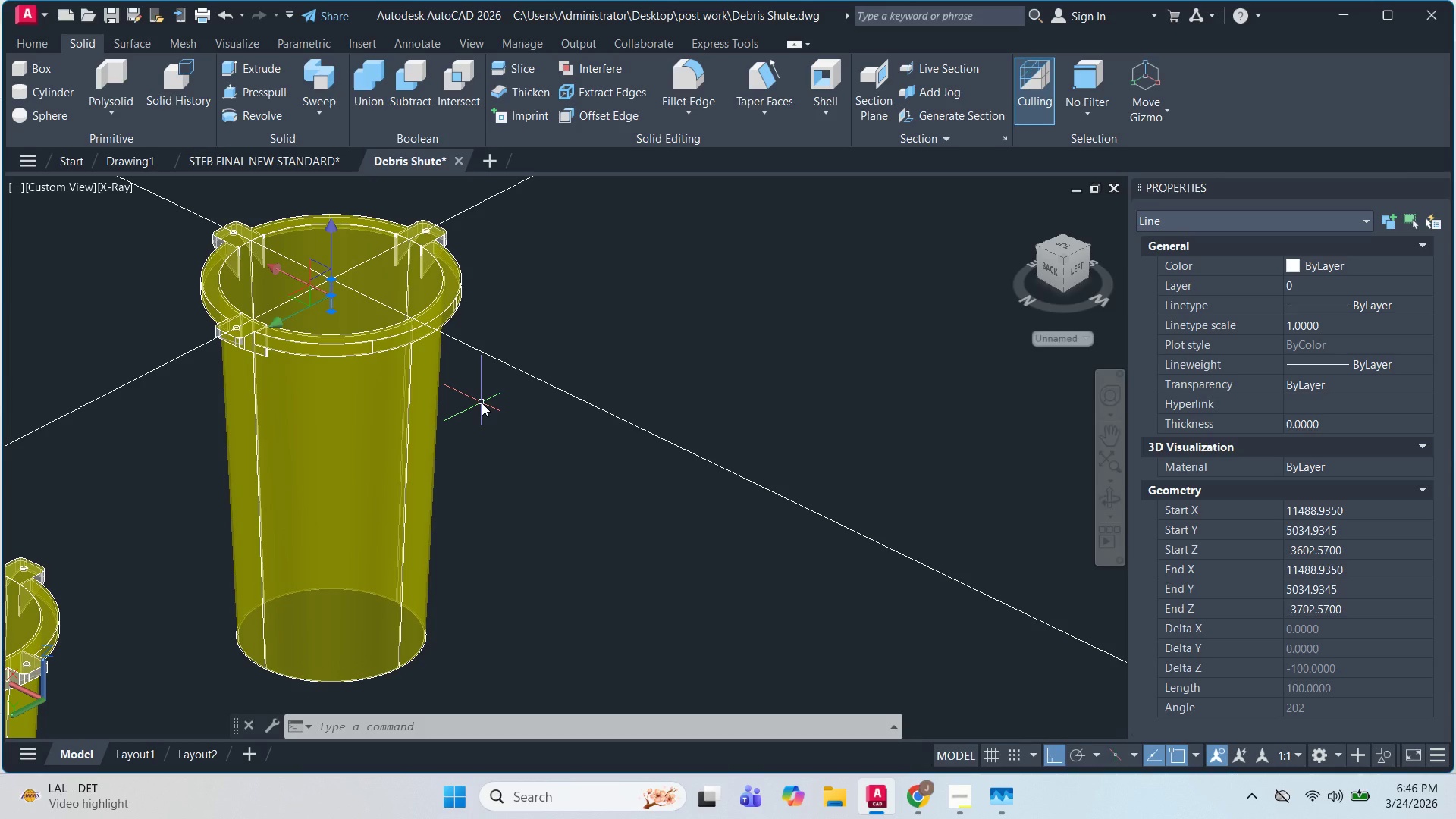 
wait(29.45)
 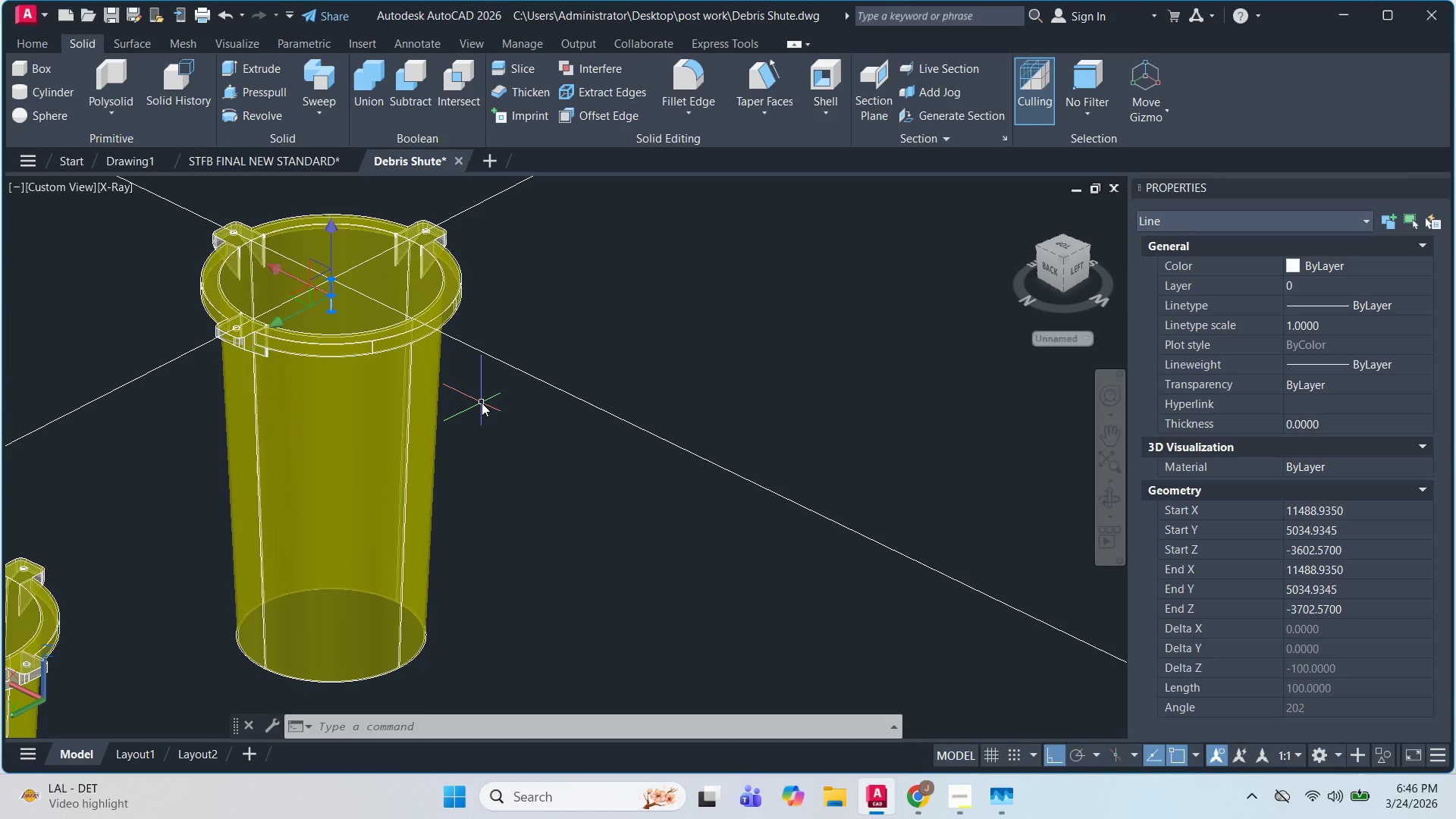 
key(Escape)
 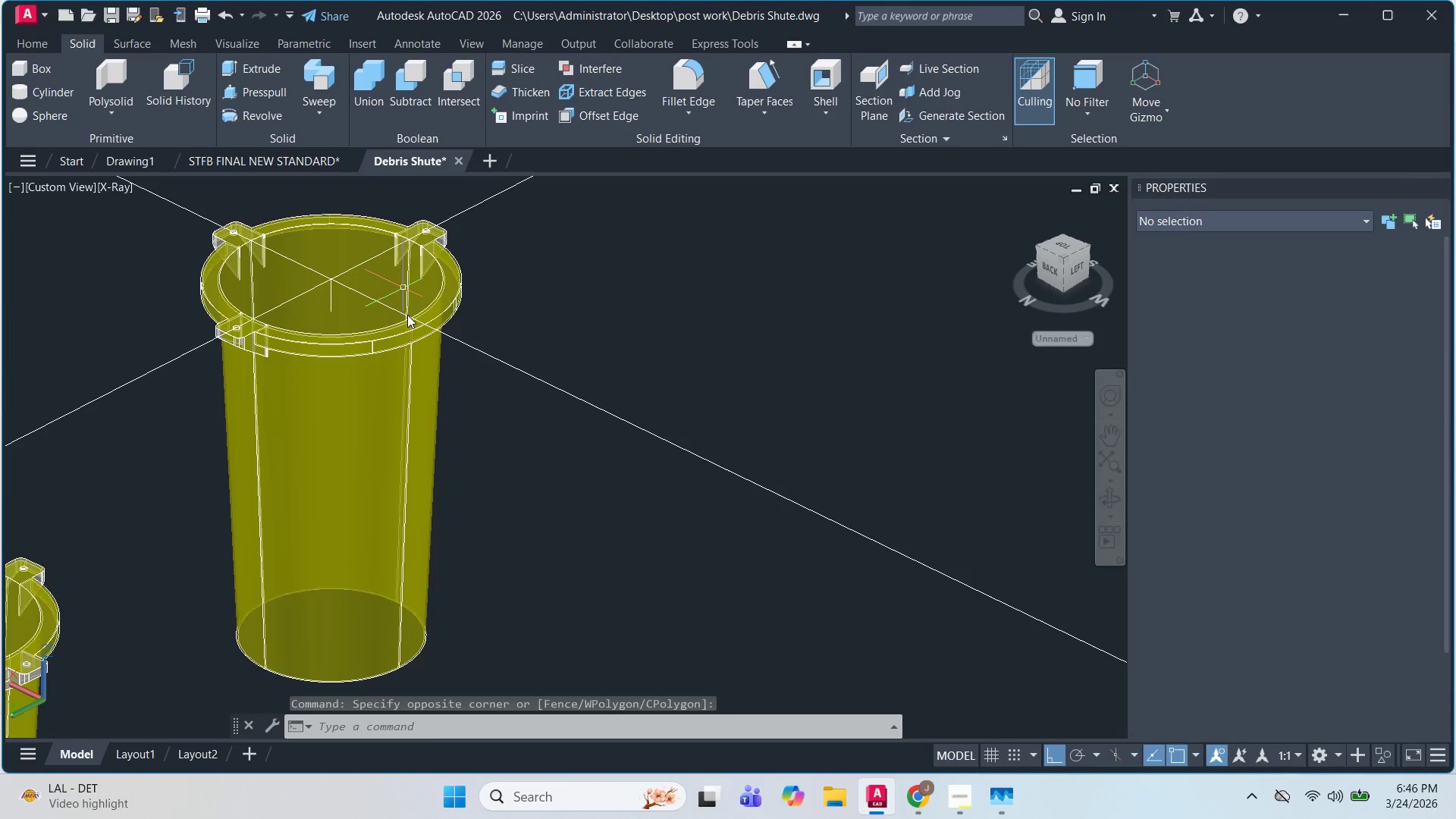 
key(Escape)
 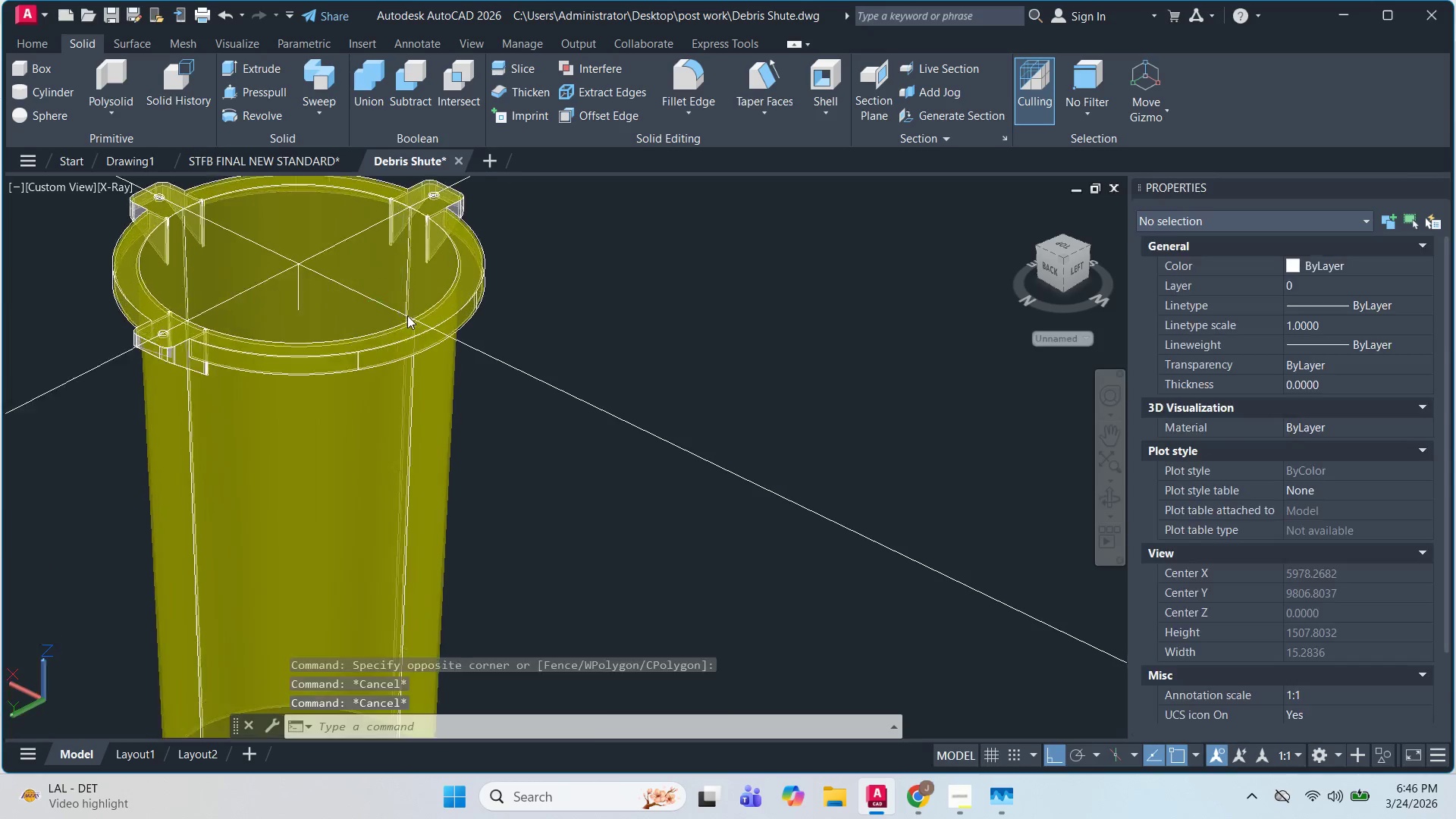 
key(Escape)
 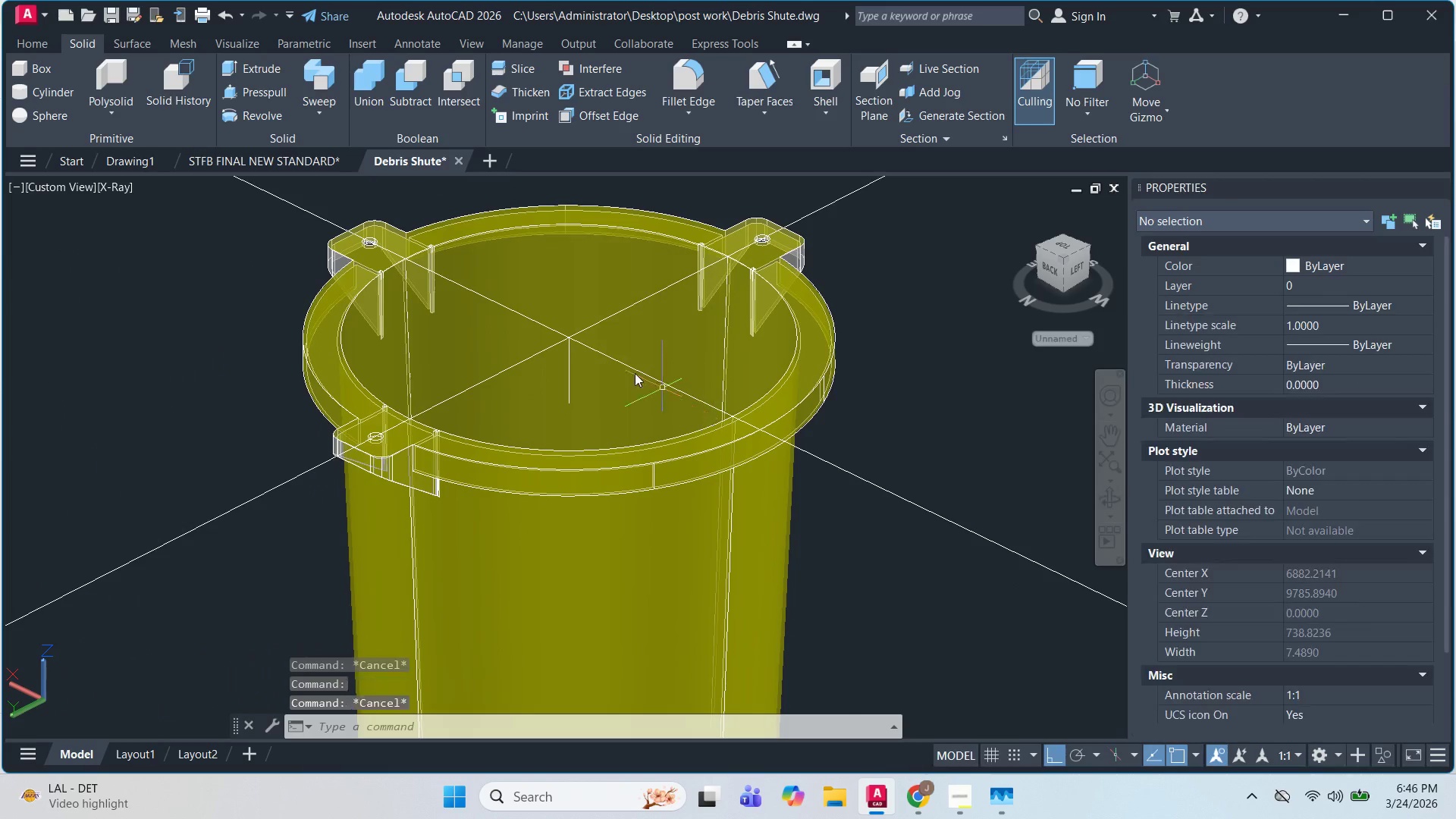 
scroll: coordinate [407, 315], scroll_direction: up, amount: 2.0
 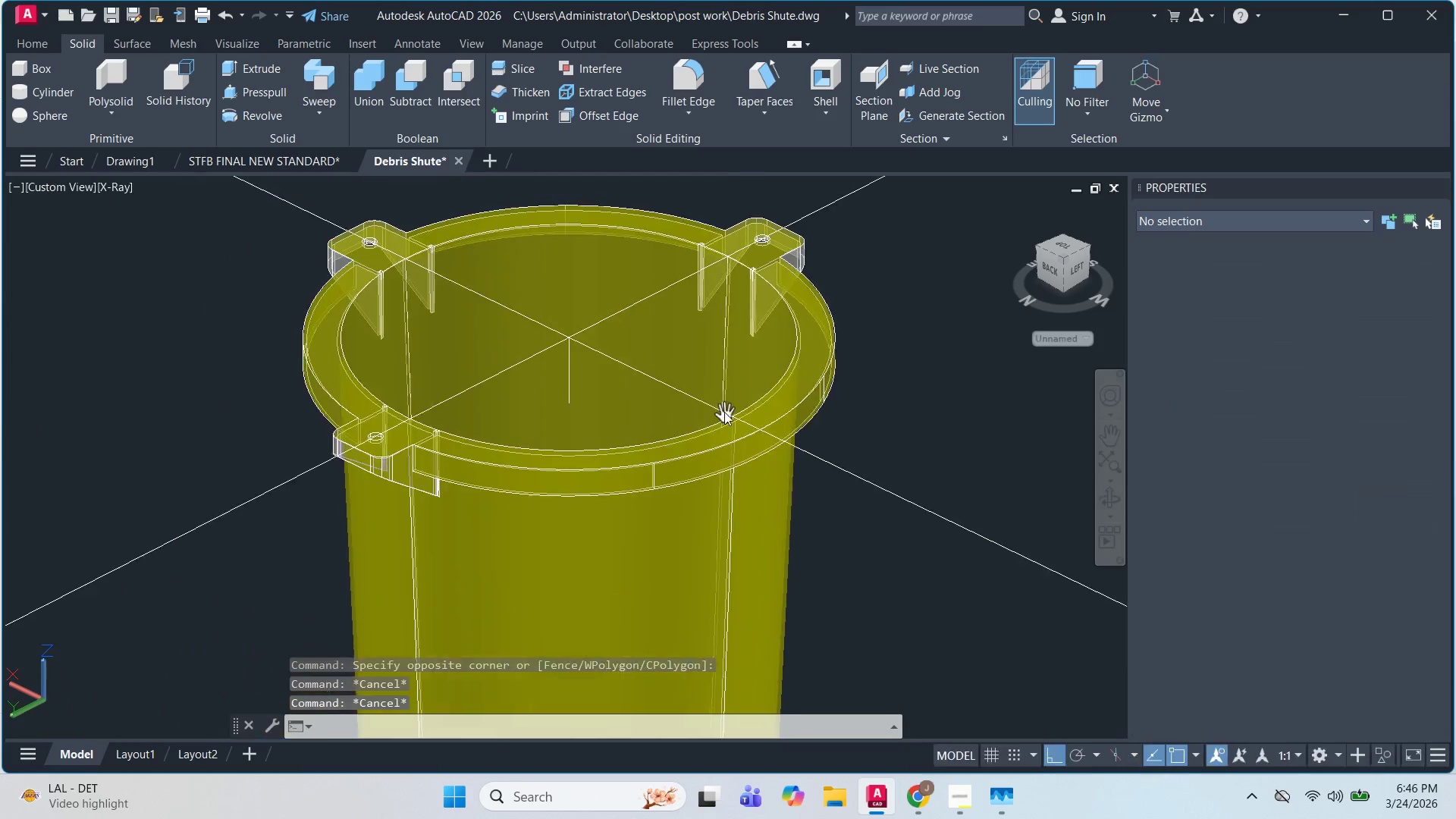 
key(Escape)
 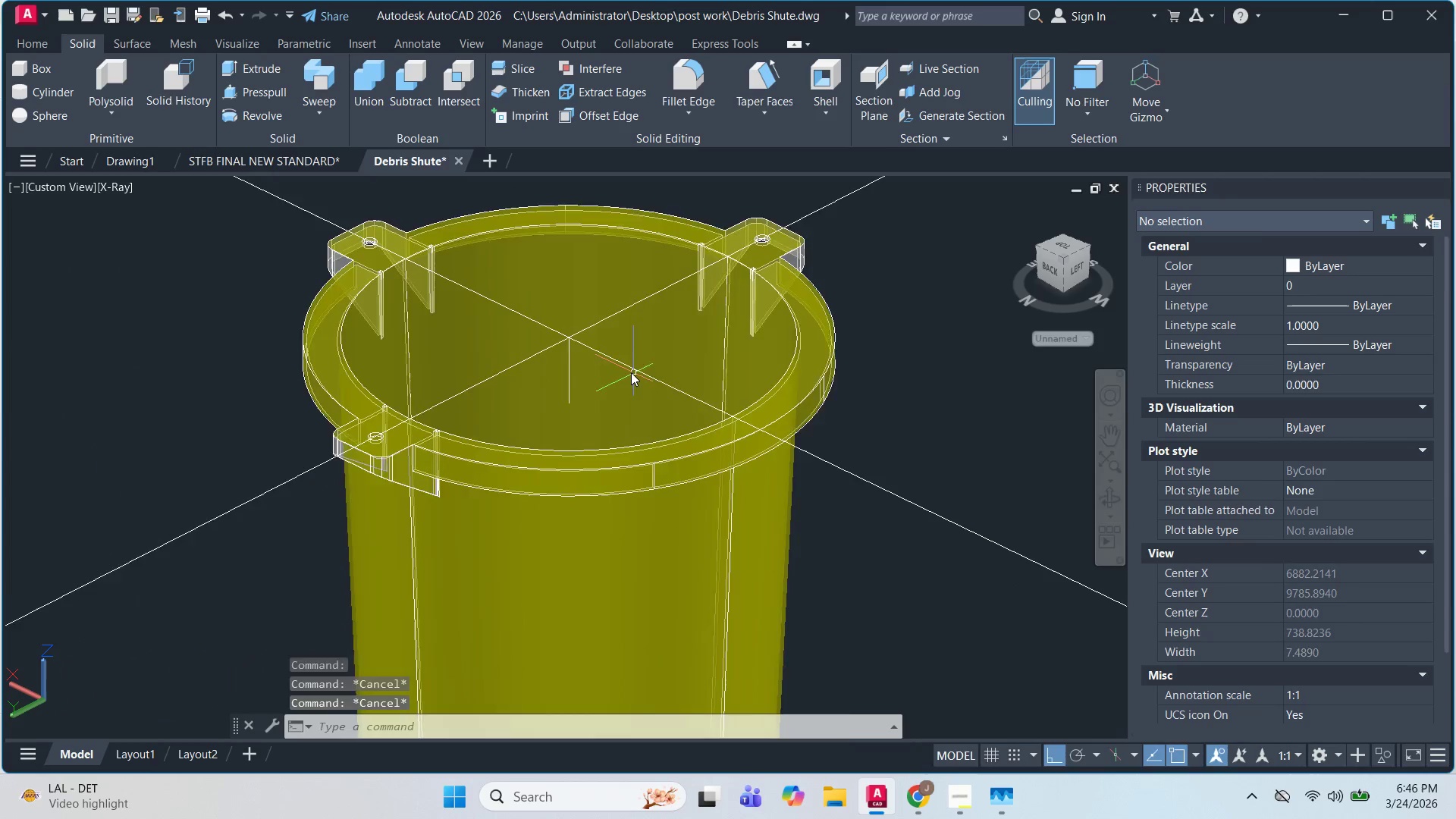 
scroll: coordinate [635, 386], scroll_direction: down, amount: 2.0
 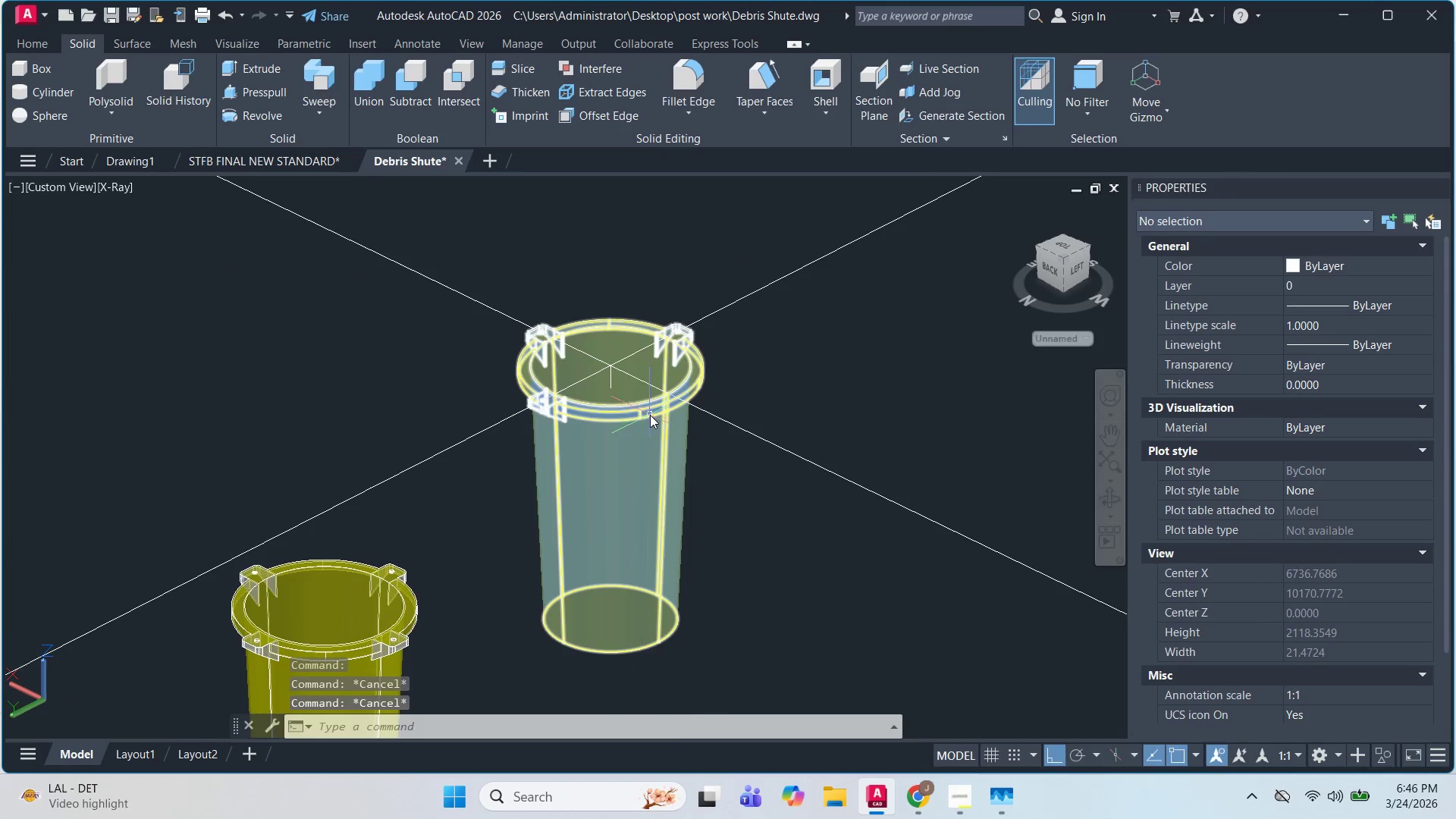 
scroll: coordinate [462, 321], scroll_direction: up, amount: 11.0
 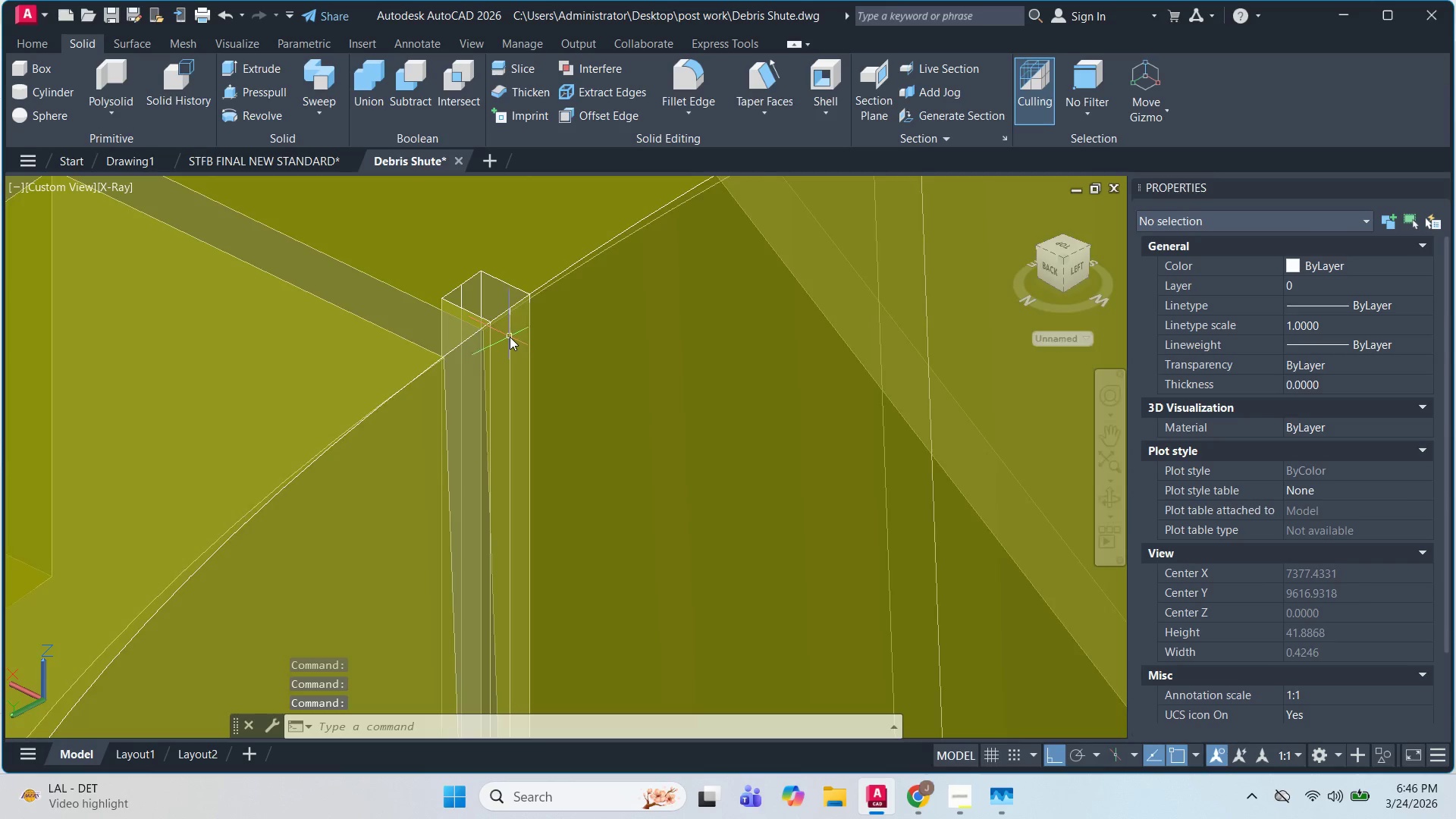 
scroll: coordinate [513, 341], scroll_direction: down, amount: 3.0
 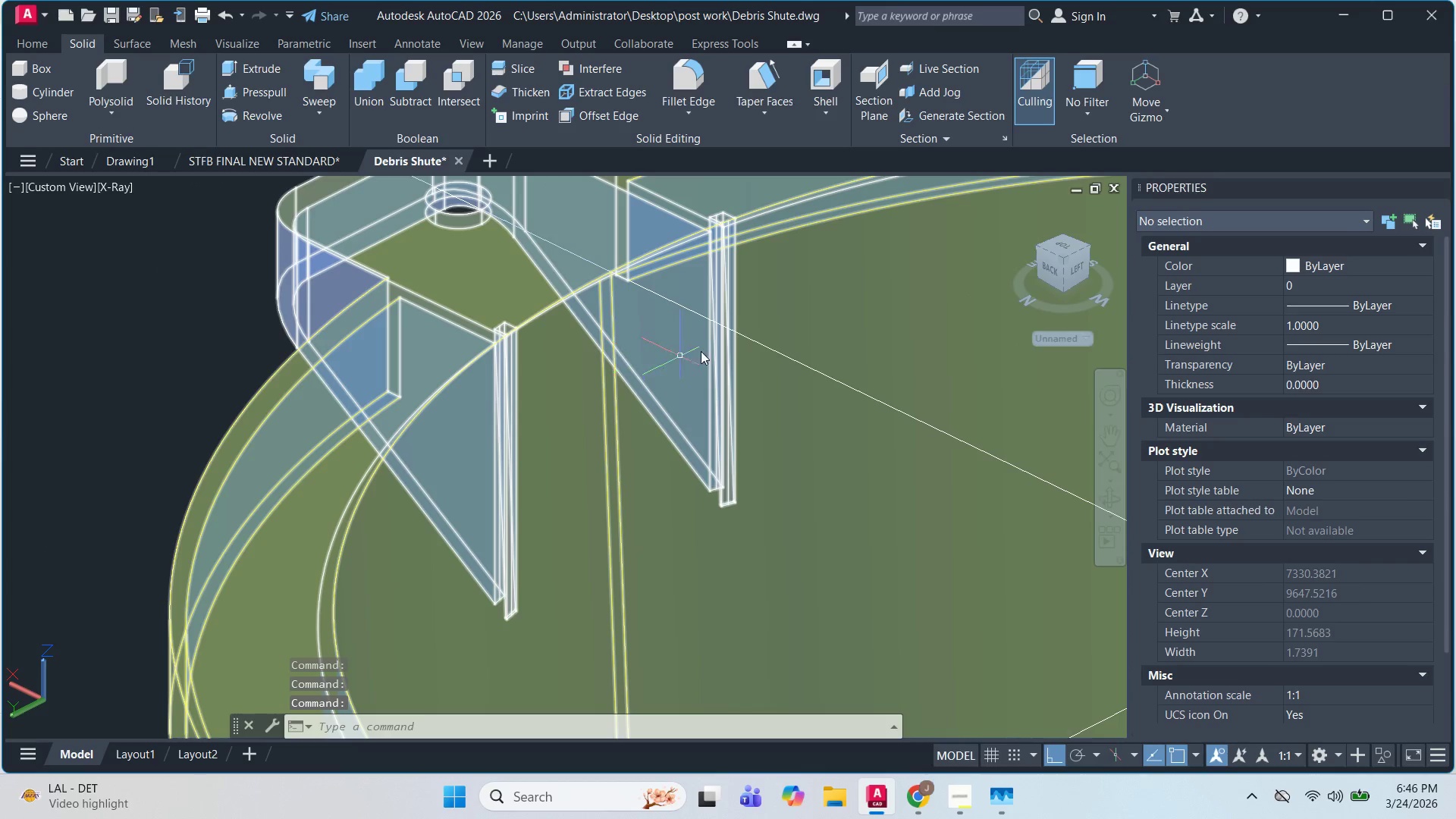 
key(Escape)
 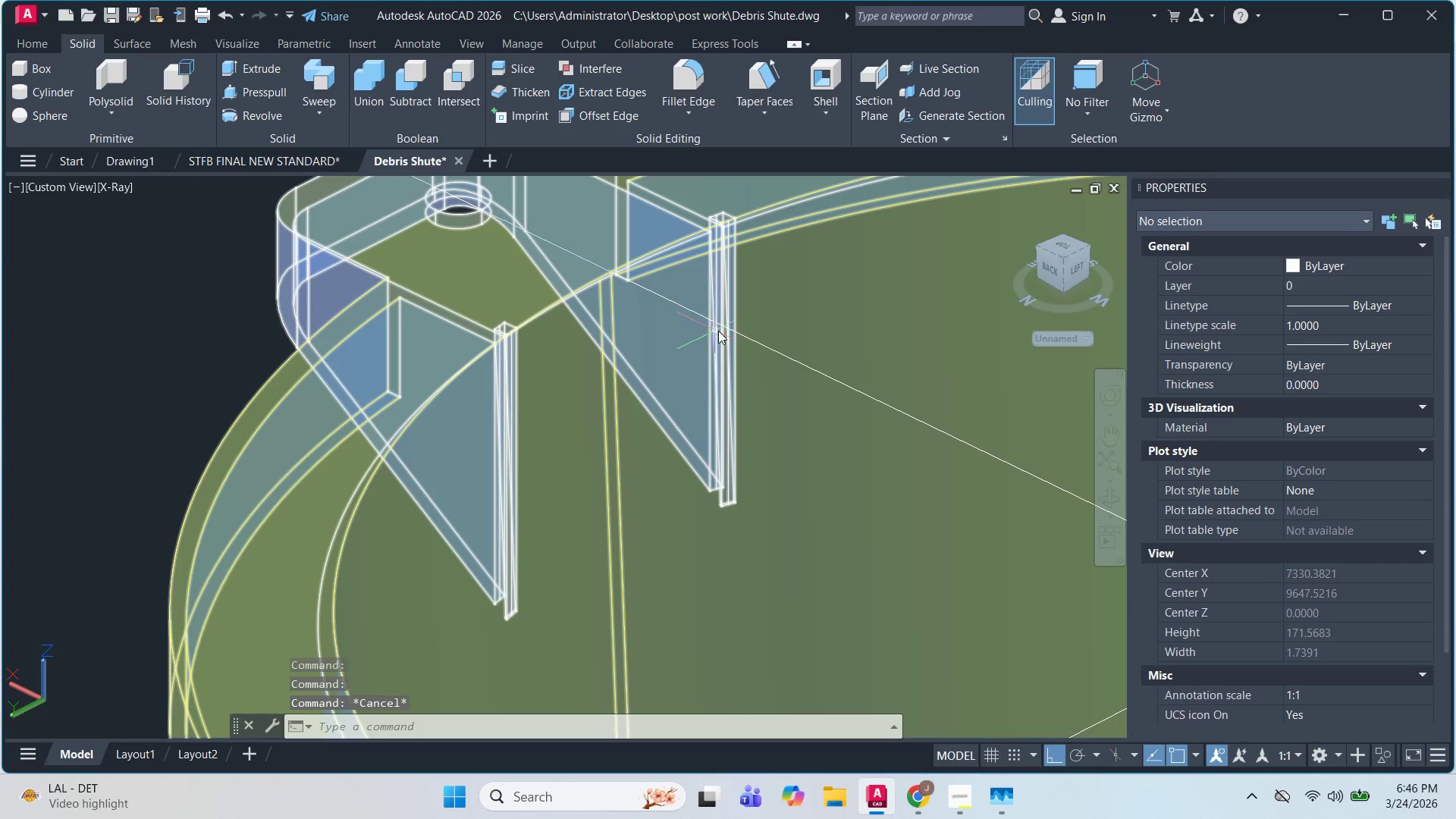 
hold_key(key=ShiftLeft, duration=3.66)
scroll: coordinate [429, 311], scroll_direction: up, amount: 6.0
 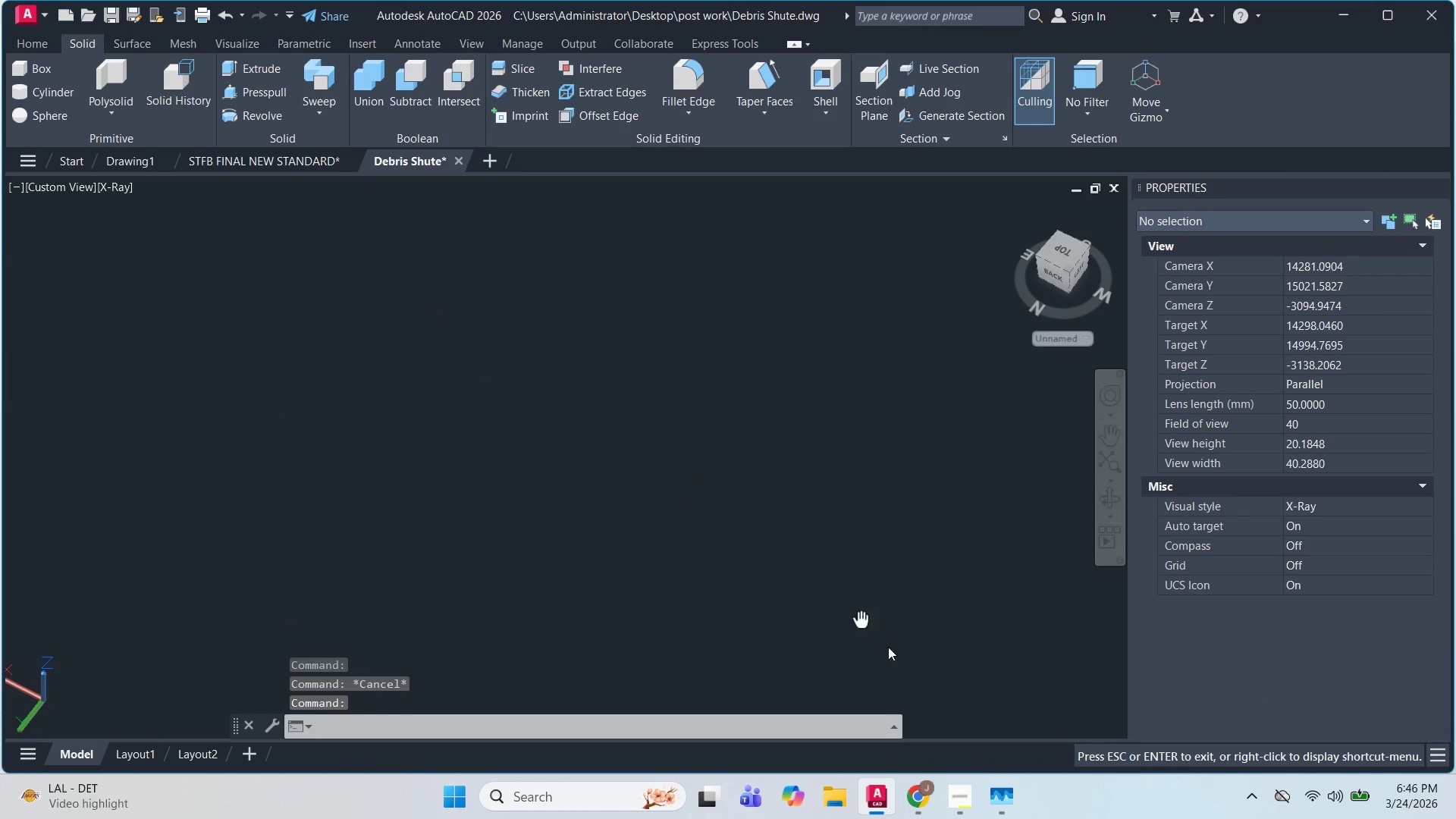 
scroll: coordinate [698, 483], scroll_direction: down, amount: 8.0
 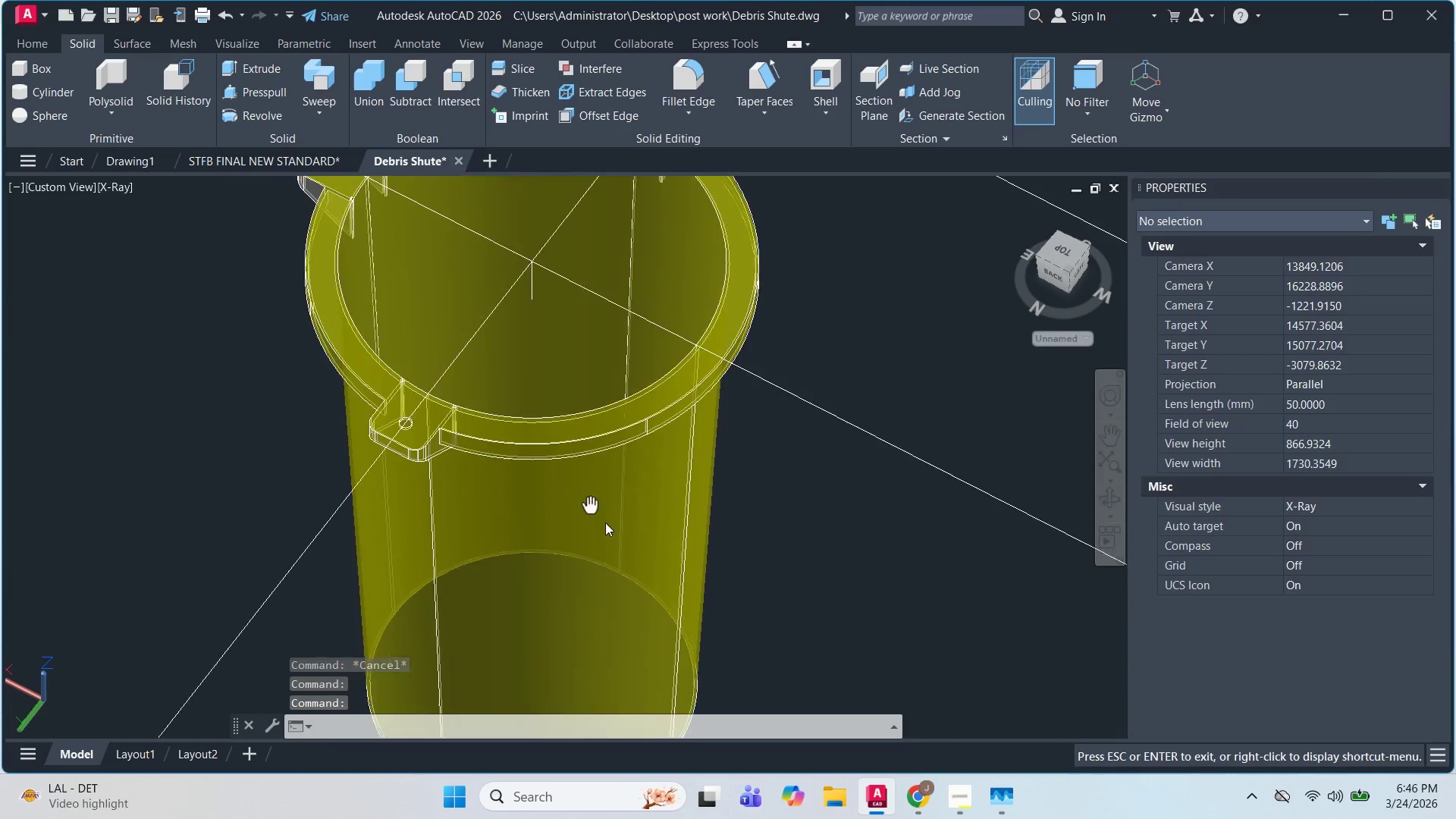 
hold_key(key=ShiftLeft, duration=0.81)
scroll: coordinate [740, 440], scroll_direction: up, amount: 9.0
 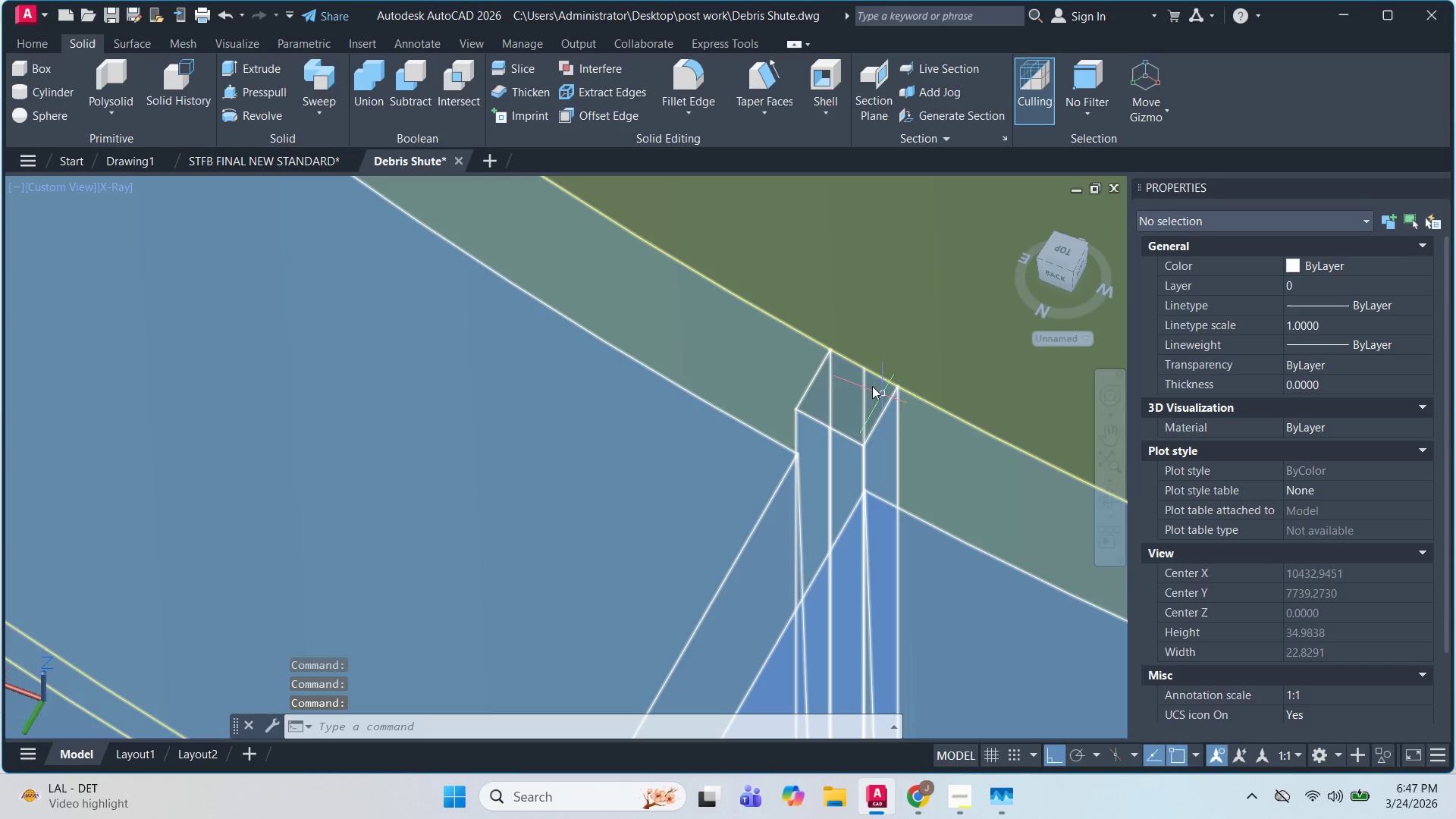 
left_click([863, 386])
 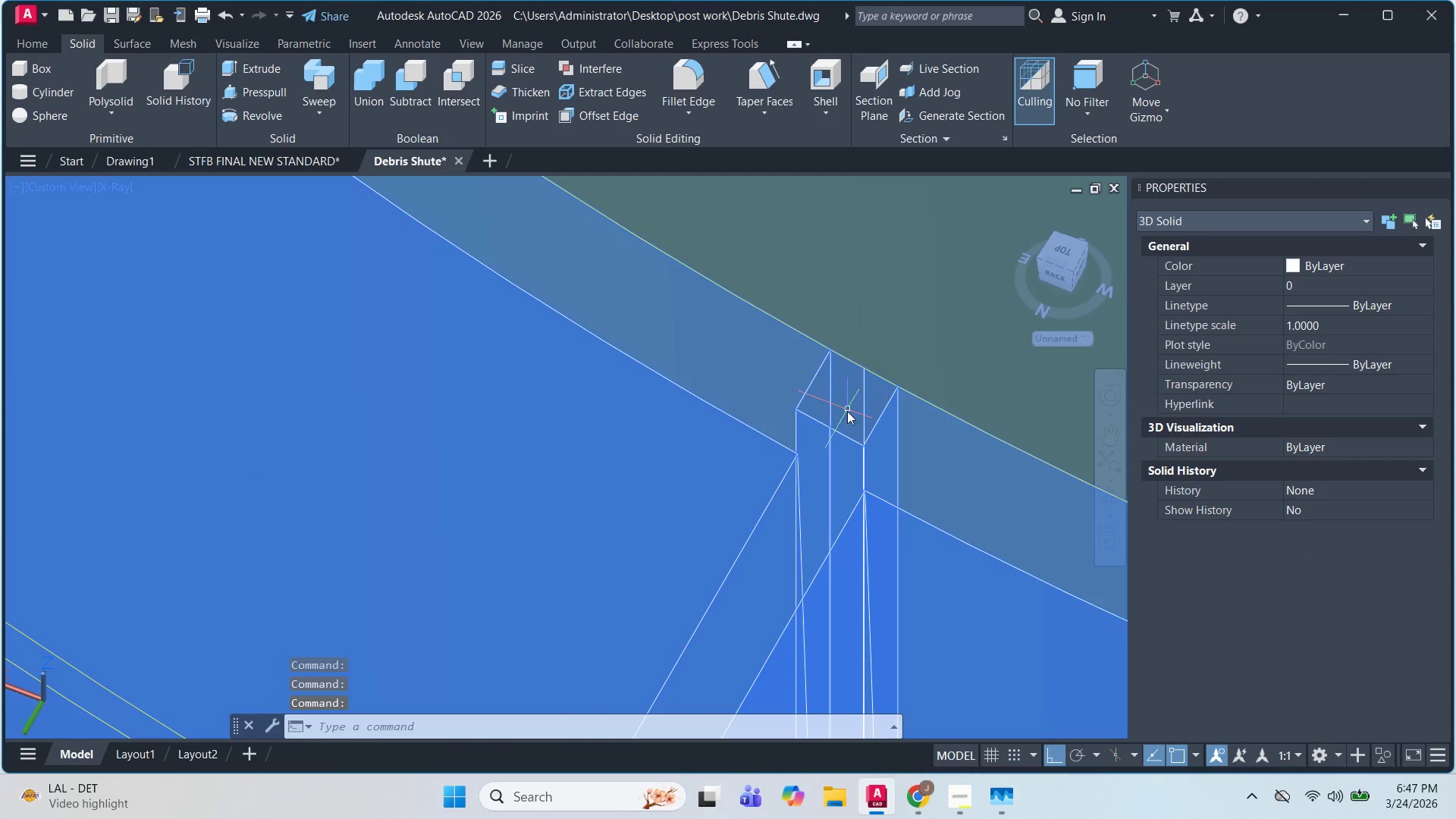 
key(Escape)
 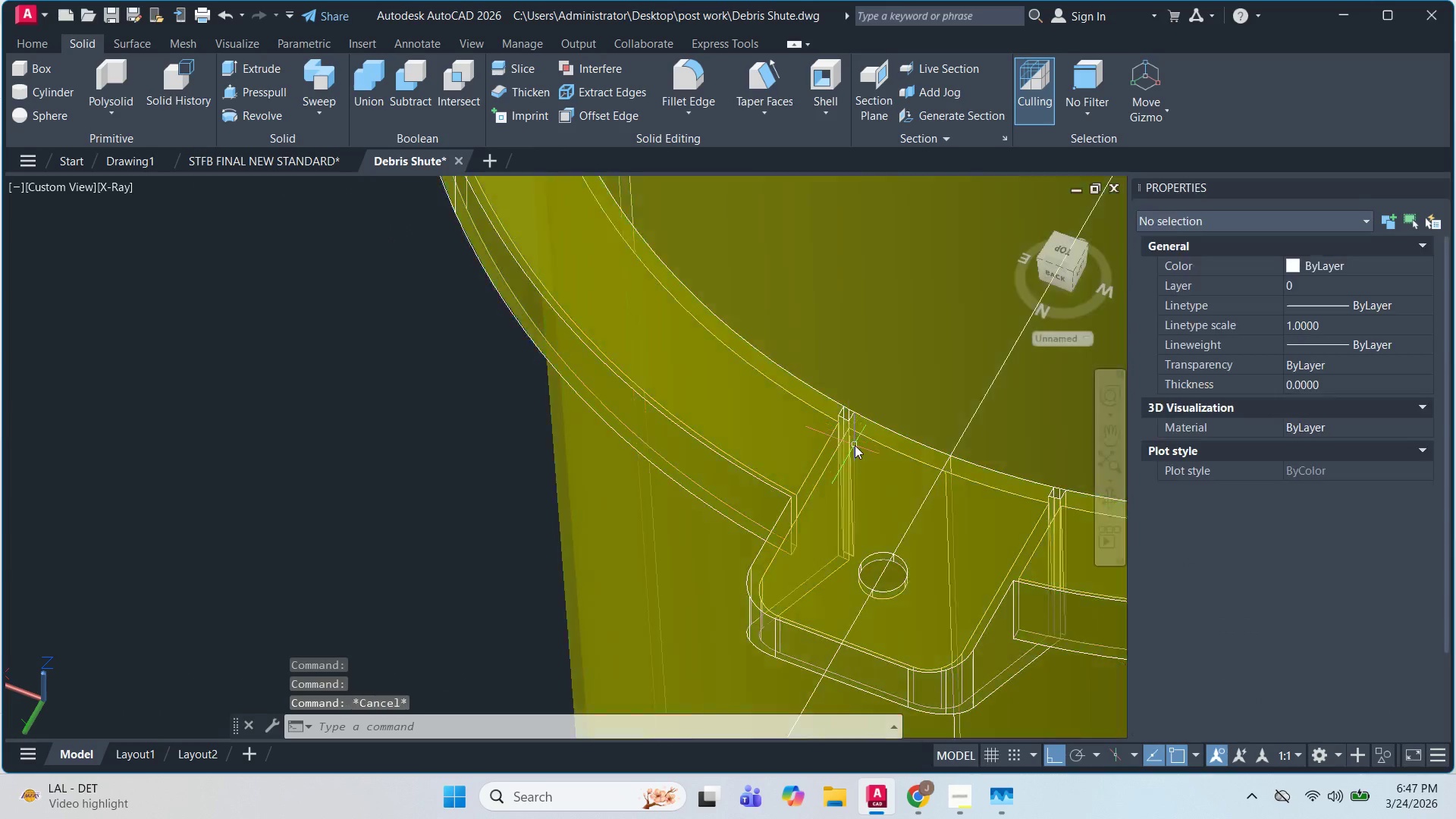 
key(Escape)
 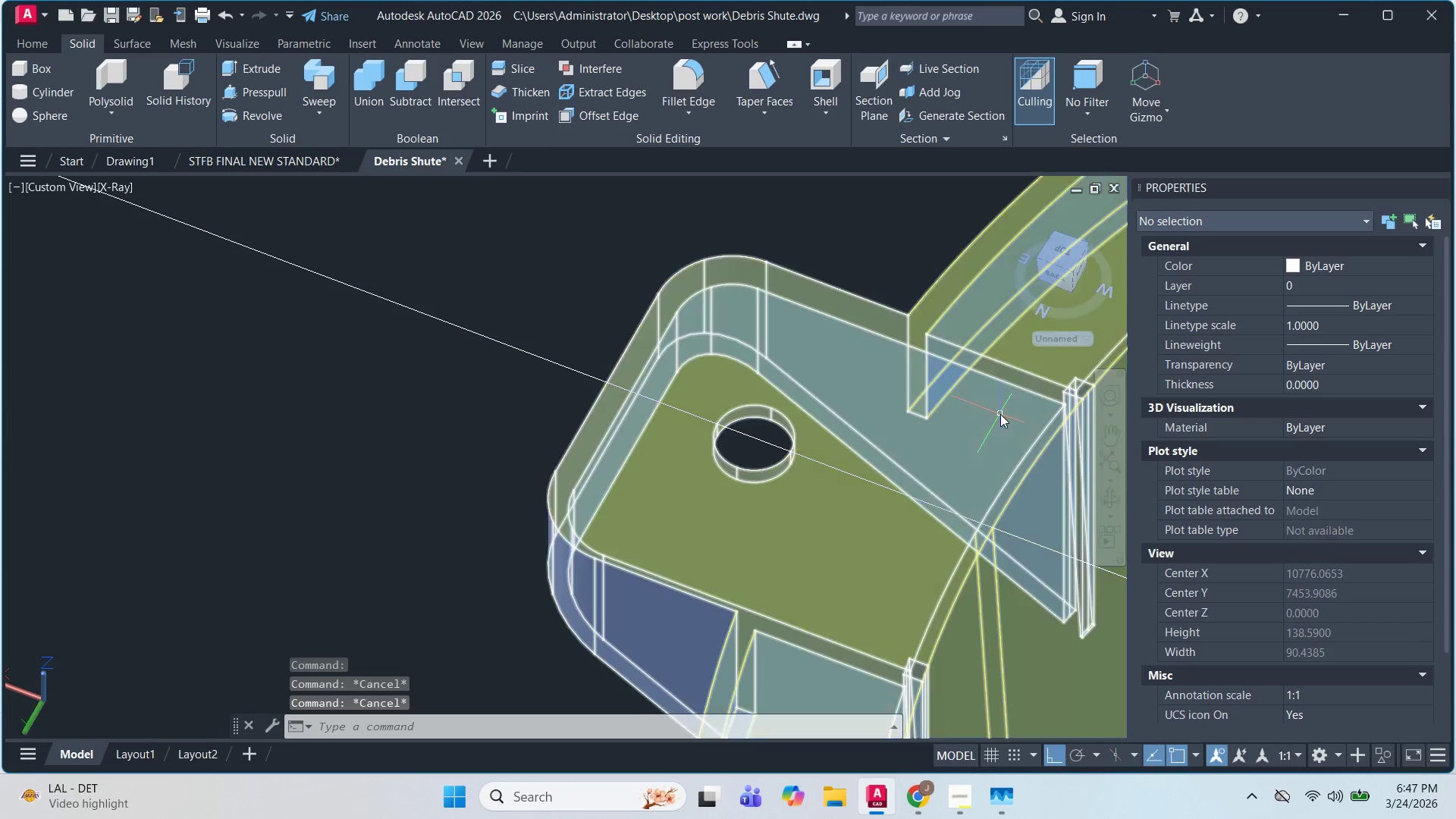 
scroll: coordinate [915, 406], scroll_direction: down, amount: 1.0
 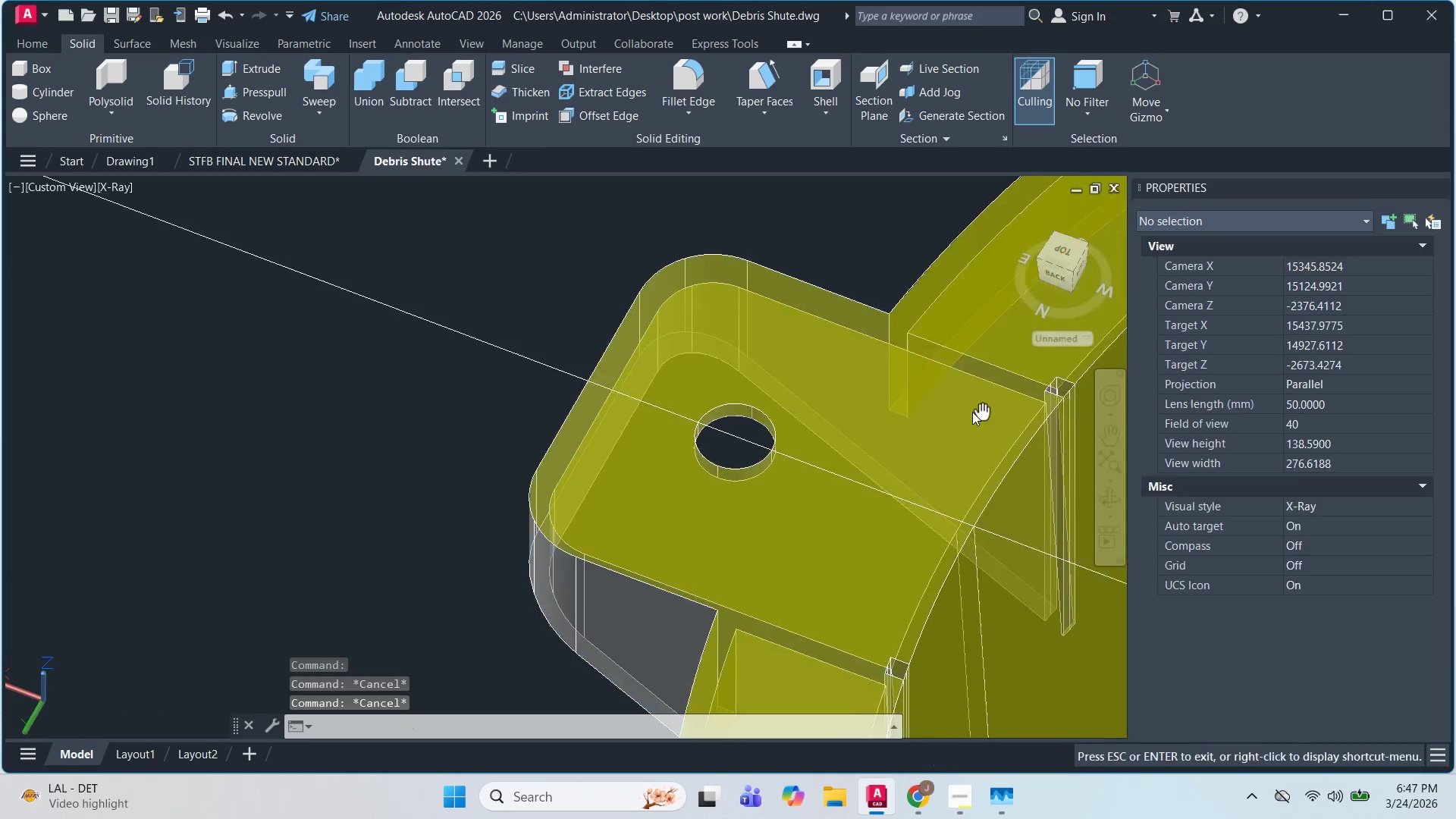 
scroll: coordinate [813, 391], scroll_direction: up, amount: 5.0
 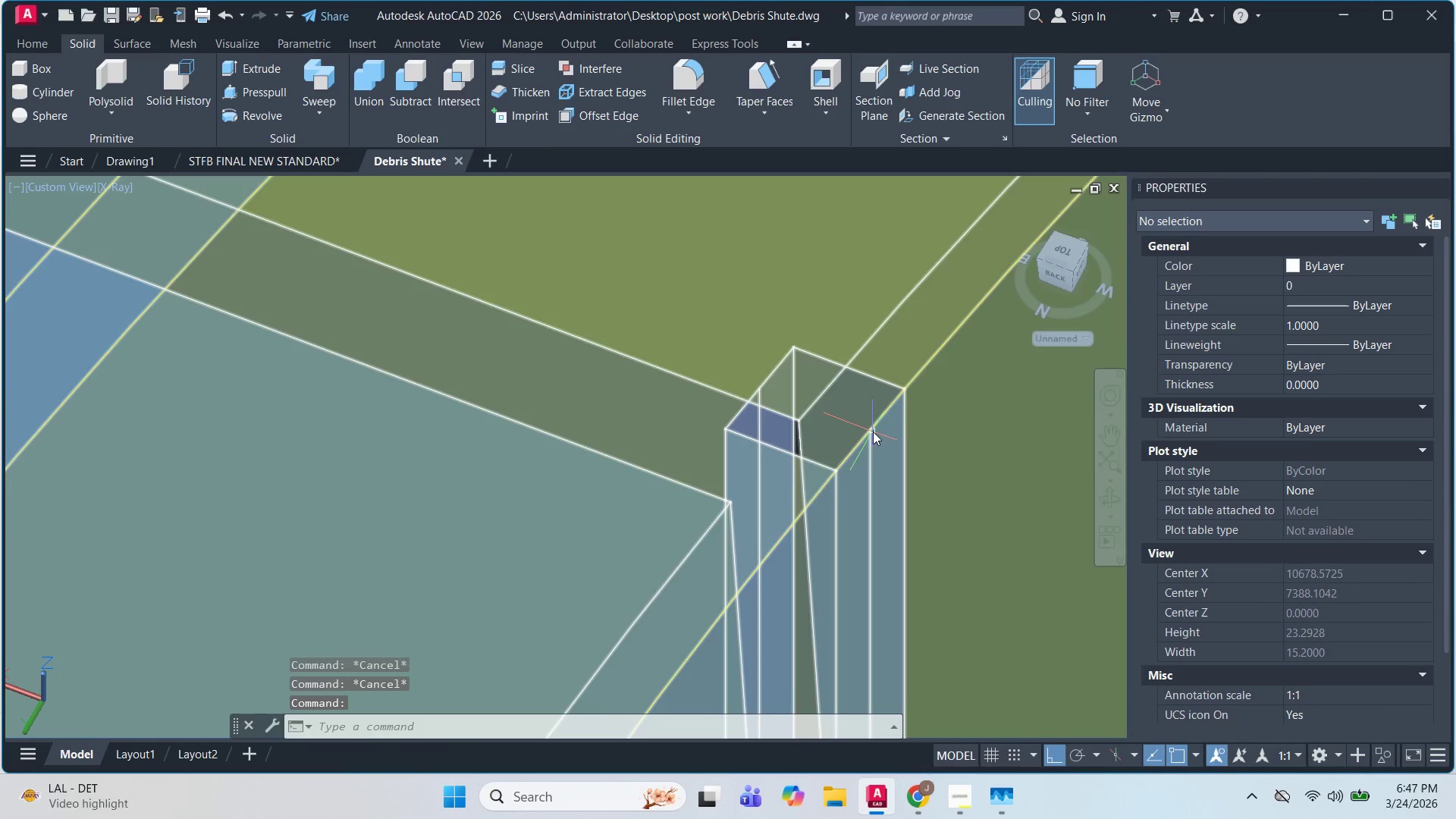 
hold_key(key=ShiftLeft, duration=0.53)
 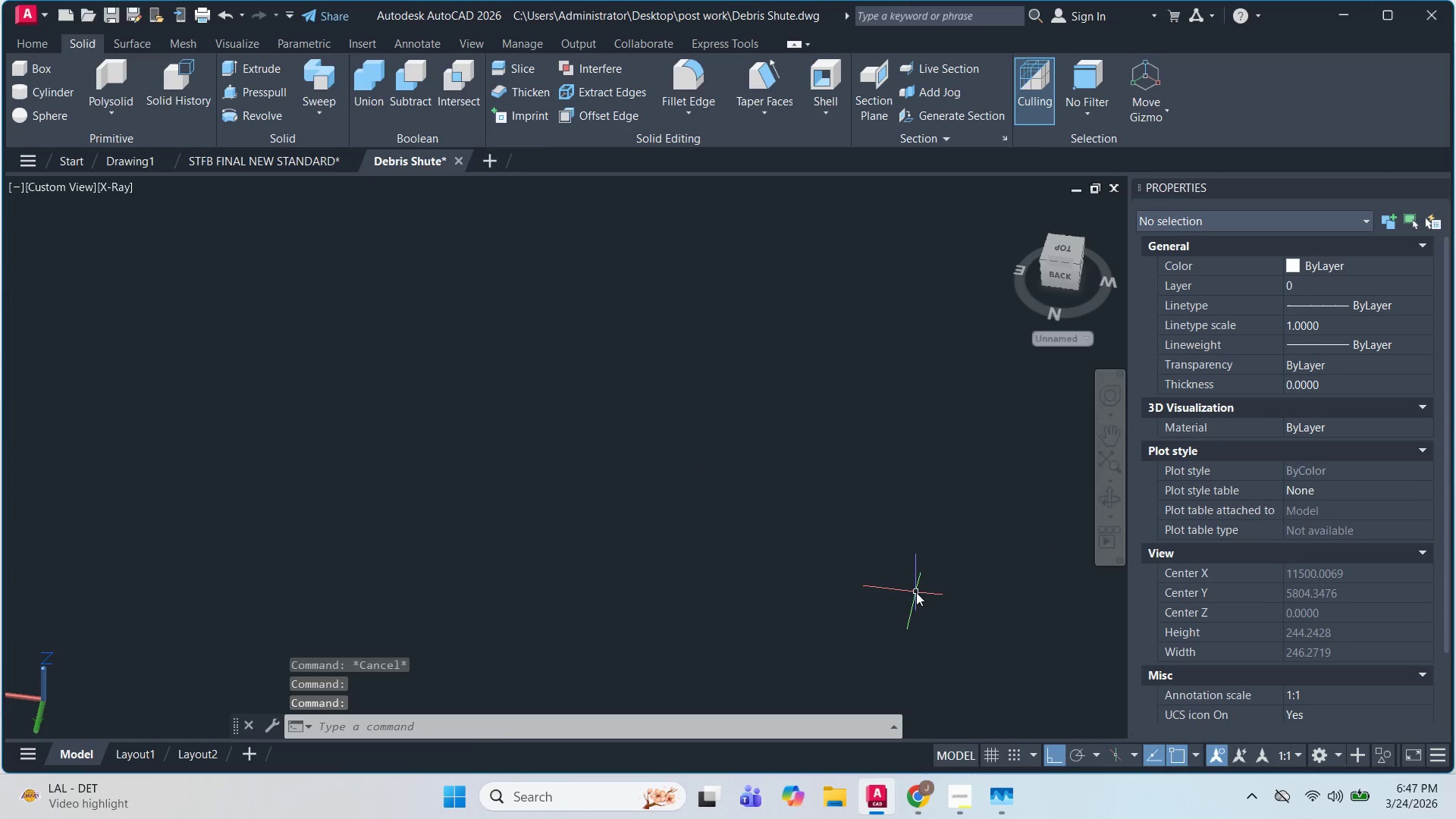 
scroll: coordinate [621, 606], scroll_direction: down, amount: 6.0
 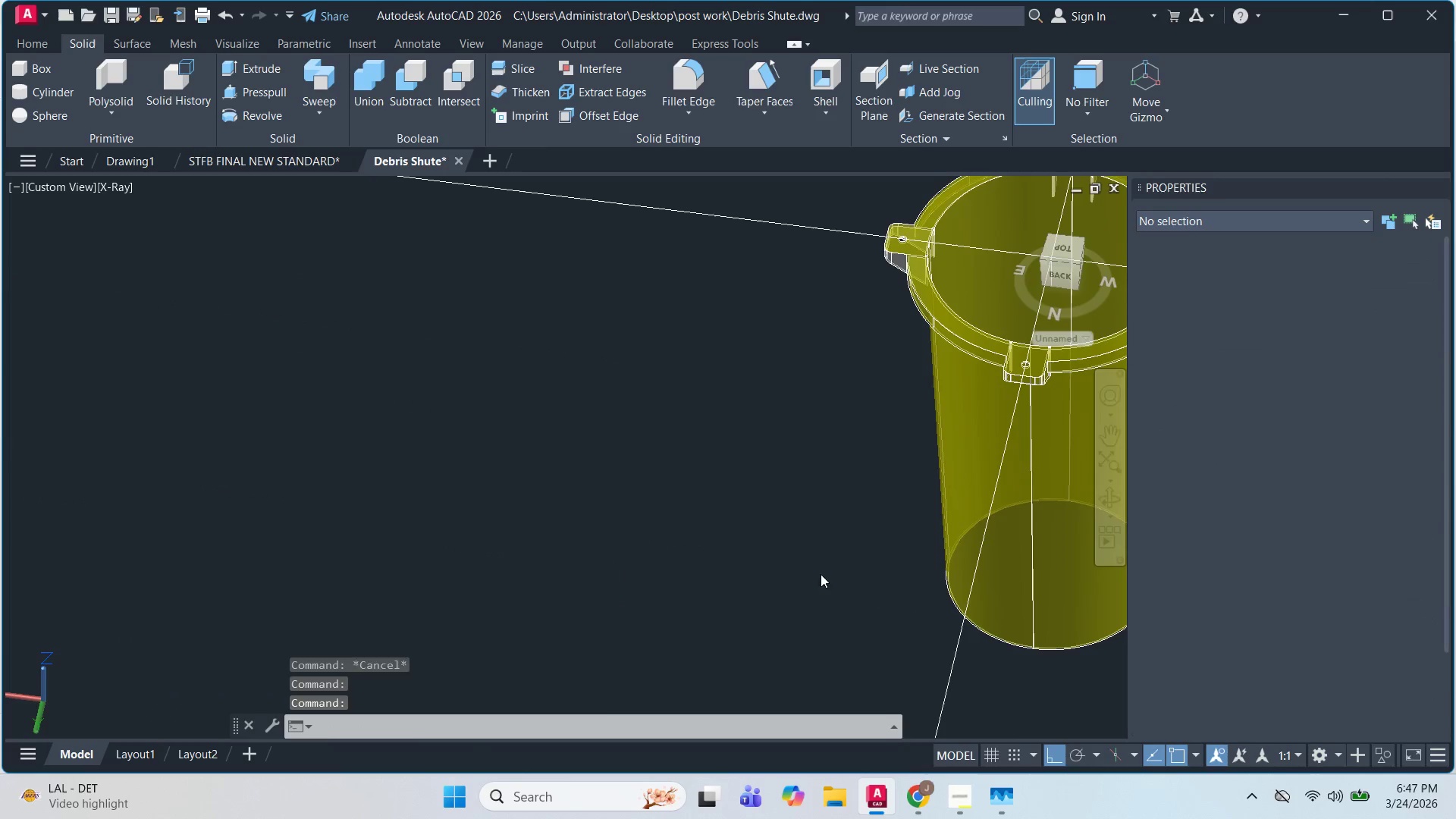 
hold_key(key=ShiftLeft, duration=0.72)
 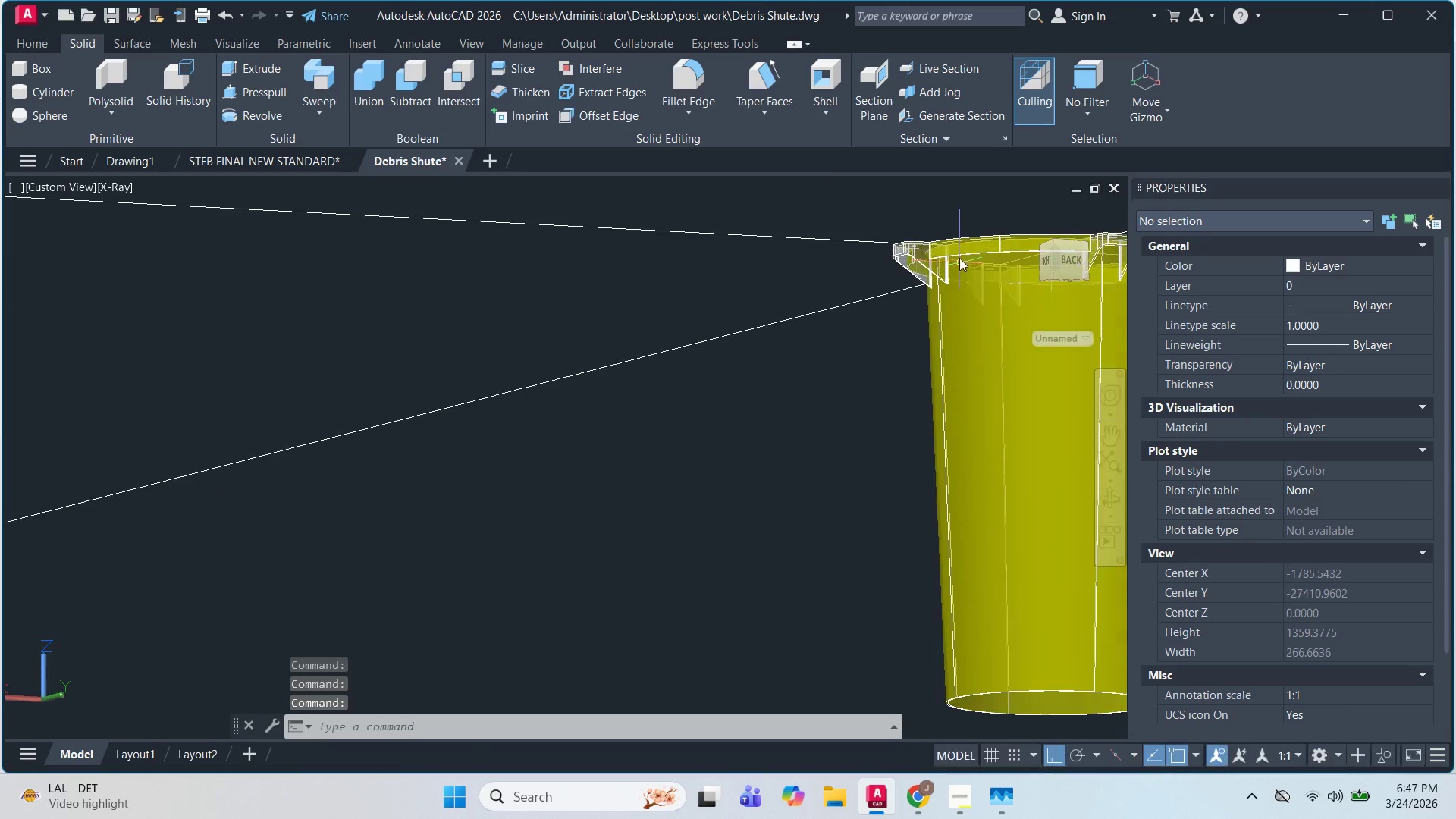 
hold_key(key=ShiftLeft, duration=0.53)
 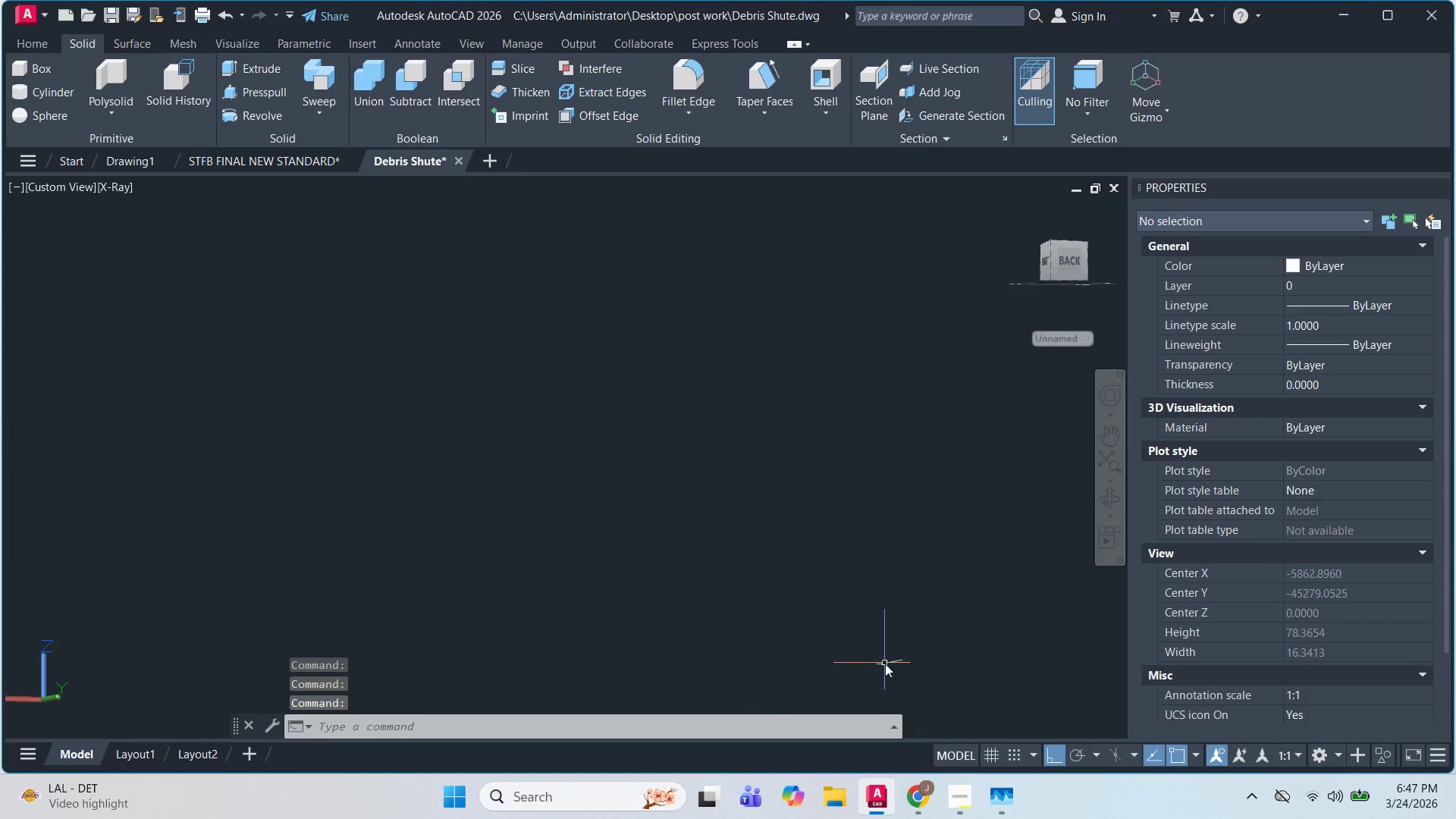 
scroll: coordinate [961, 463], scroll_direction: up, amount: 8.0
 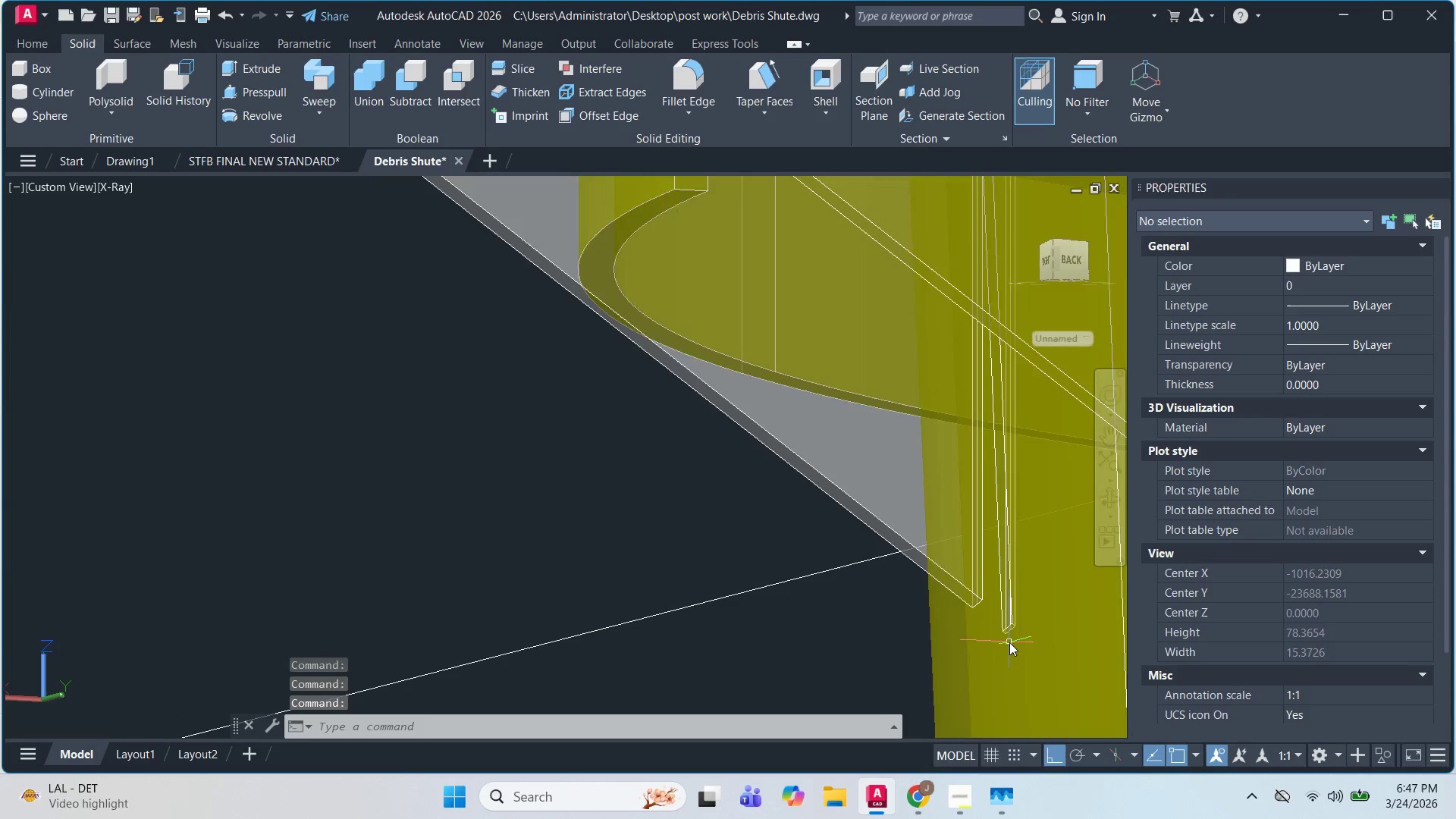 
hold_key(key=ShiftLeft, duration=0.66)
 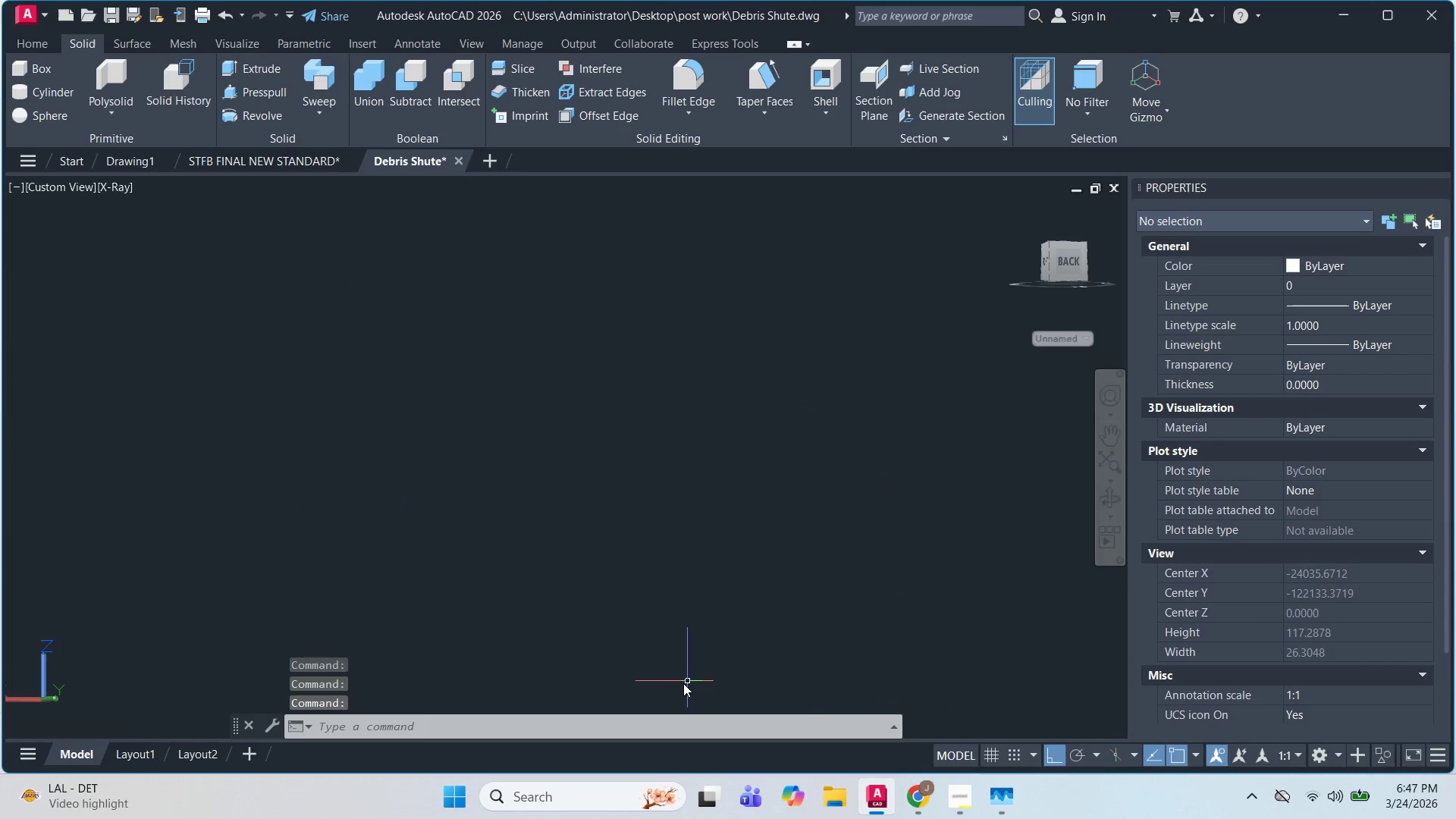 
scroll: coordinate [799, 598], scroll_direction: up, amount: 3.0
 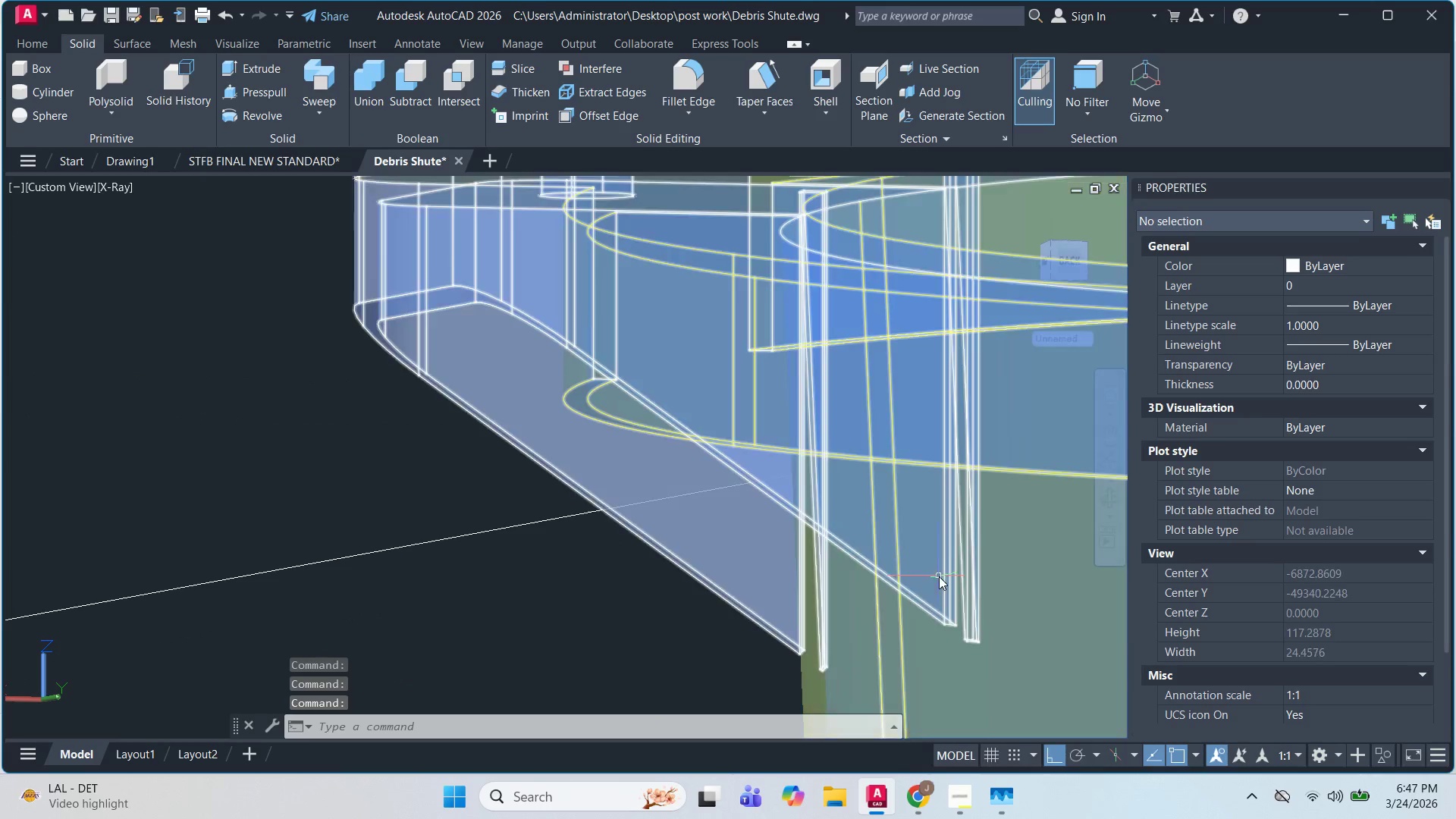 
scroll: coordinate [698, 662], scroll_direction: down, amount: 8.0
 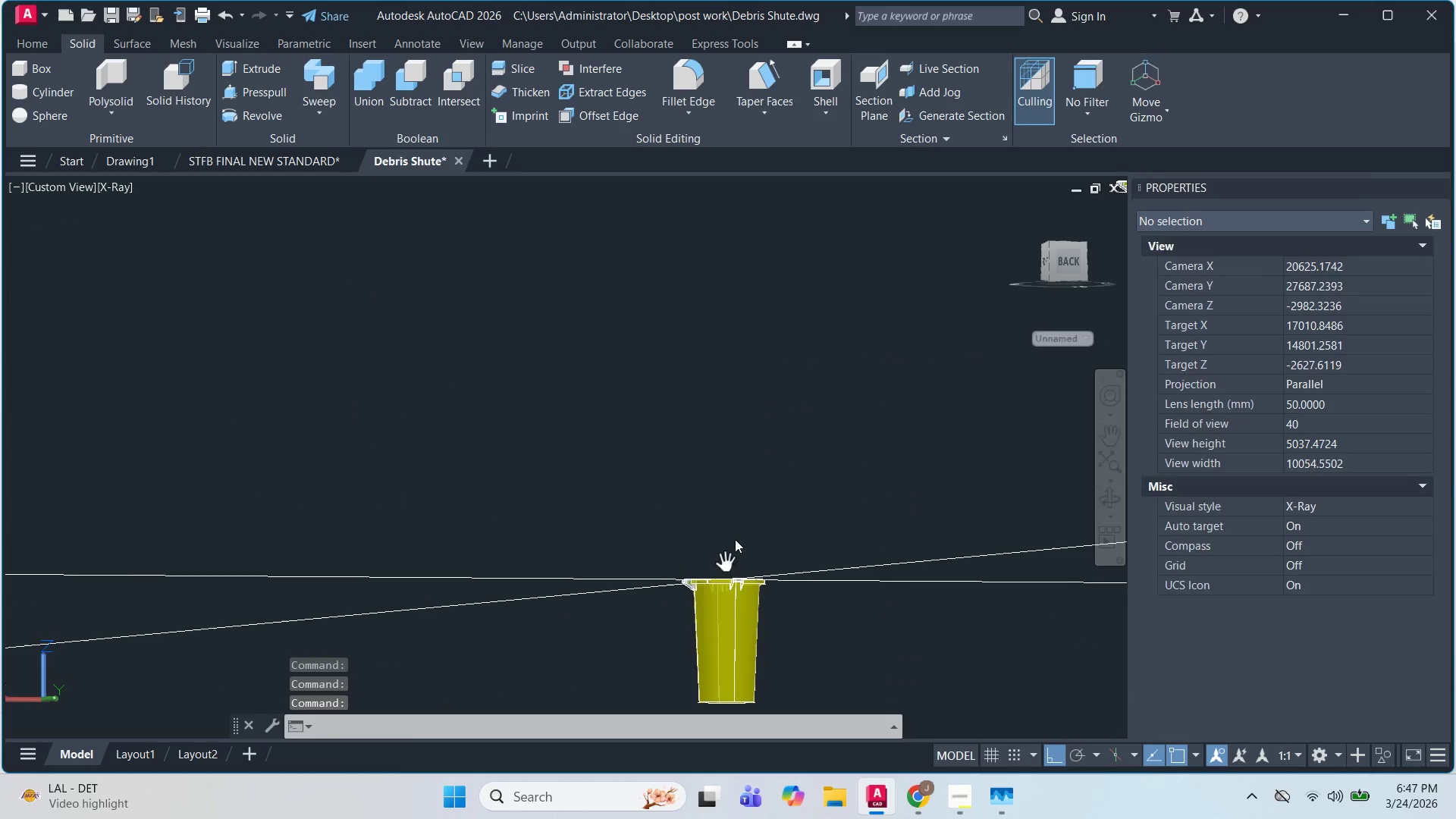 
scroll: coordinate [725, 580], scroll_direction: up, amount: 9.0
 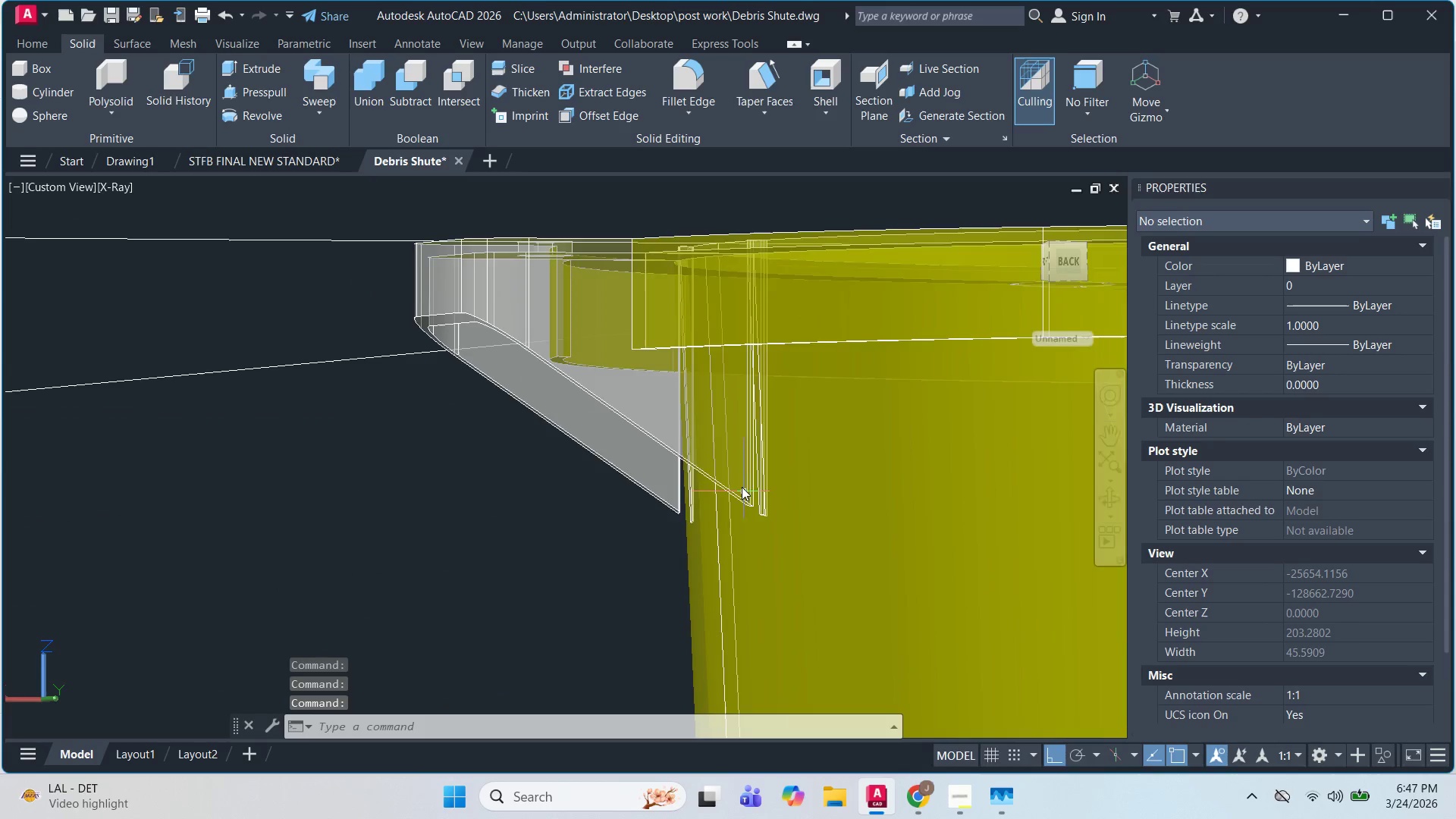 
left_click([740, 480])
 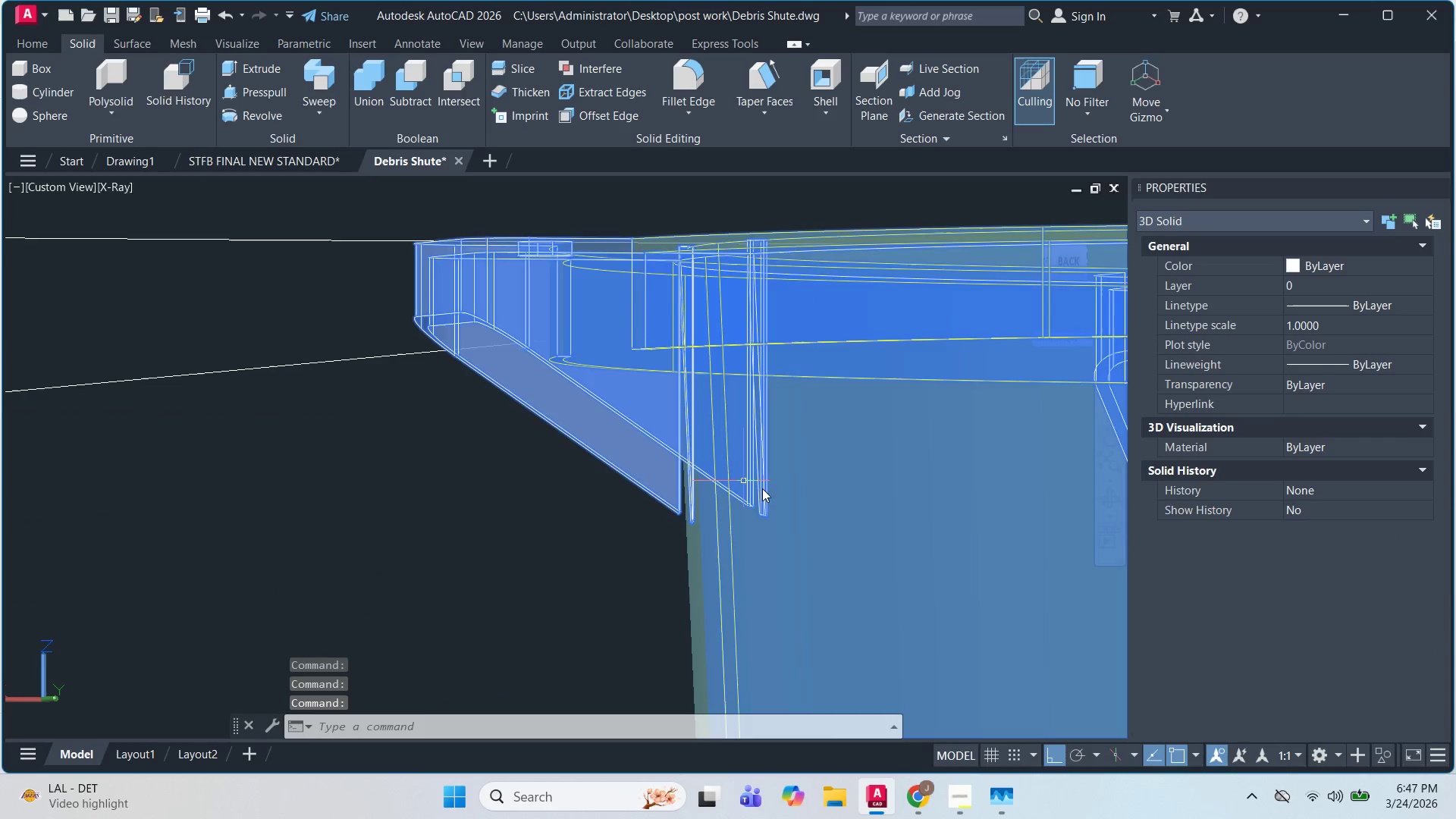 
key(Escape)
 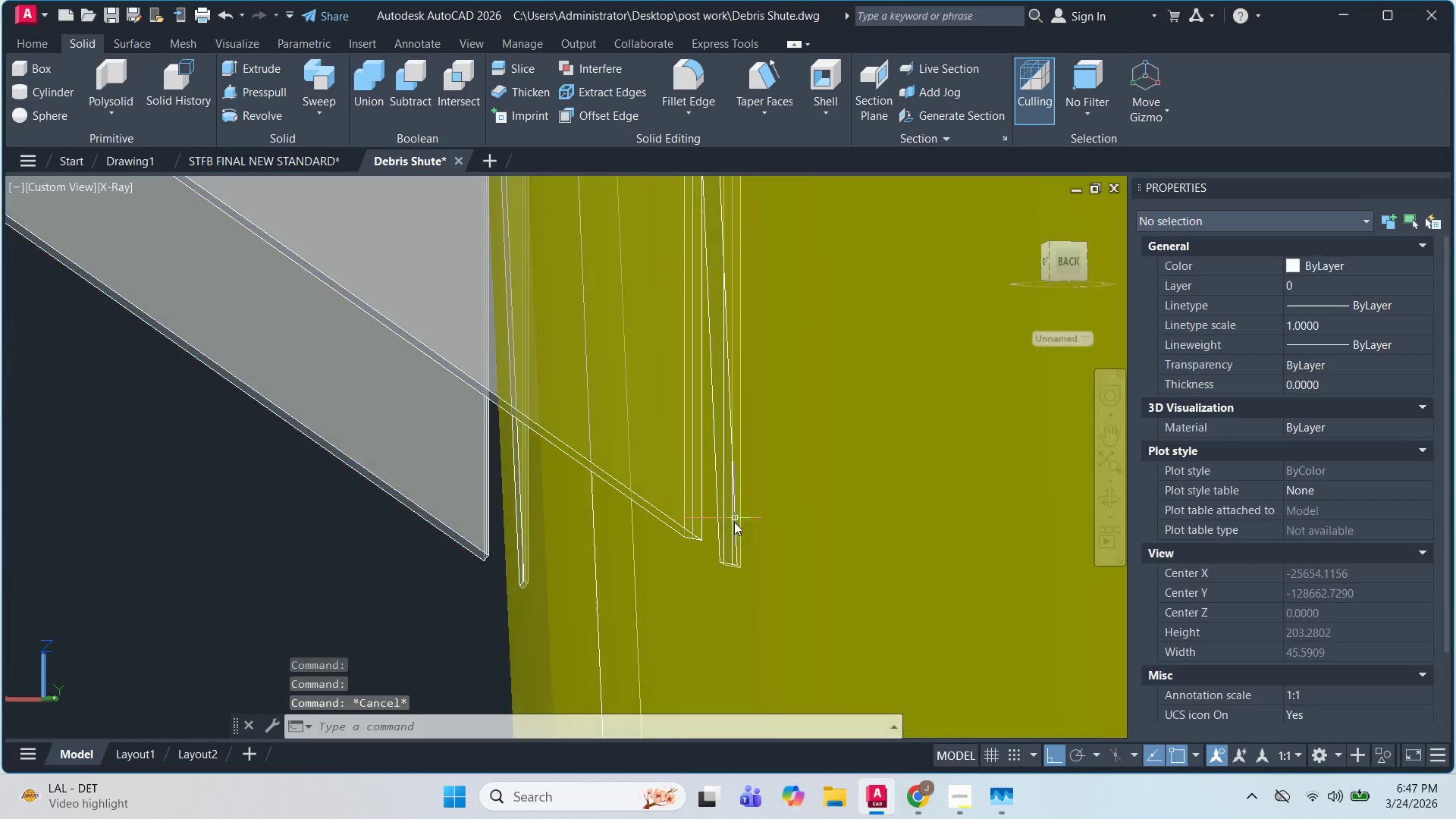 
key(Escape)
 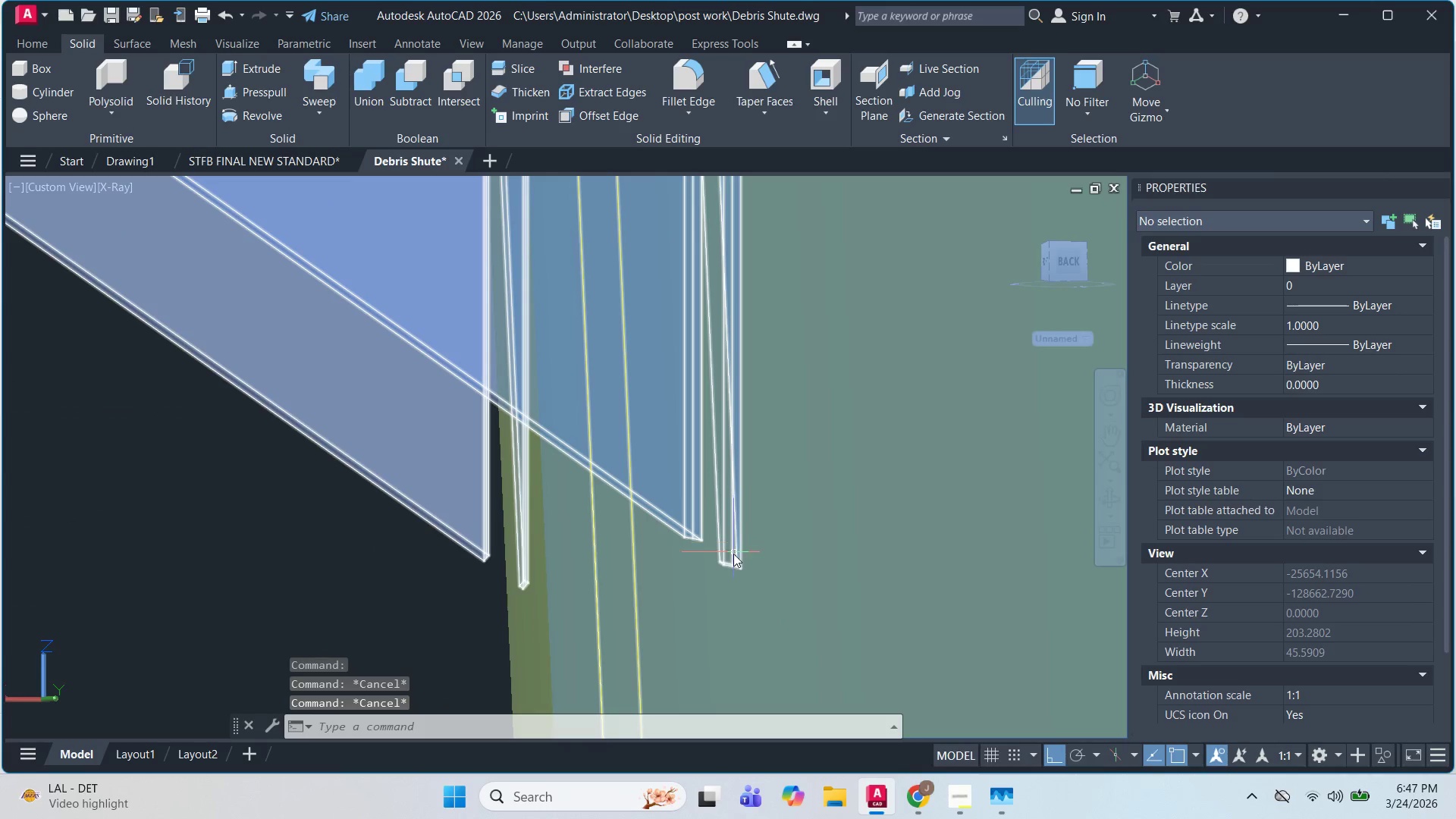 
scroll: coordinate [780, 490], scroll_direction: up, amount: 3.0
 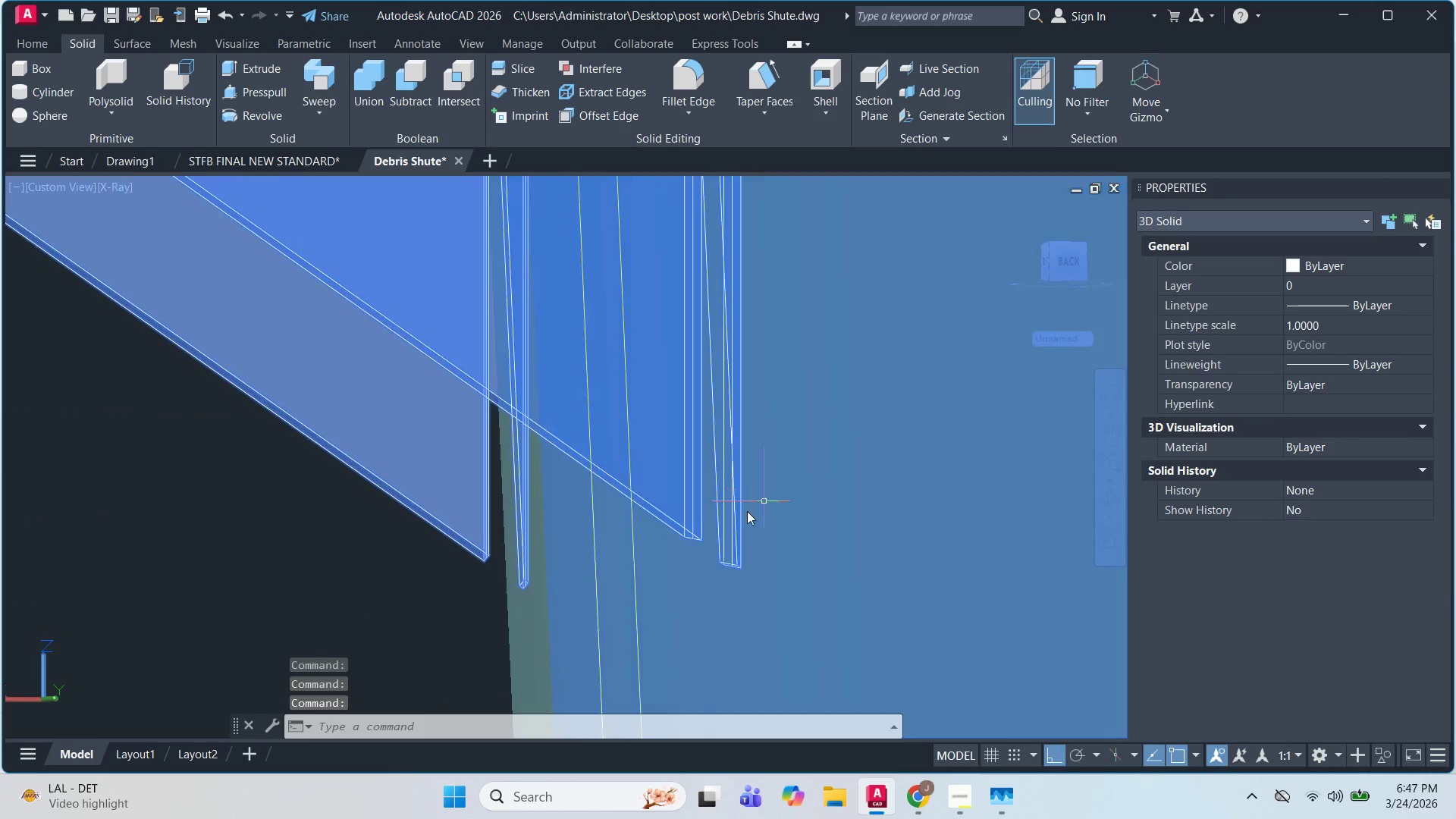 
hold_key(key=ShiftLeft, duration=0.55)
 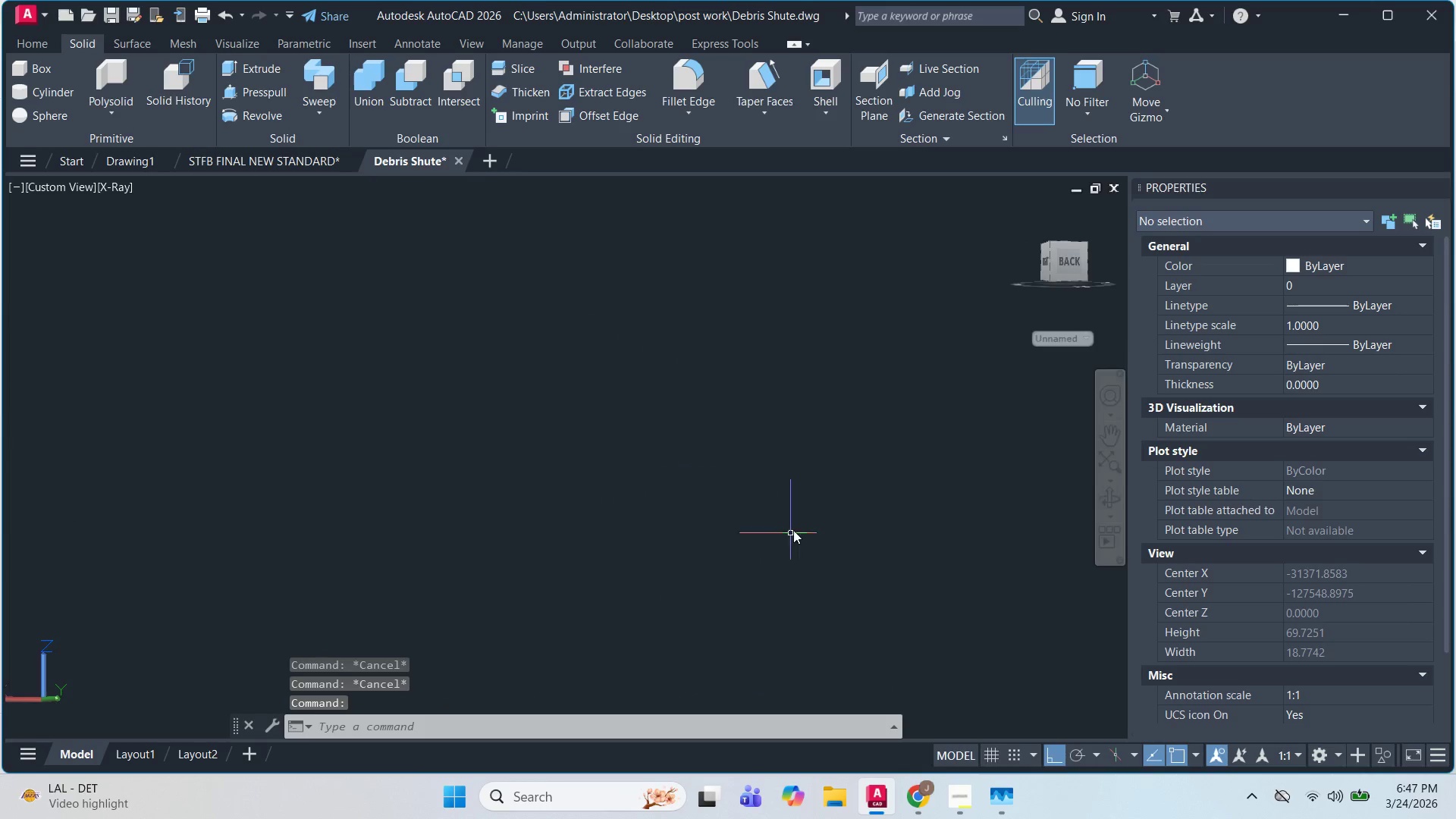 
scroll: coordinate [793, 530], scroll_direction: down, amount: 4.0
 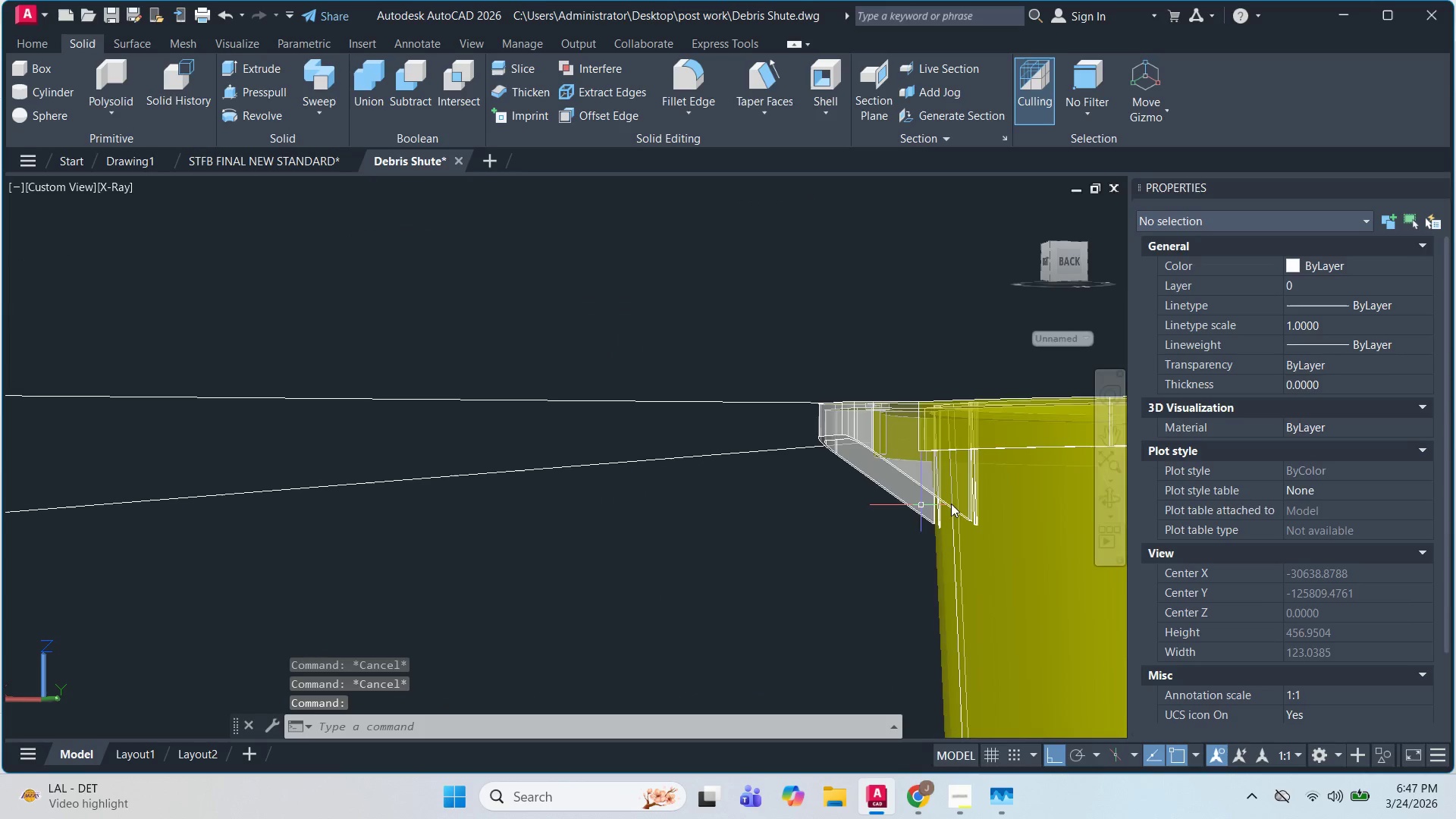 
hold_key(key=ShiftLeft, duration=1.51)
 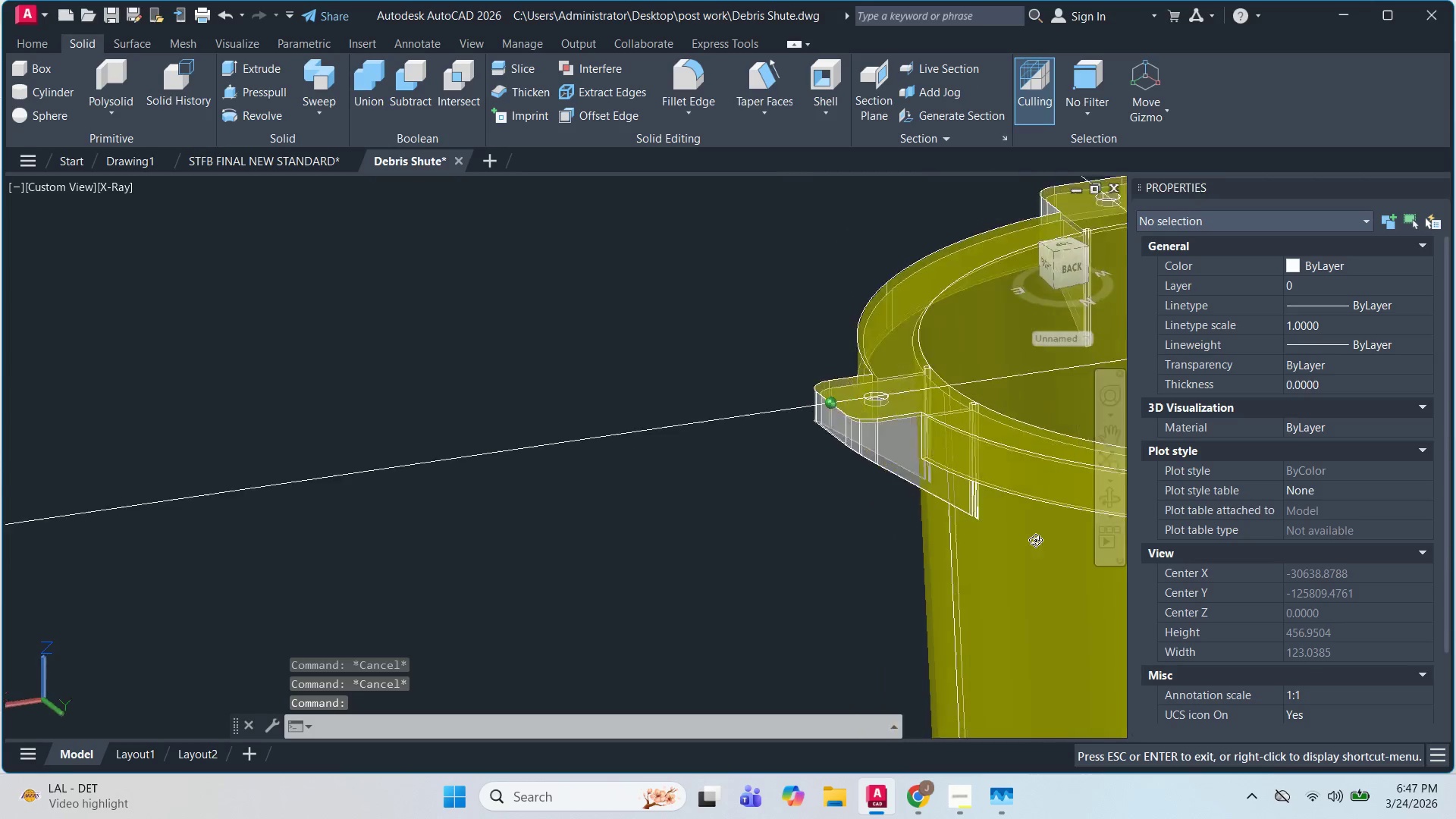 
hold_key(key=ShiftLeft, duration=1.52)
 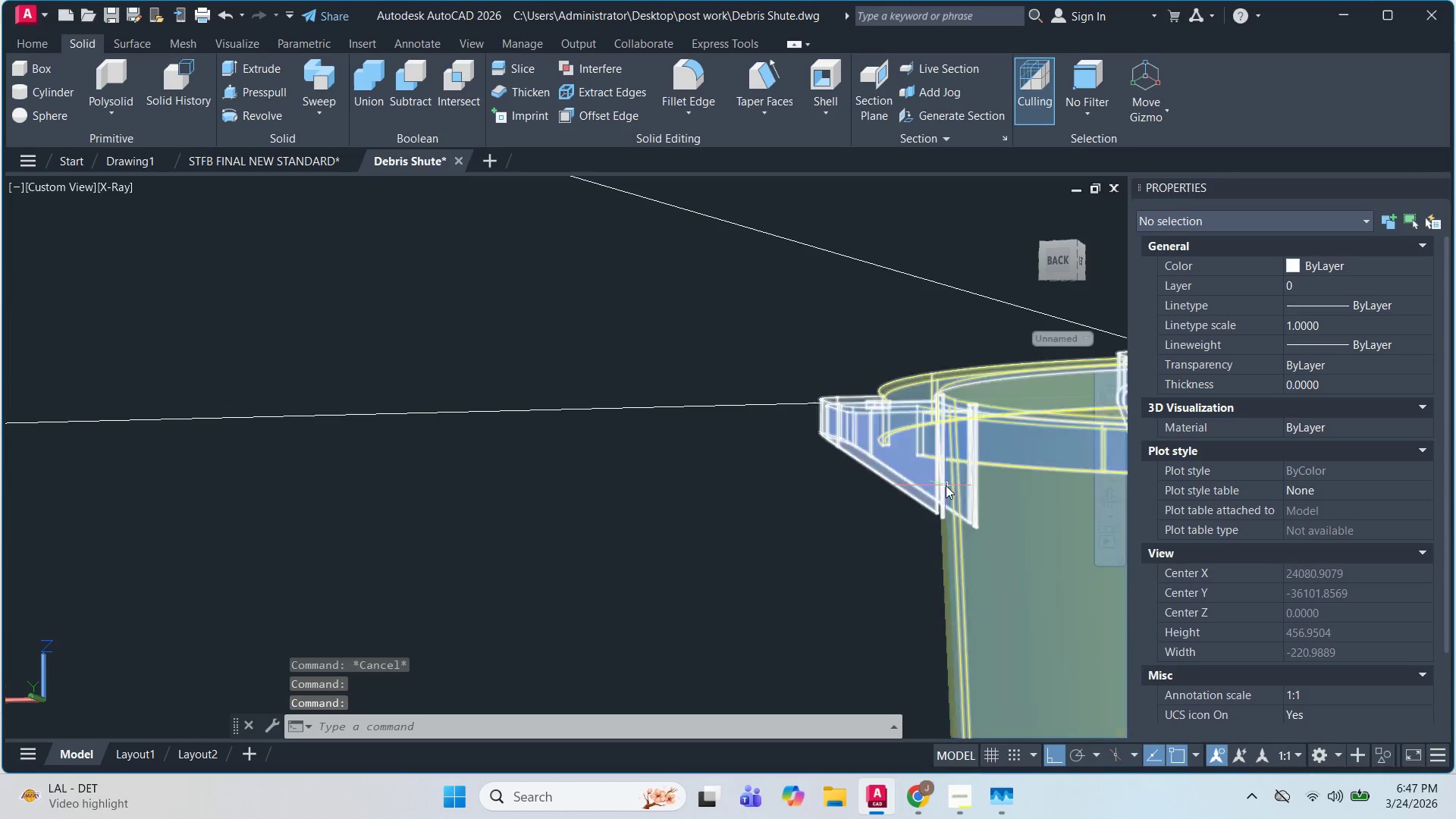 
hold_key(key=ShiftLeft, duration=0.38)
 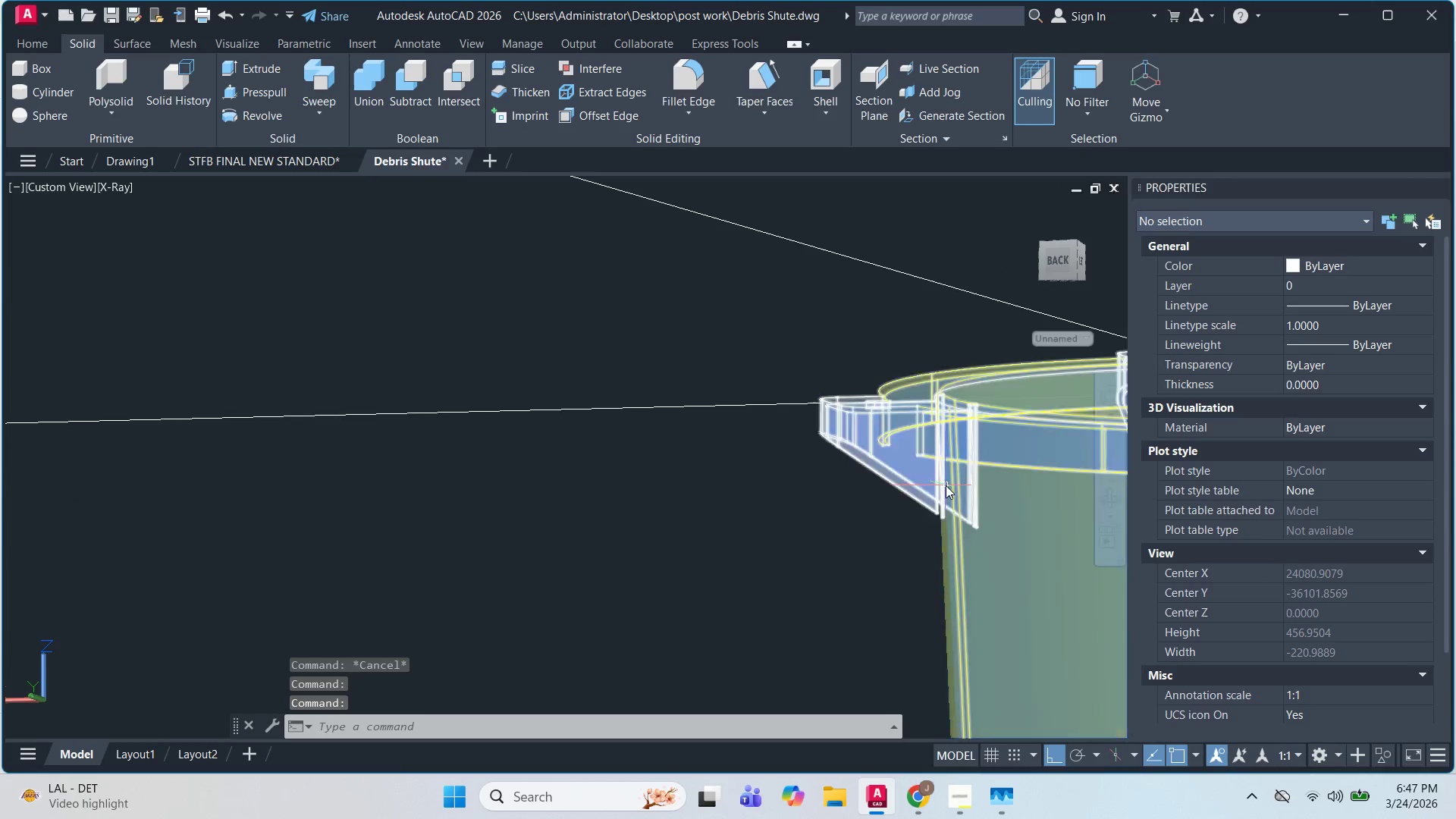 
hold_key(key=ShiftLeft, duration=1.51)
 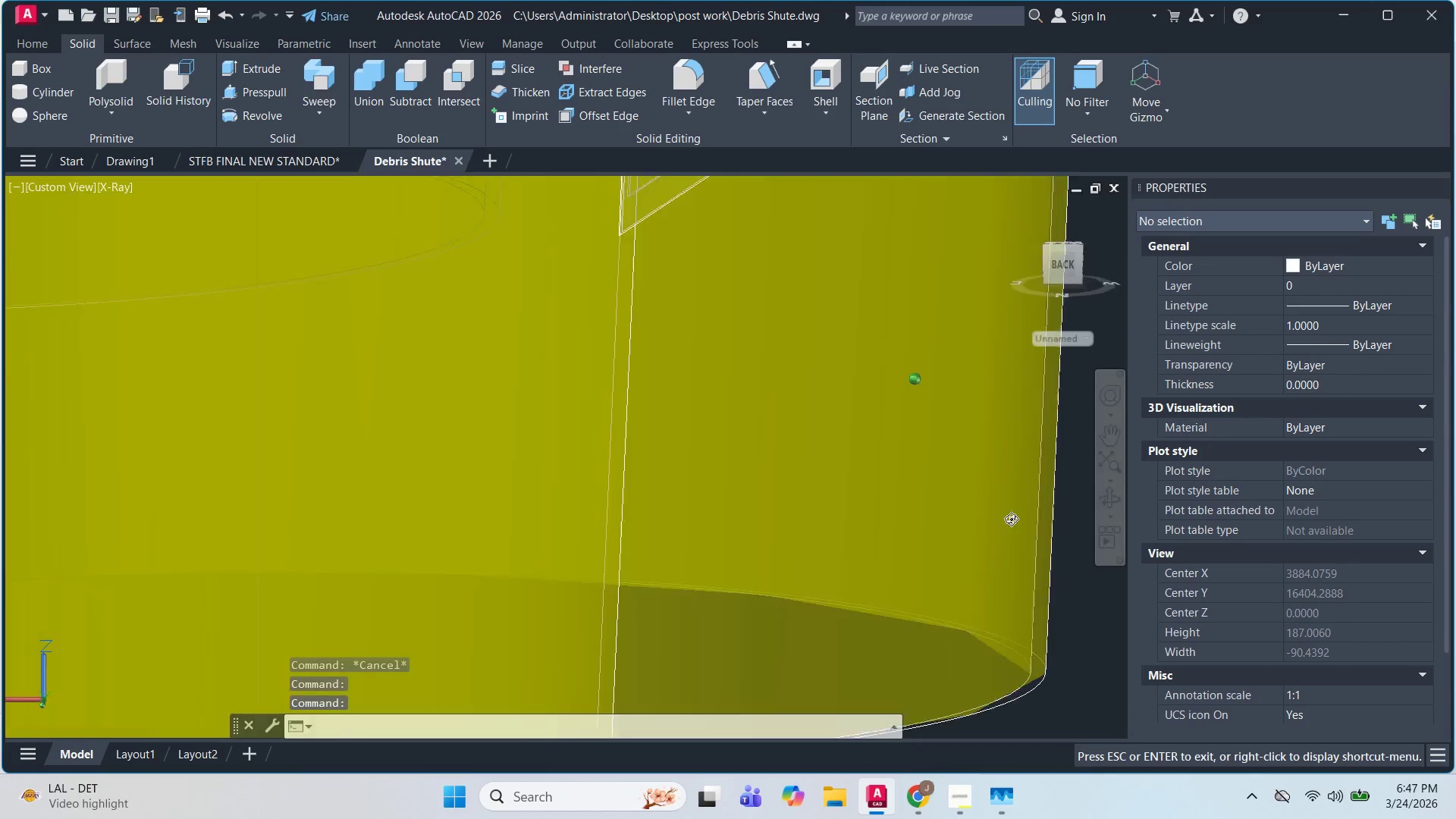 
scroll: coordinate [963, 475], scroll_direction: up, amount: 6.0
 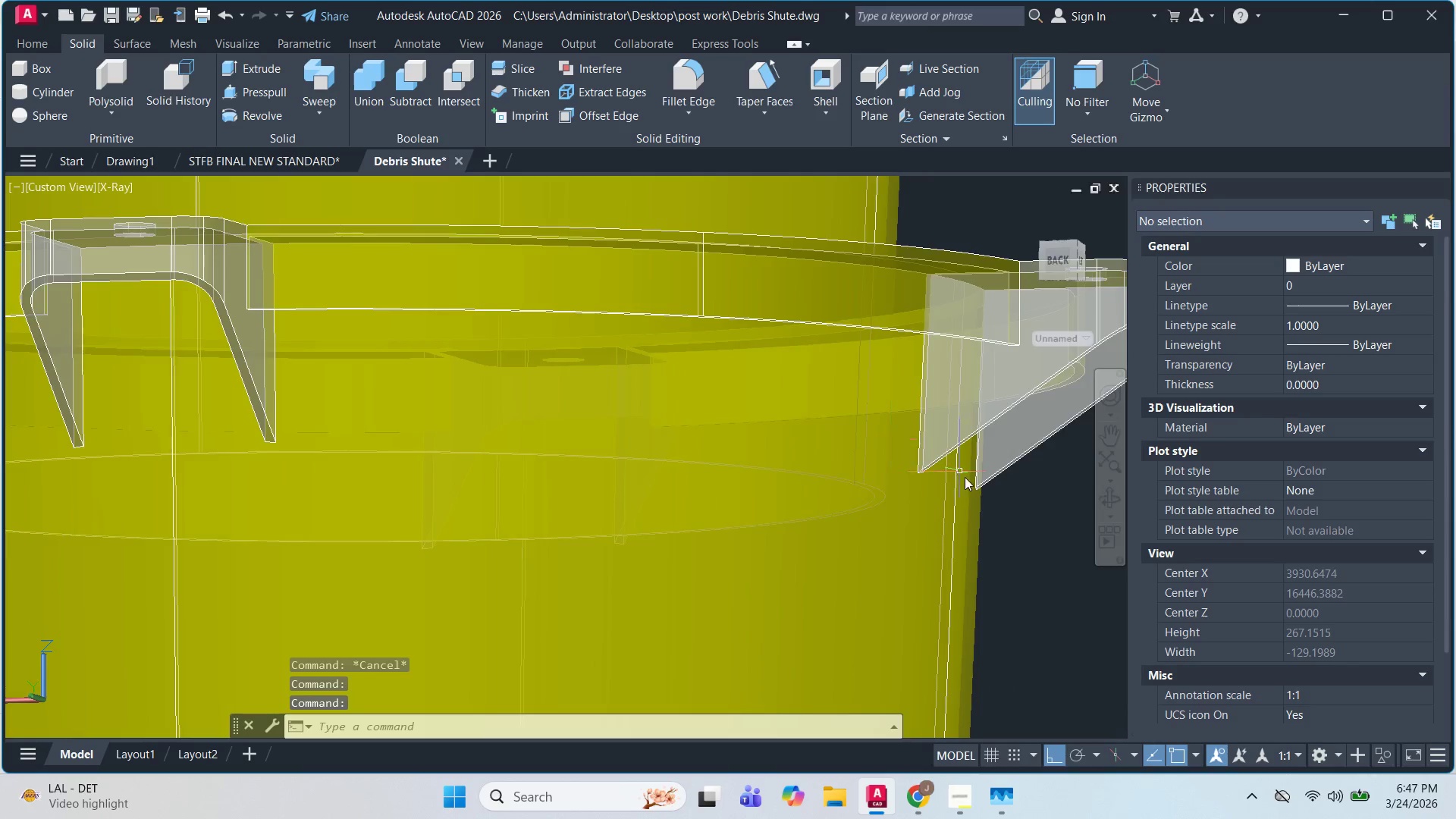 
hold_key(key=ShiftLeft, duration=1.28)
 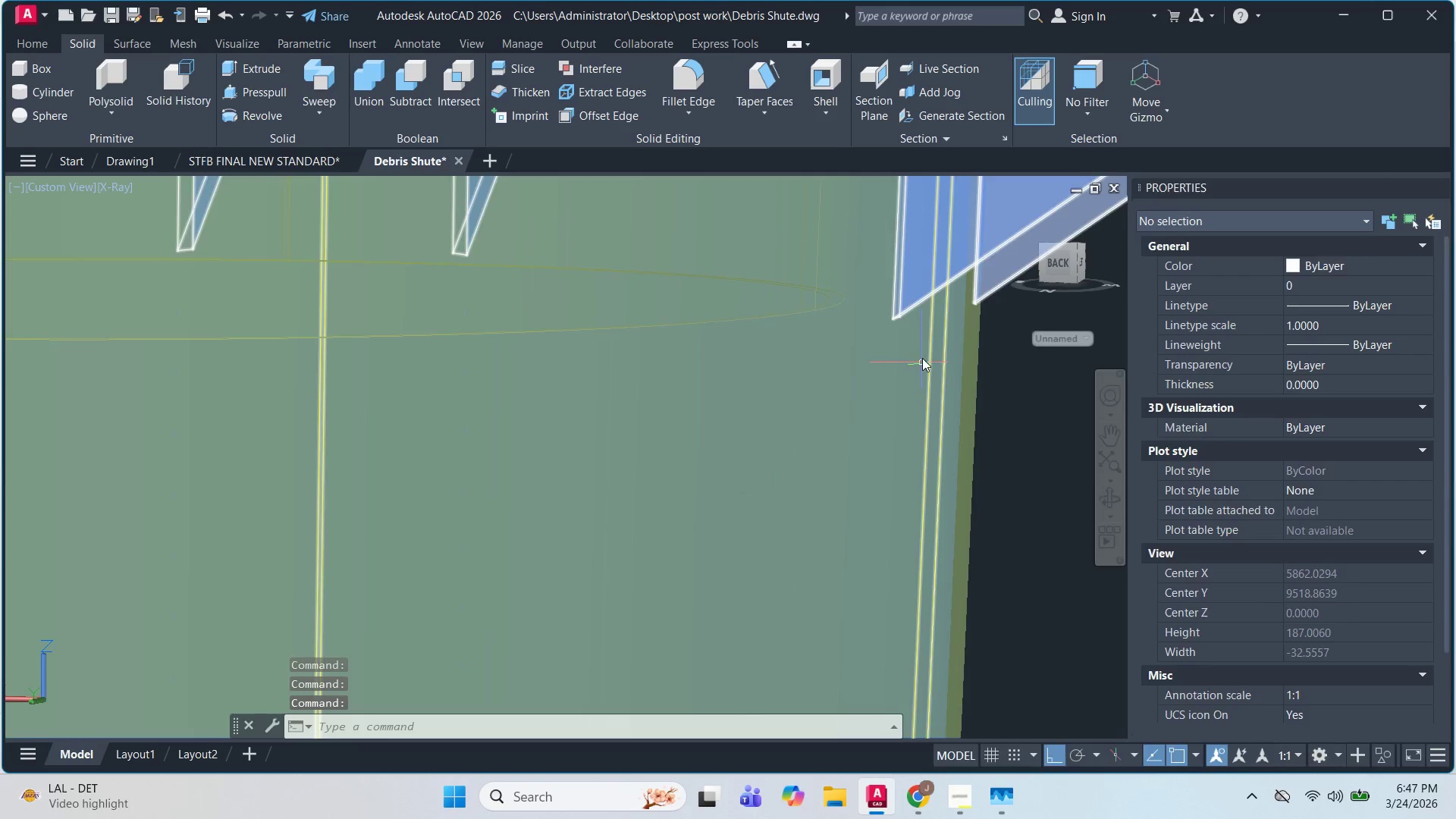 
key(Shift+ShiftLeft)
 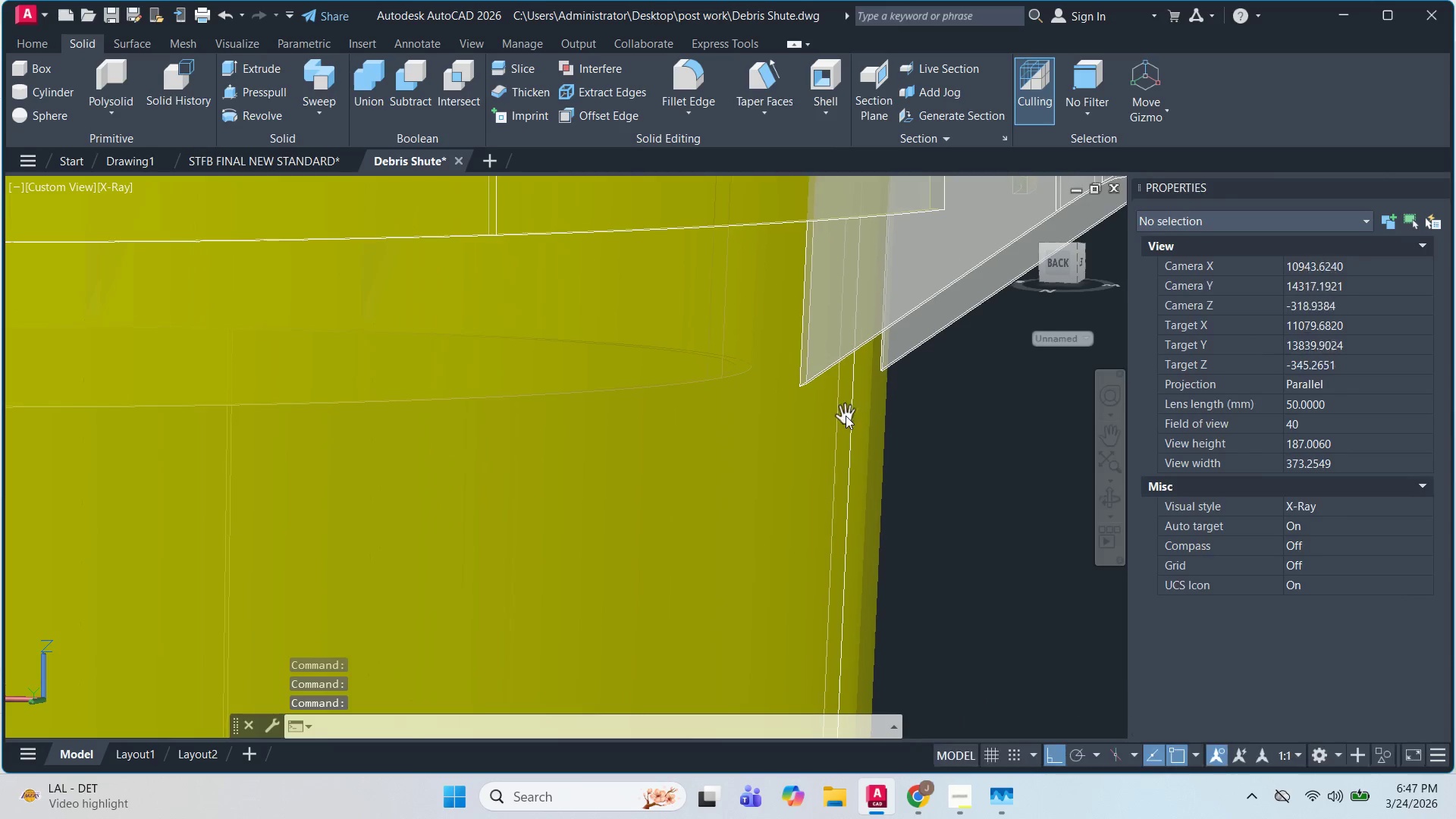 
hold_key(key=ShiftLeft, duration=0.45)
 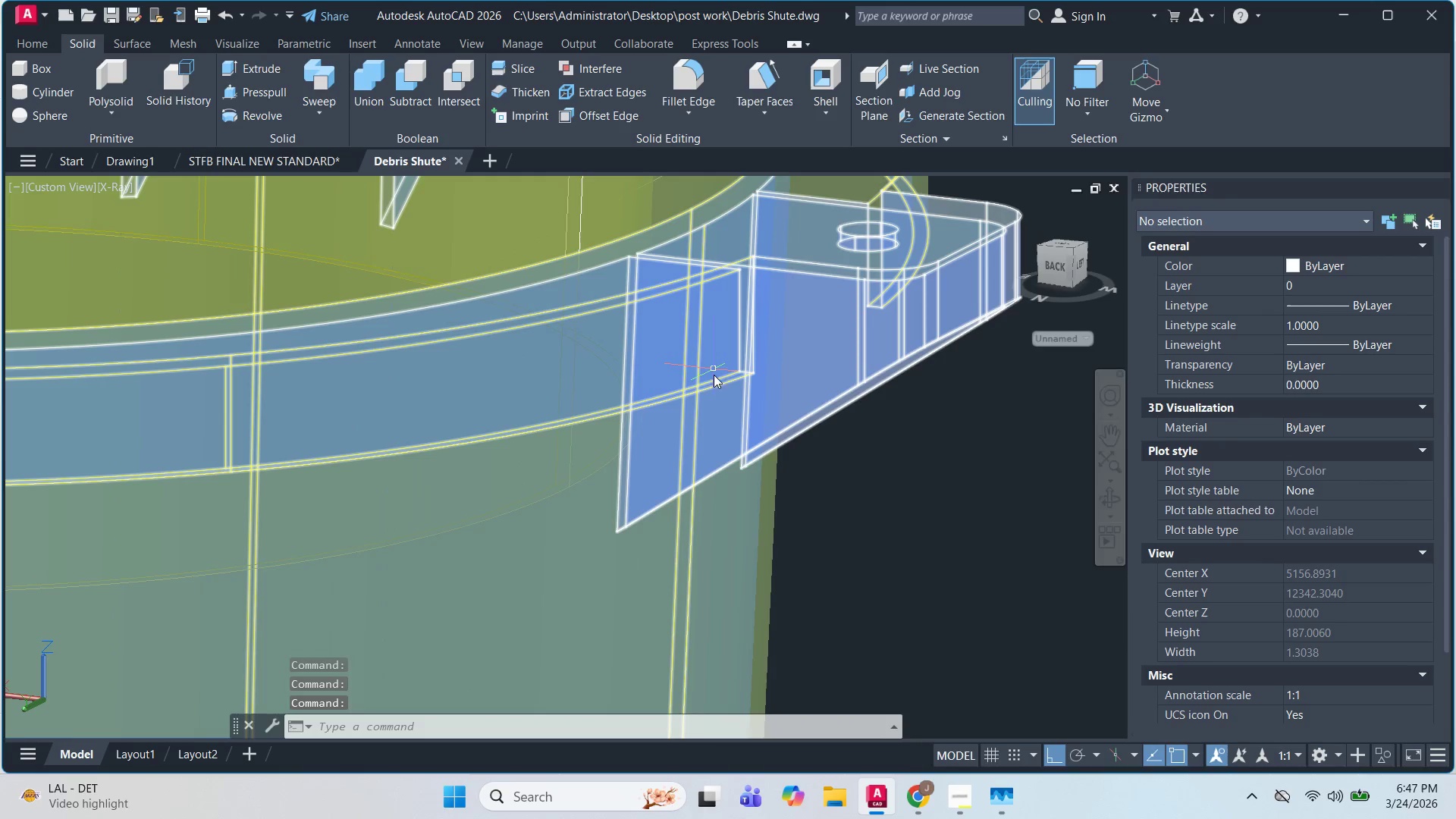 
hold_key(key=ShiftLeft, duration=0.84)
 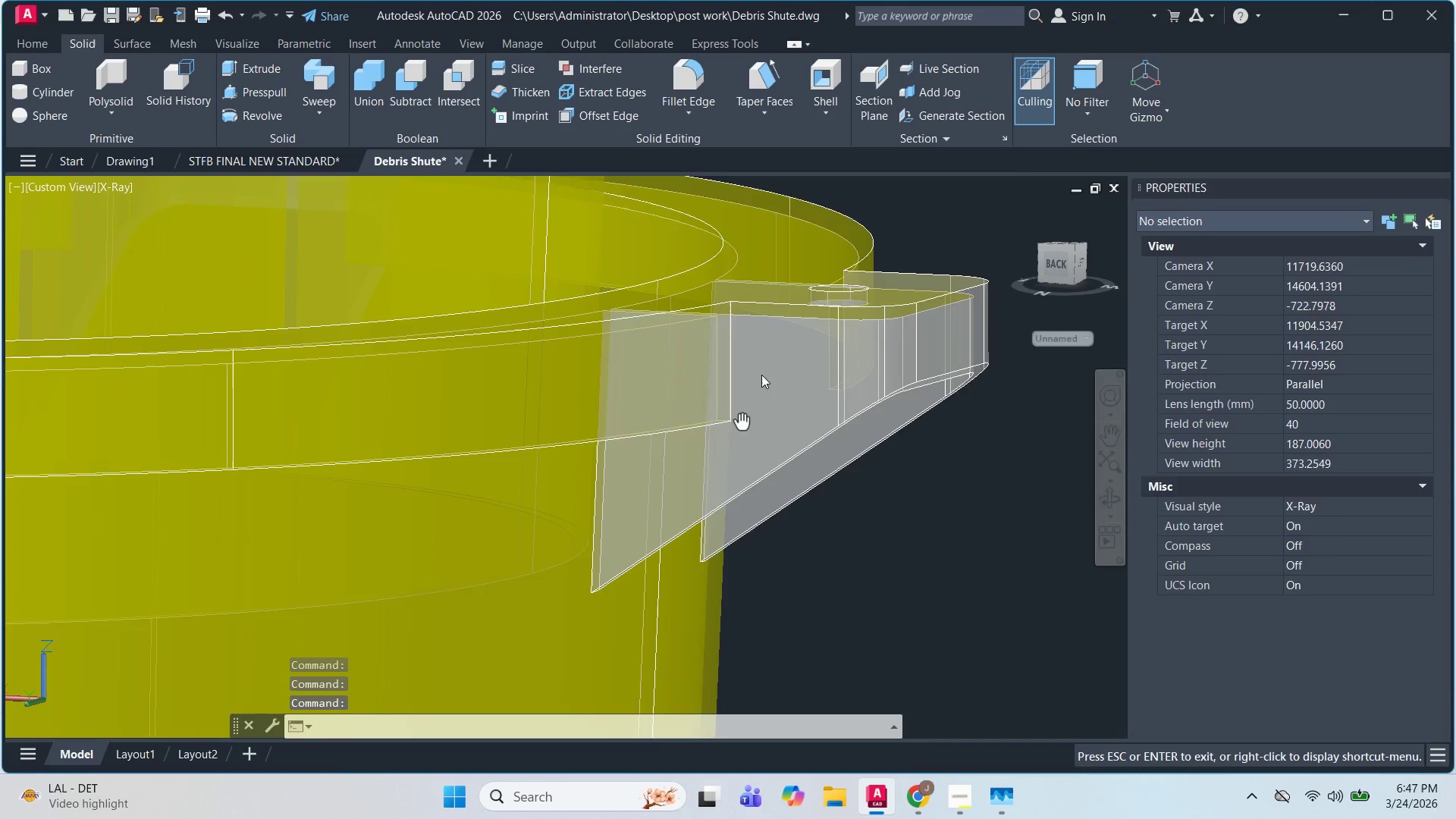 
hold_key(key=ShiftLeft, duration=0.64)
 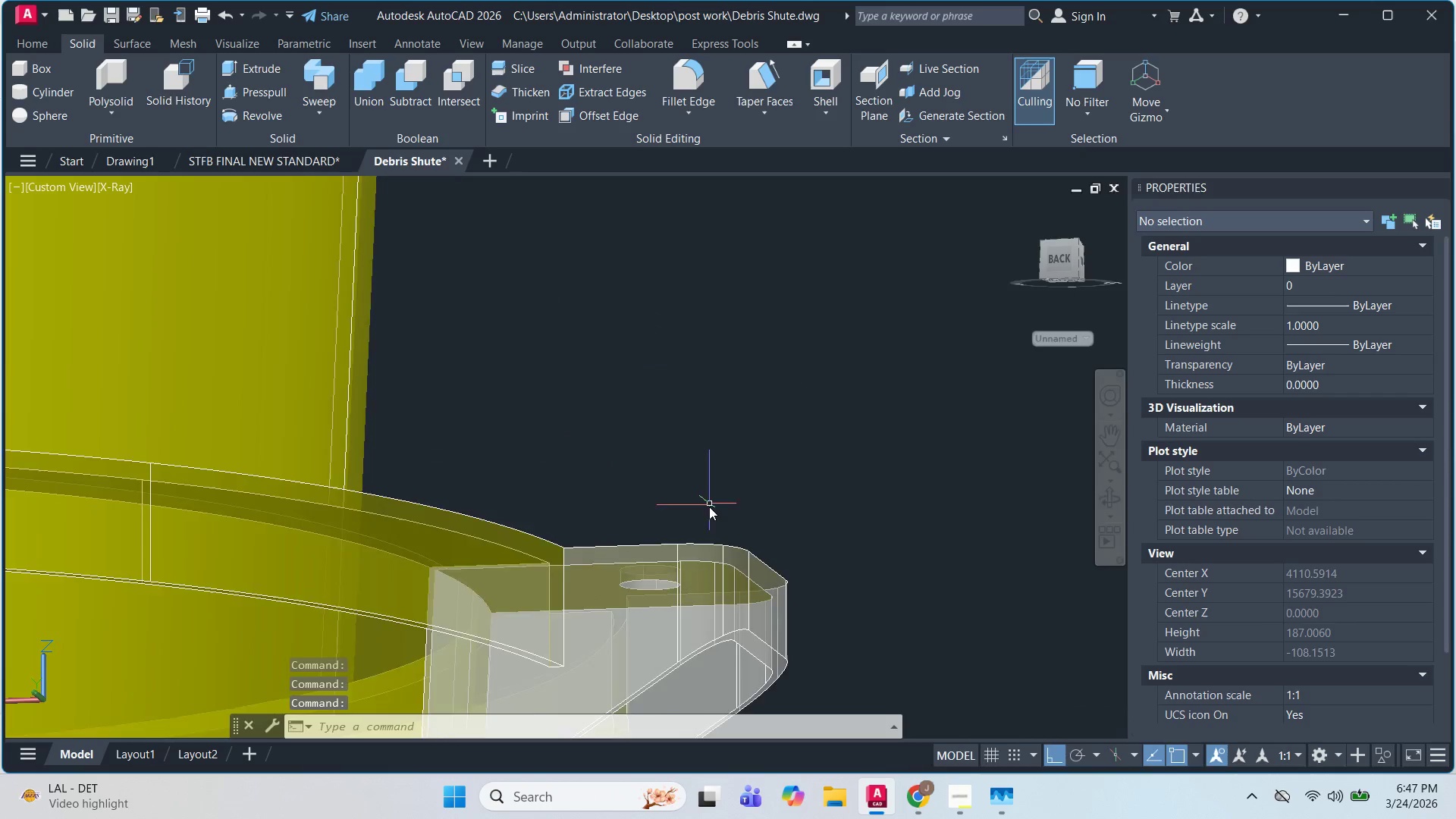 
scroll: coordinate [709, 507], scroll_direction: down, amount: 3.0
 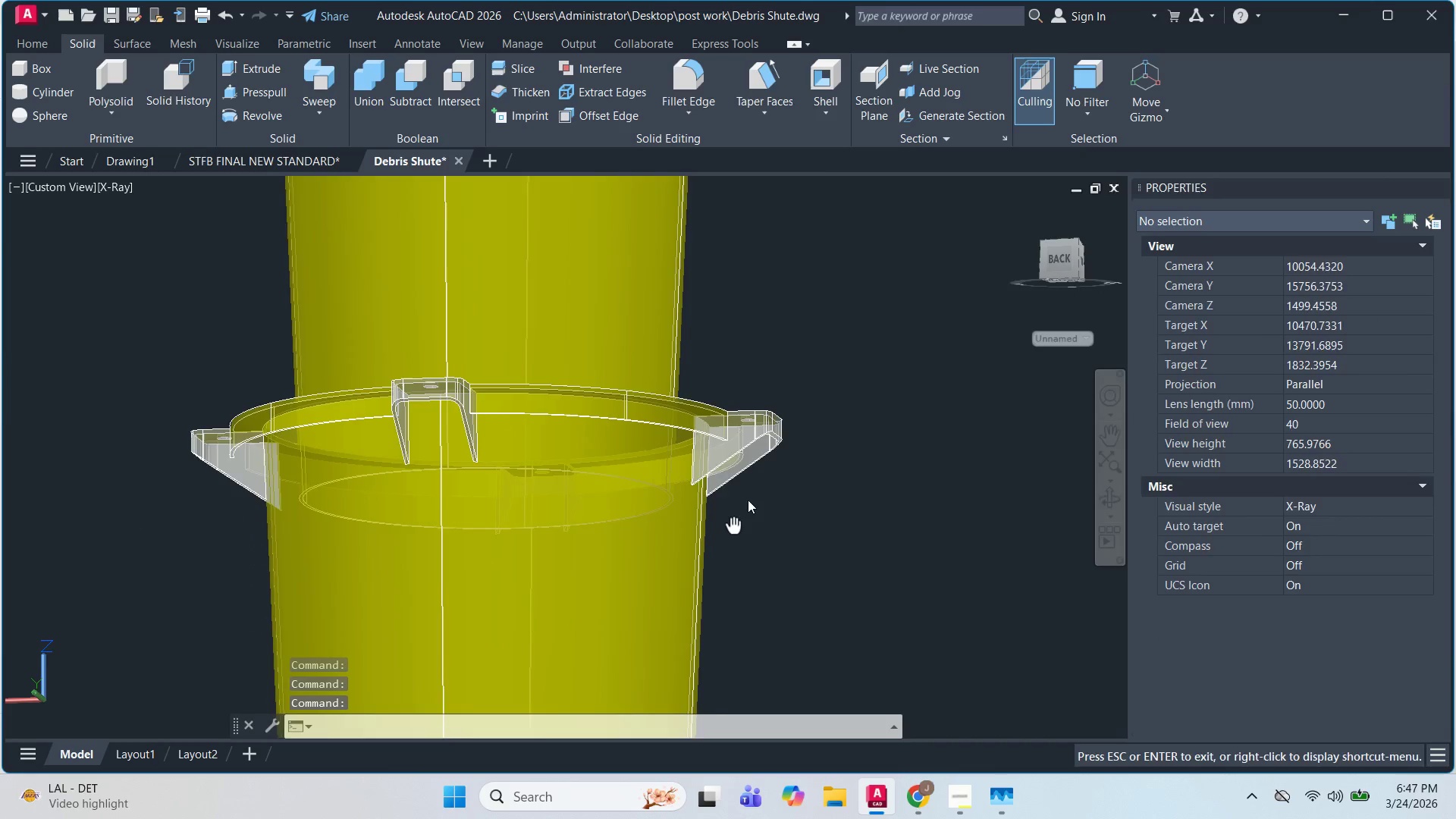 
hold_key(key=ShiftLeft, duration=0.5)
 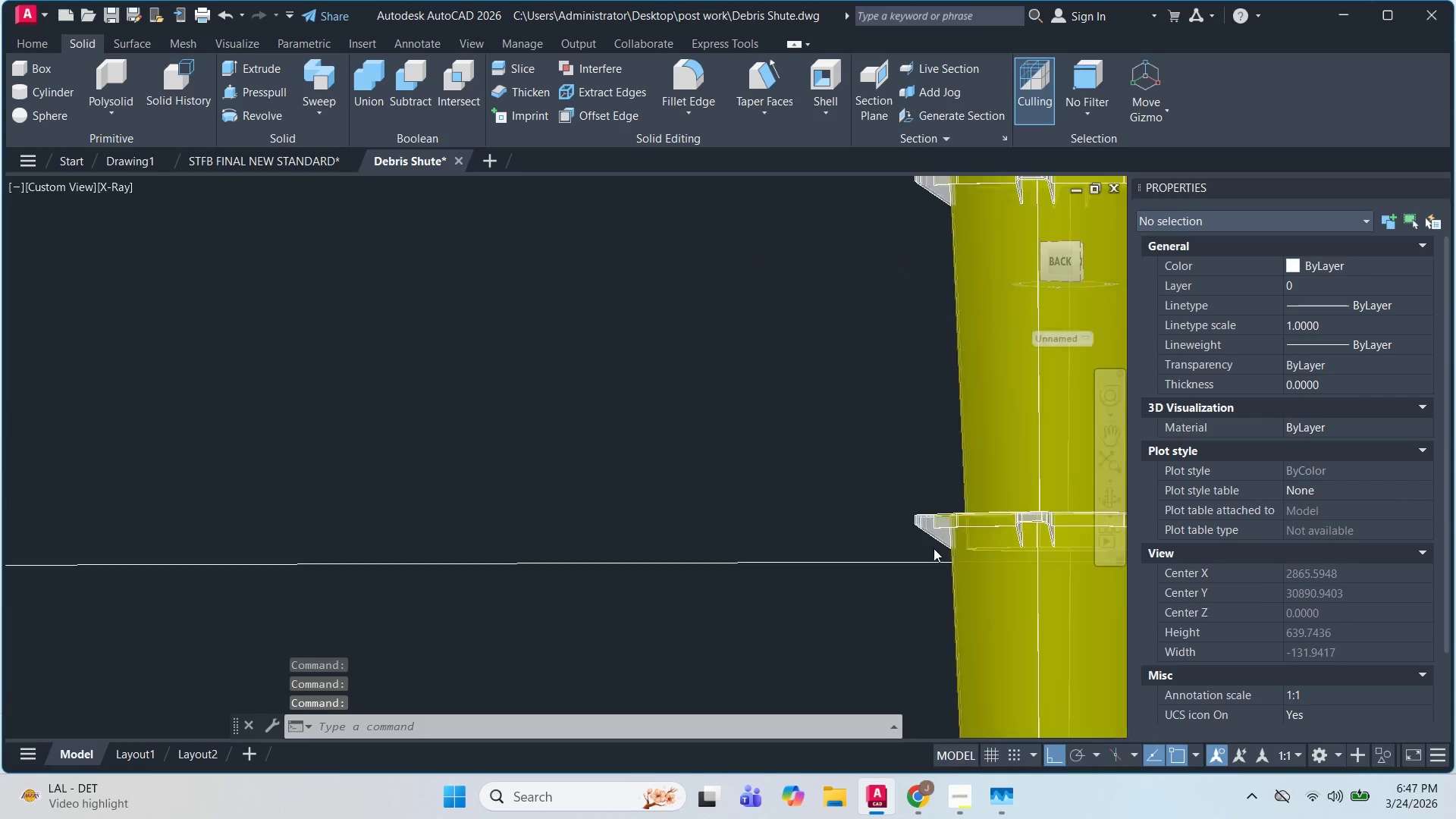 
scroll: coordinate [934, 406], scroll_direction: up, amount: 8.0
 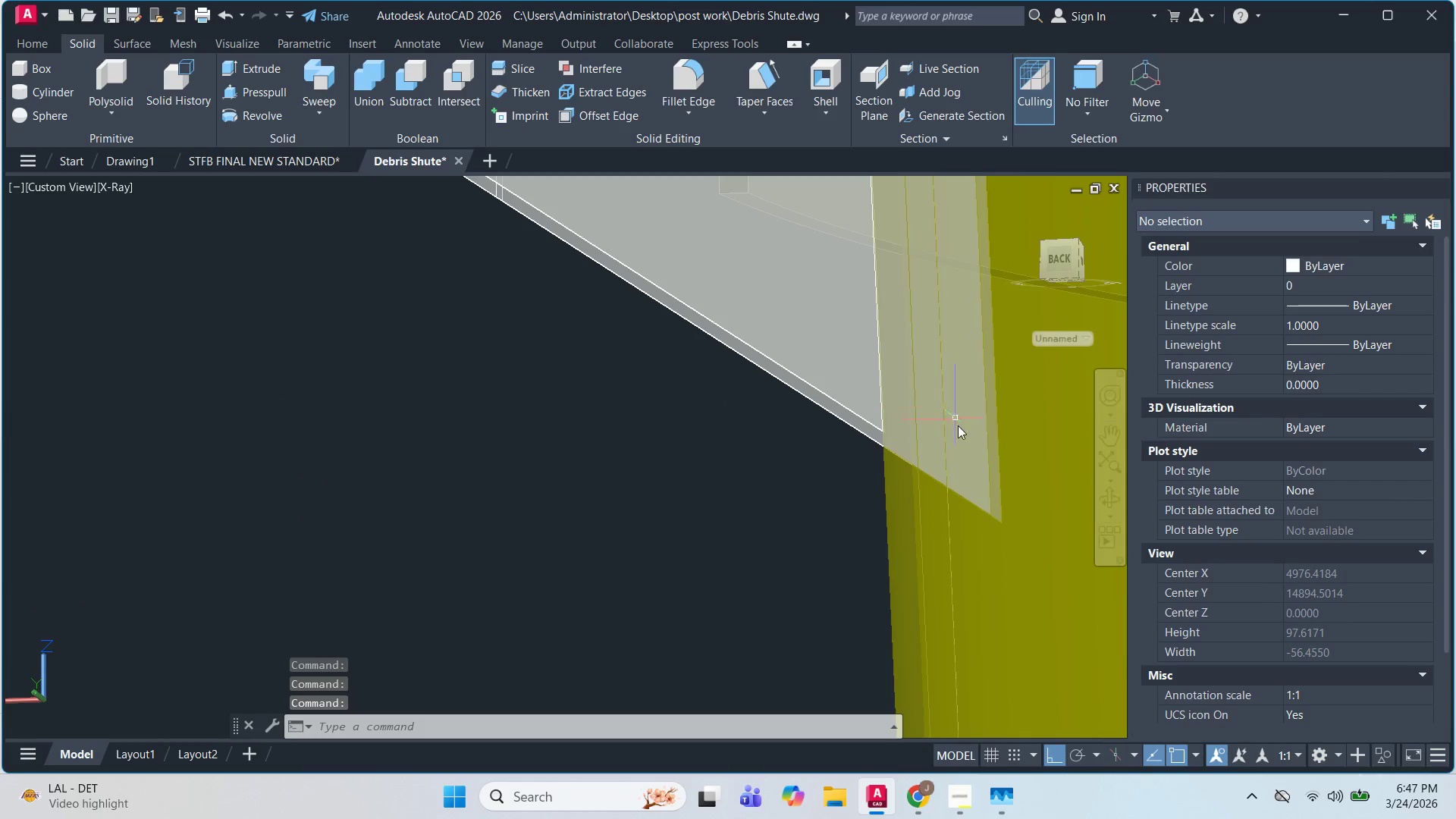 
hold_key(key=ShiftLeft, duration=2.5)
 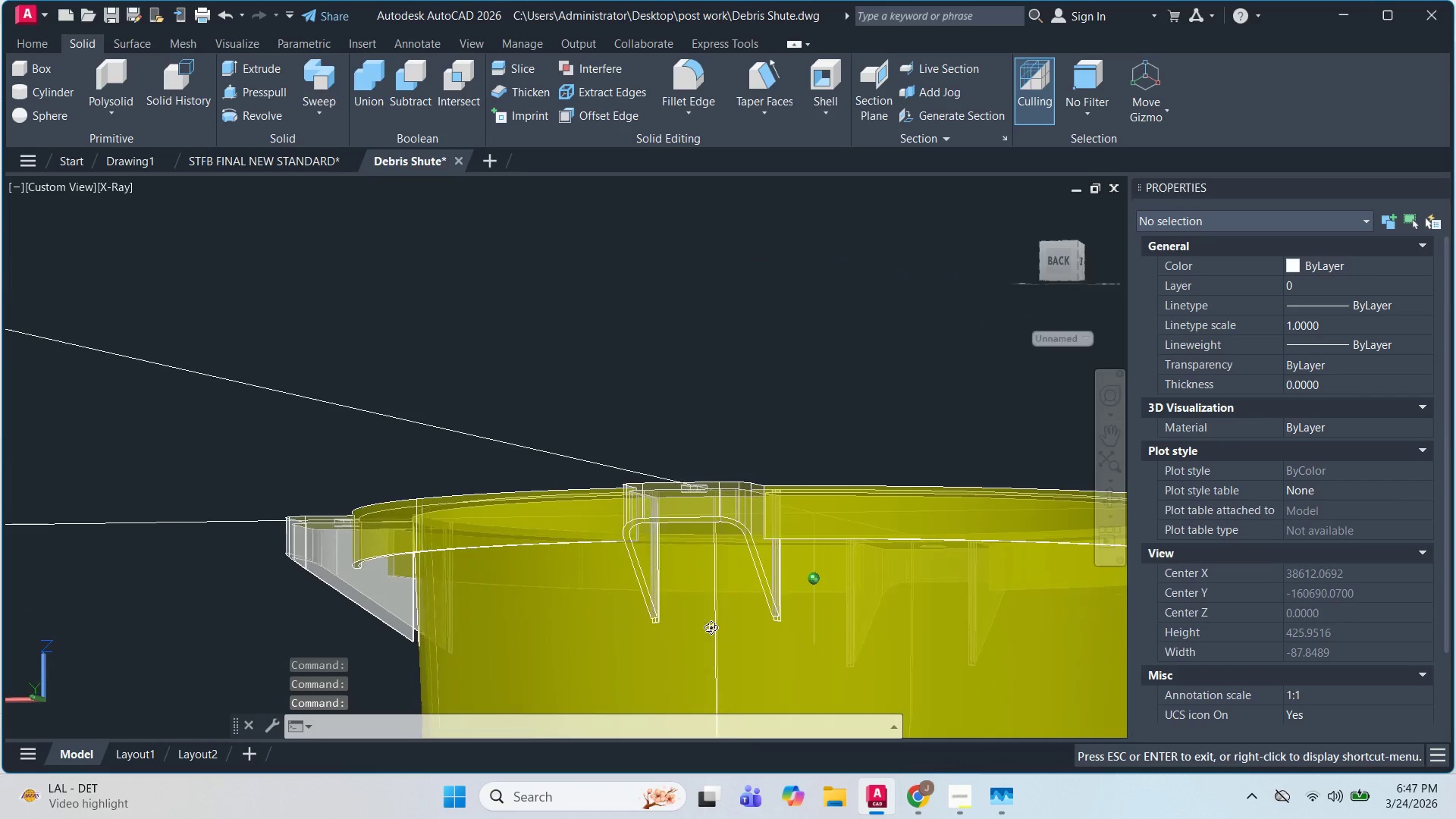 
hold_key(key=ShiftLeft, duration=1.5)
 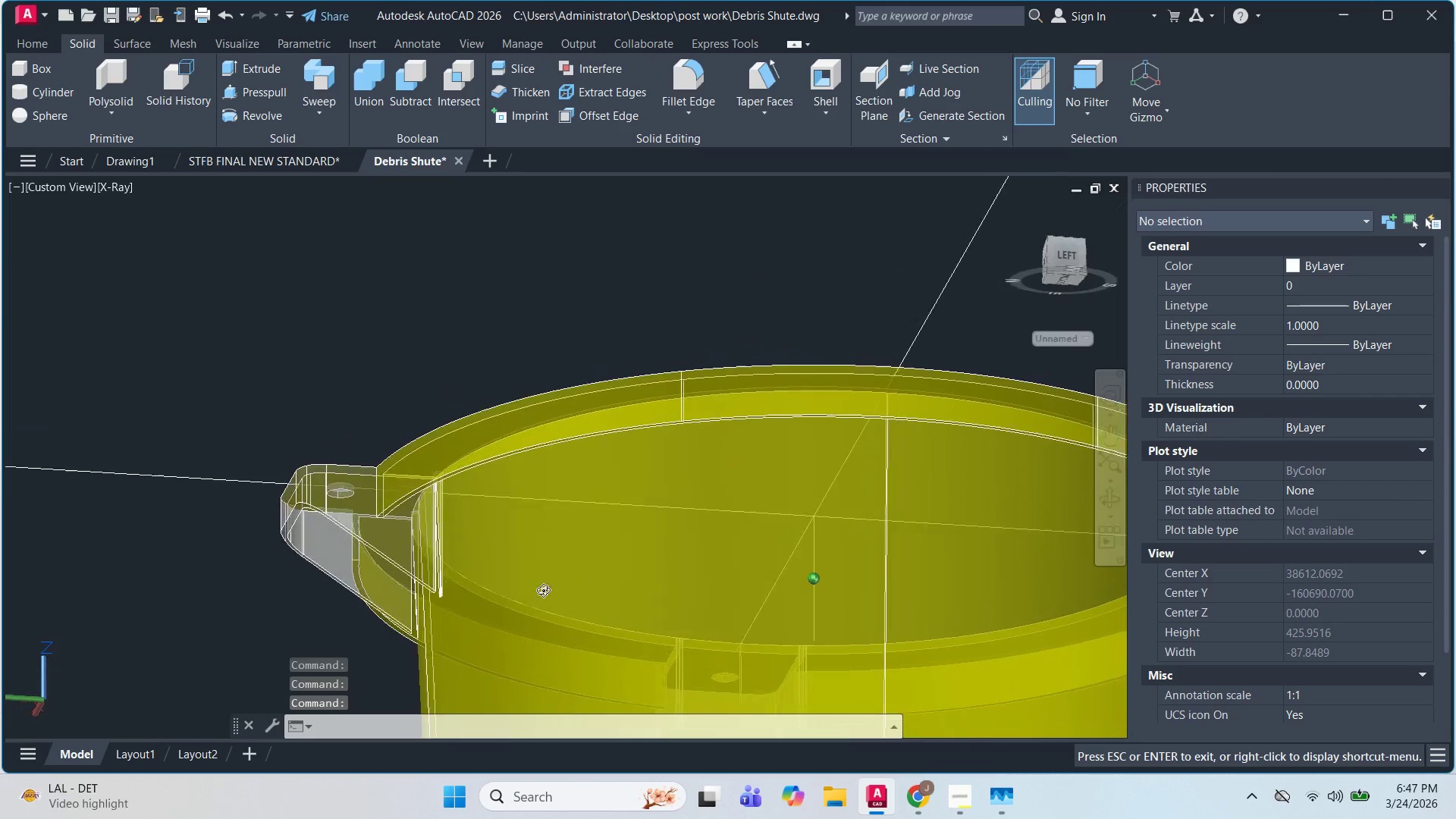 
scroll: coordinate [610, 607], scroll_direction: down, amount: 2.0
 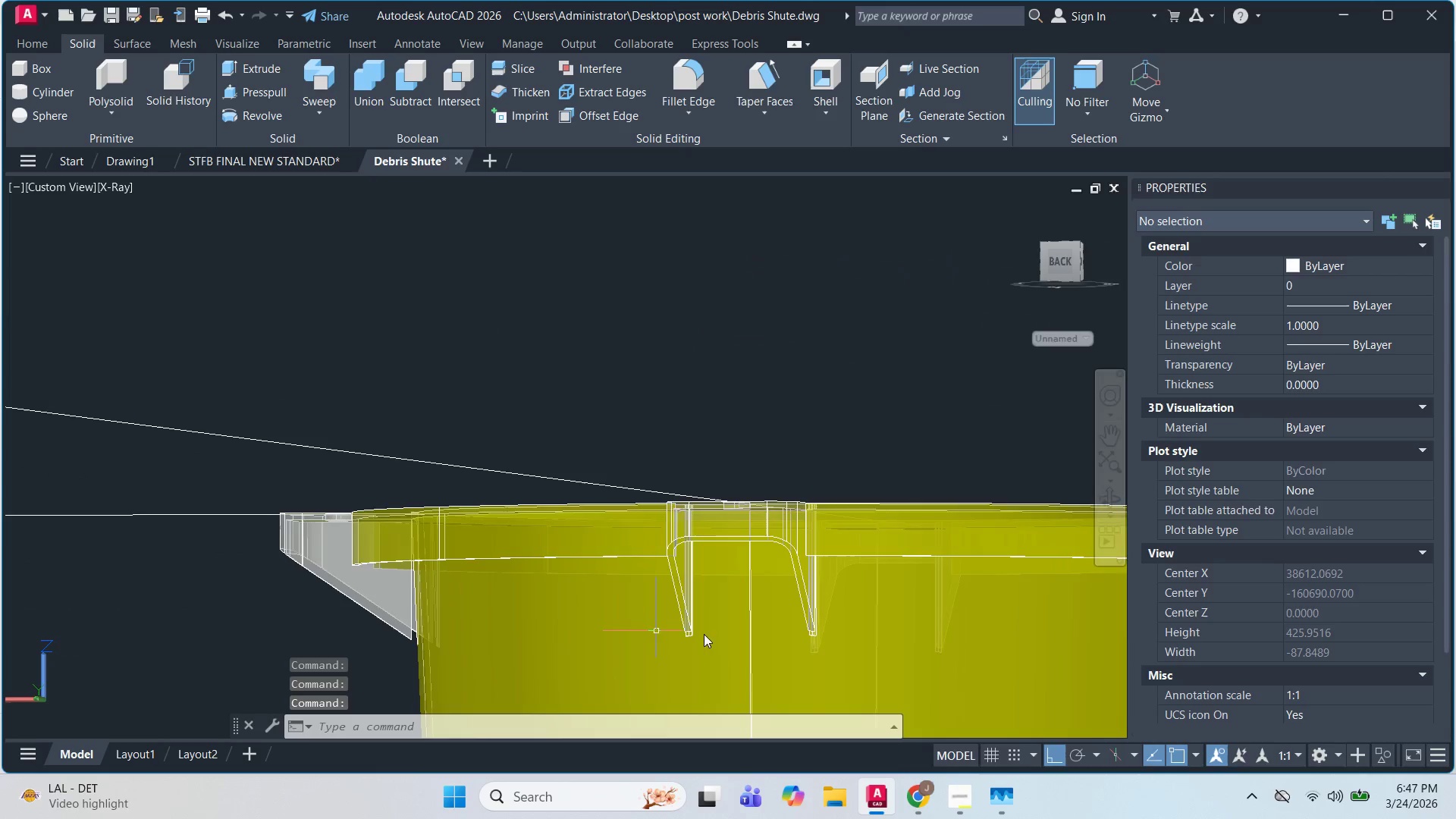 
hold_key(key=ShiftLeft, duration=1.5)
 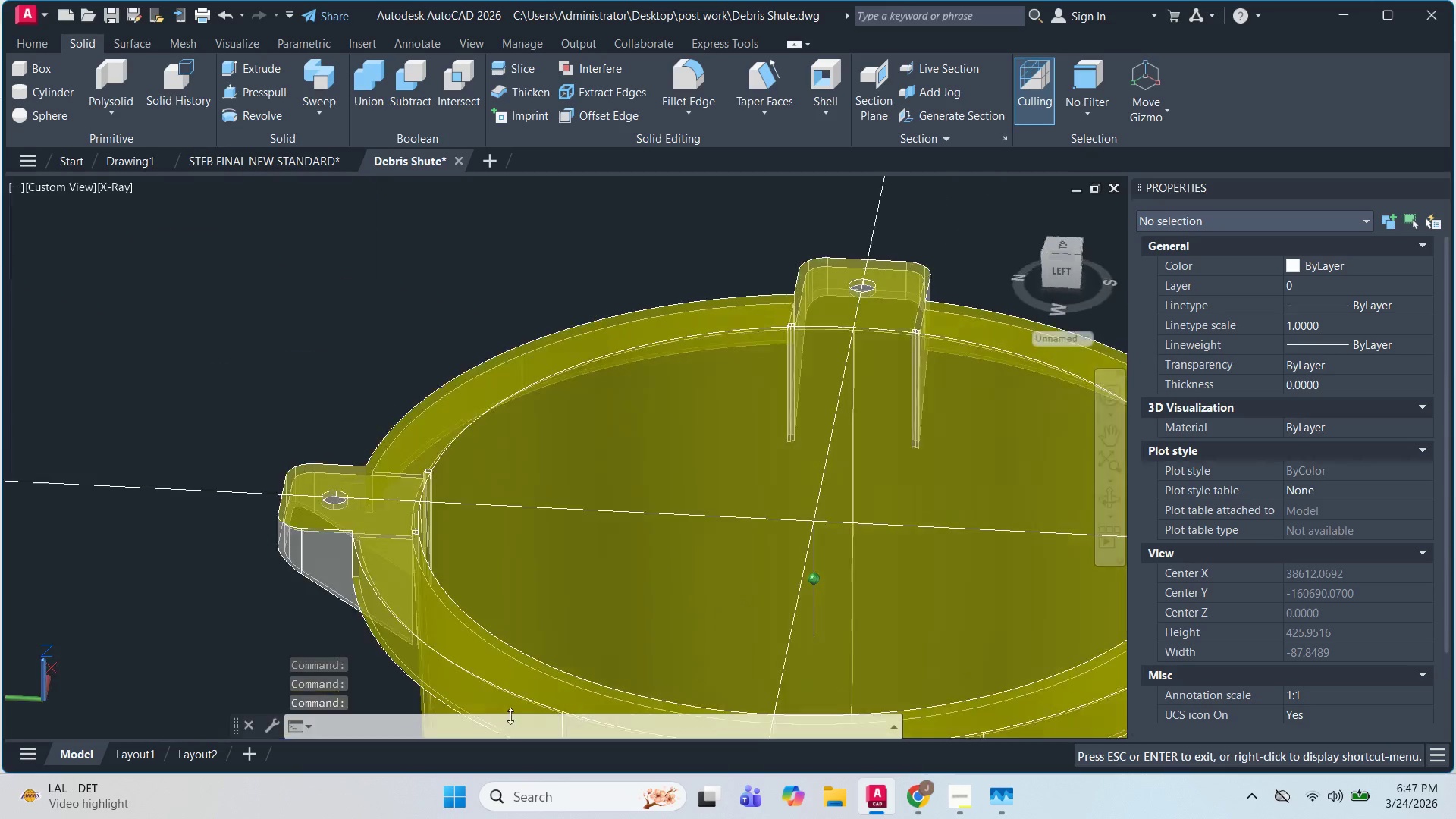 
hold_key(key=ShiftLeft, duration=1.25)
 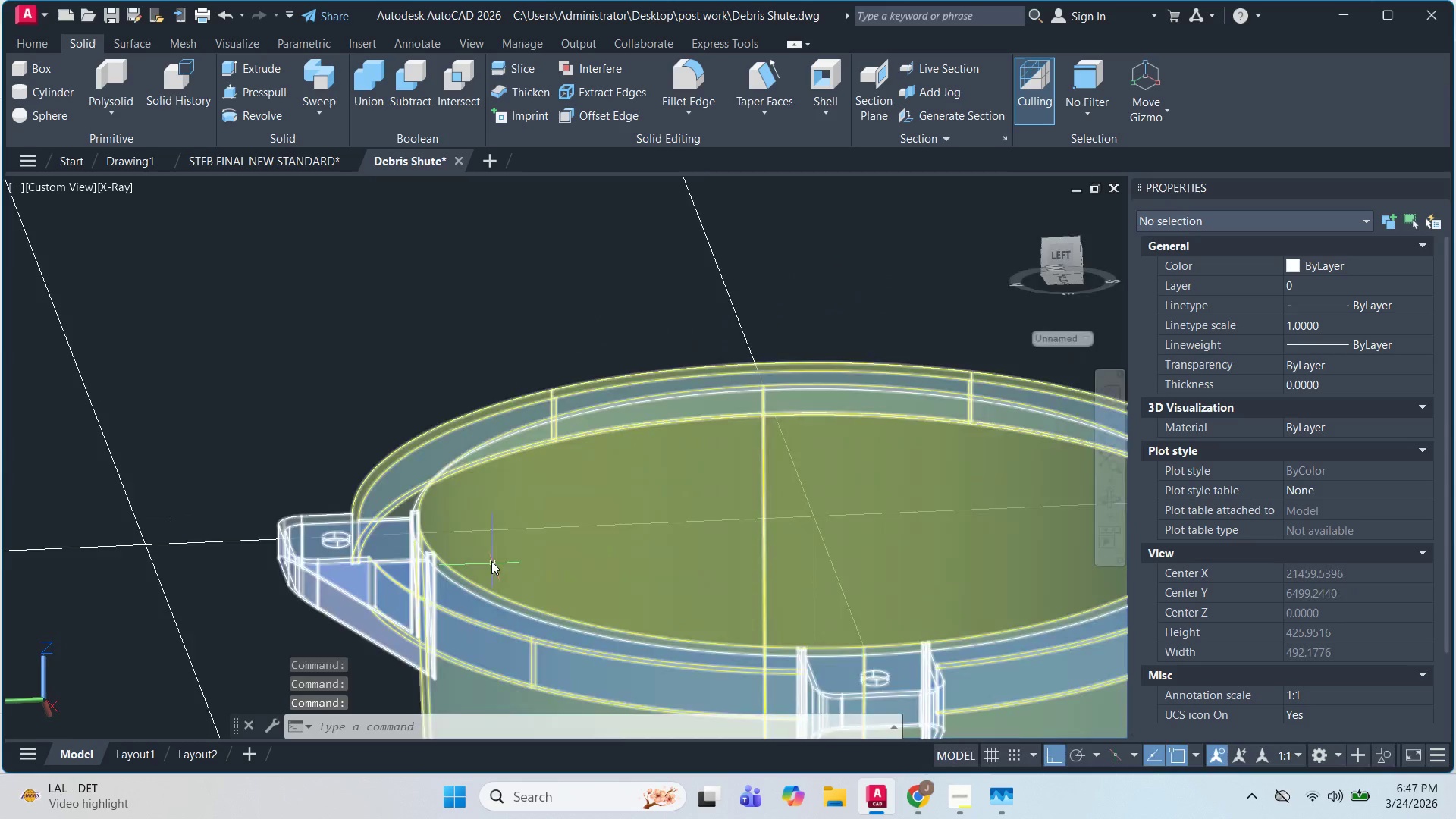 
hold_key(key=ShiftLeft, duration=0.59)
 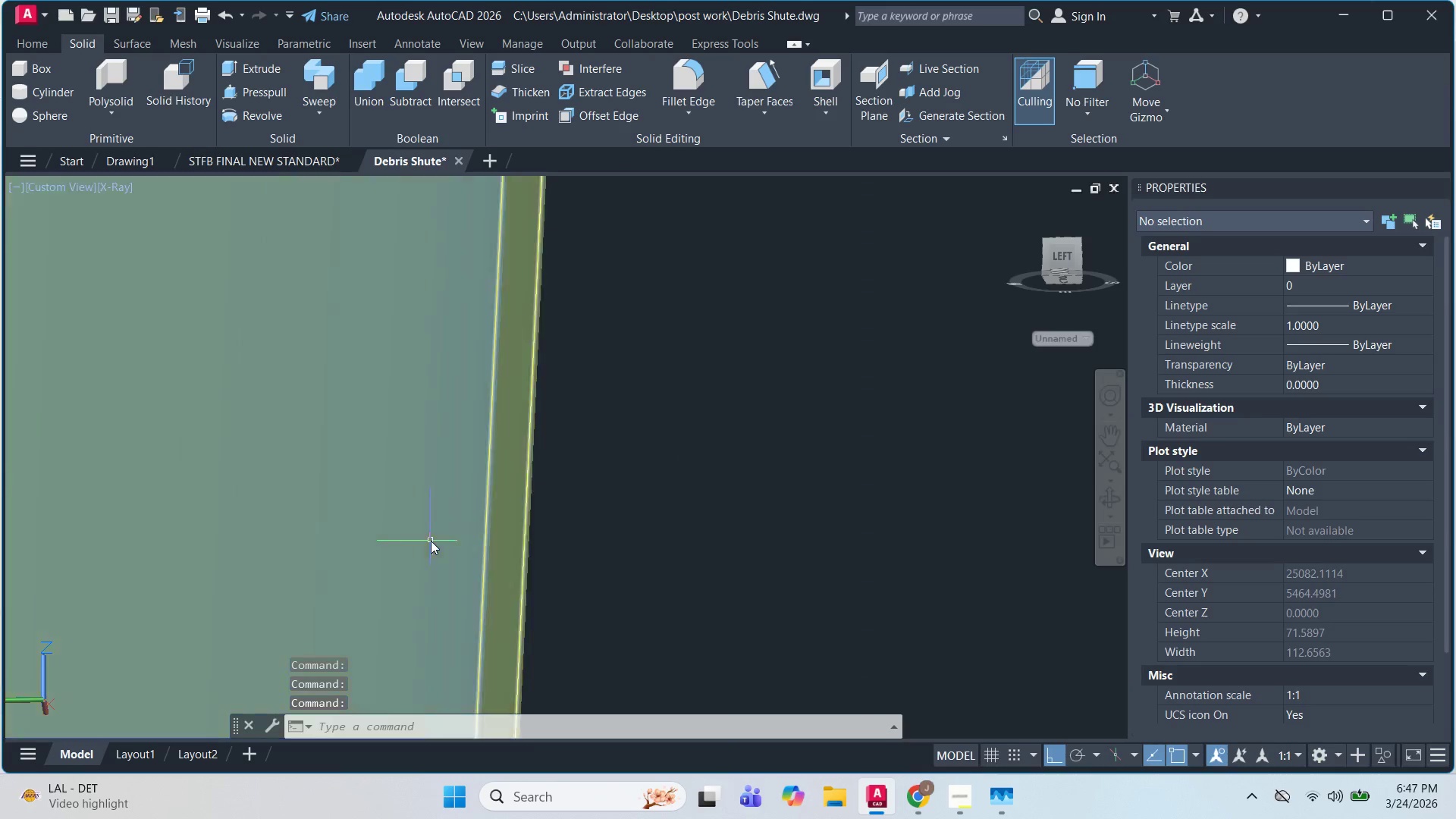 
scroll: coordinate [391, 519], scroll_direction: up, amount: 5.0
 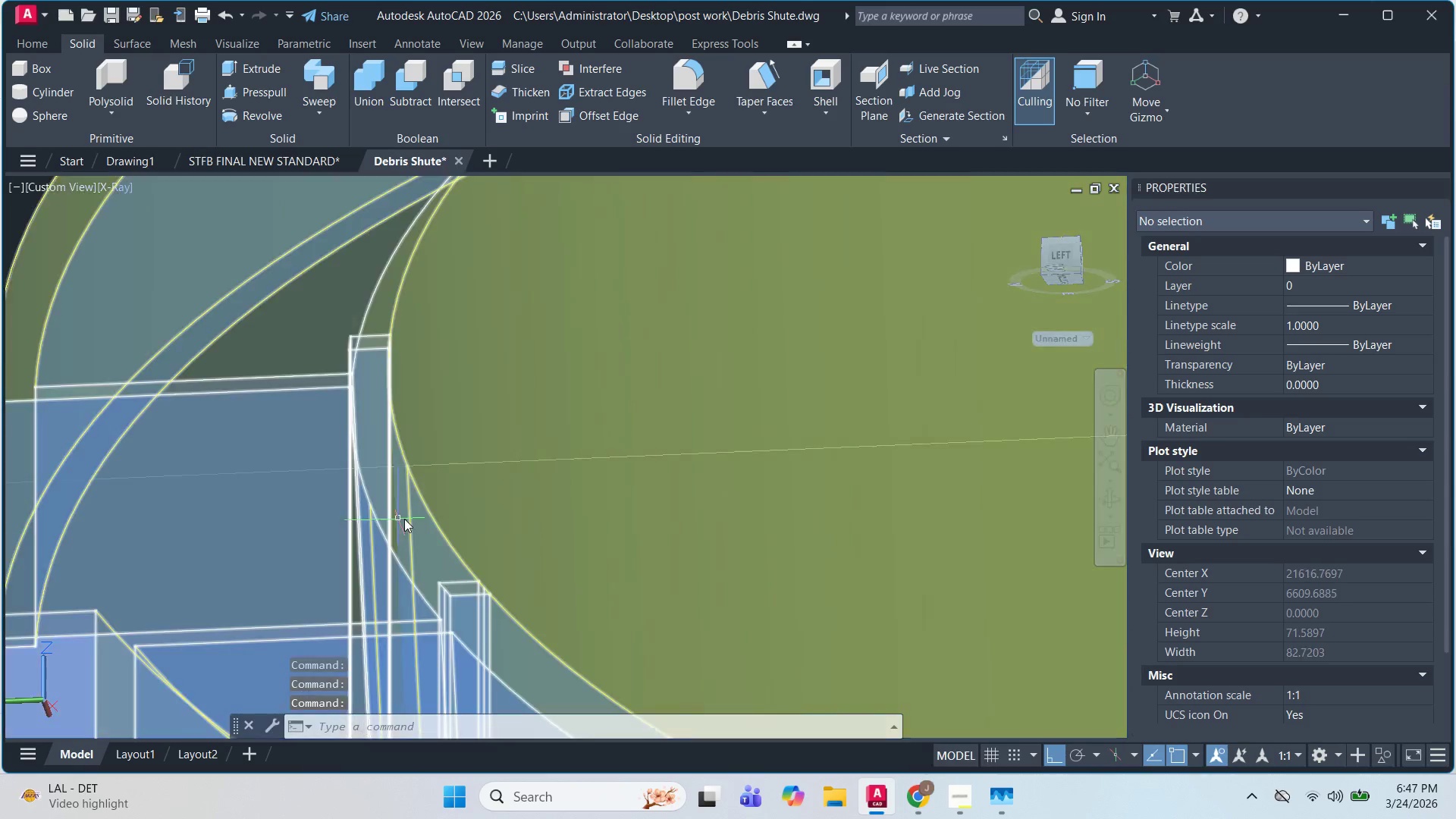 
hold_key(key=ShiftLeft, duration=1.52)
 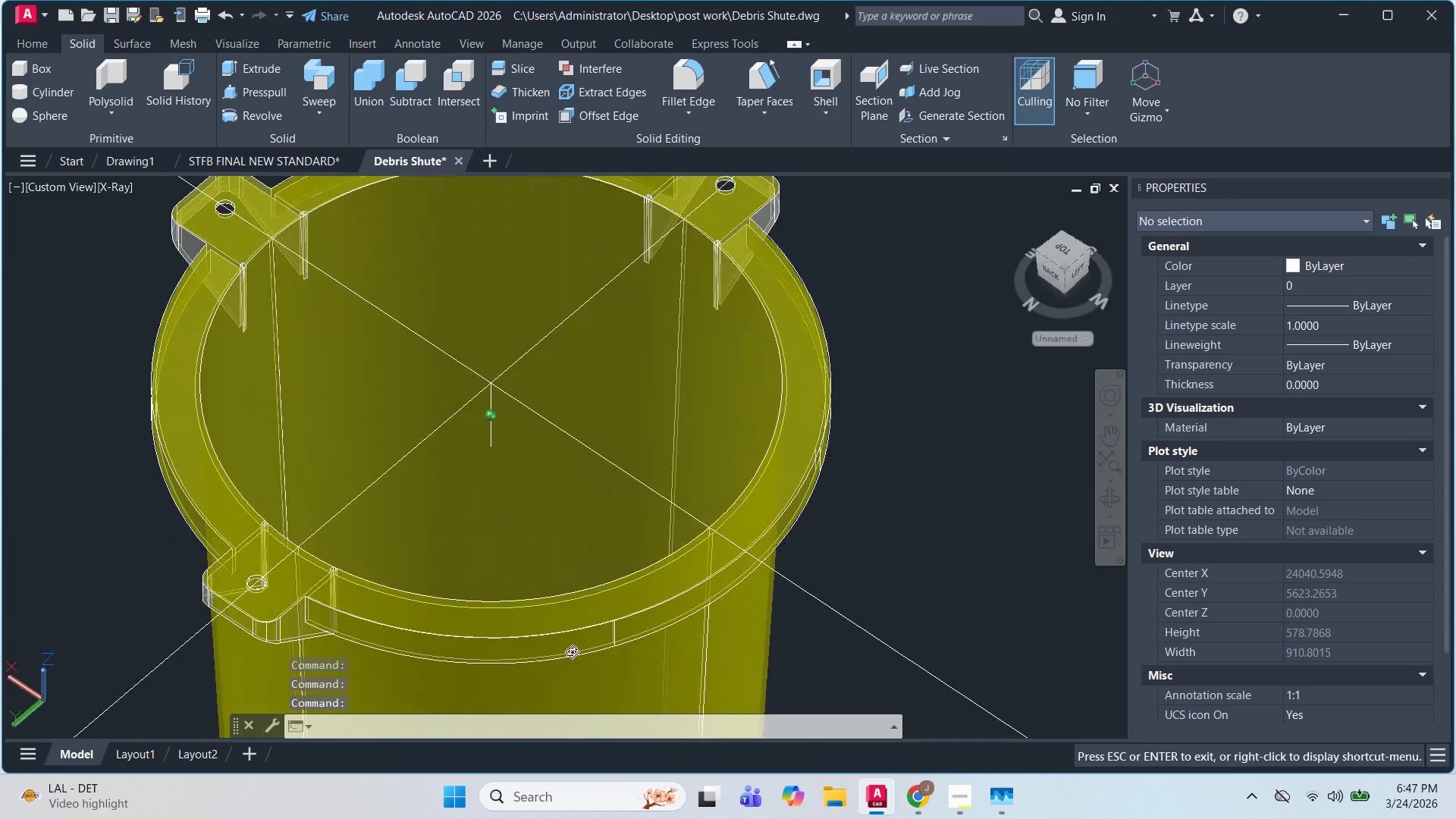 
scroll: coordinate [452, 482], scroll_direction: down, amount: 3.0
 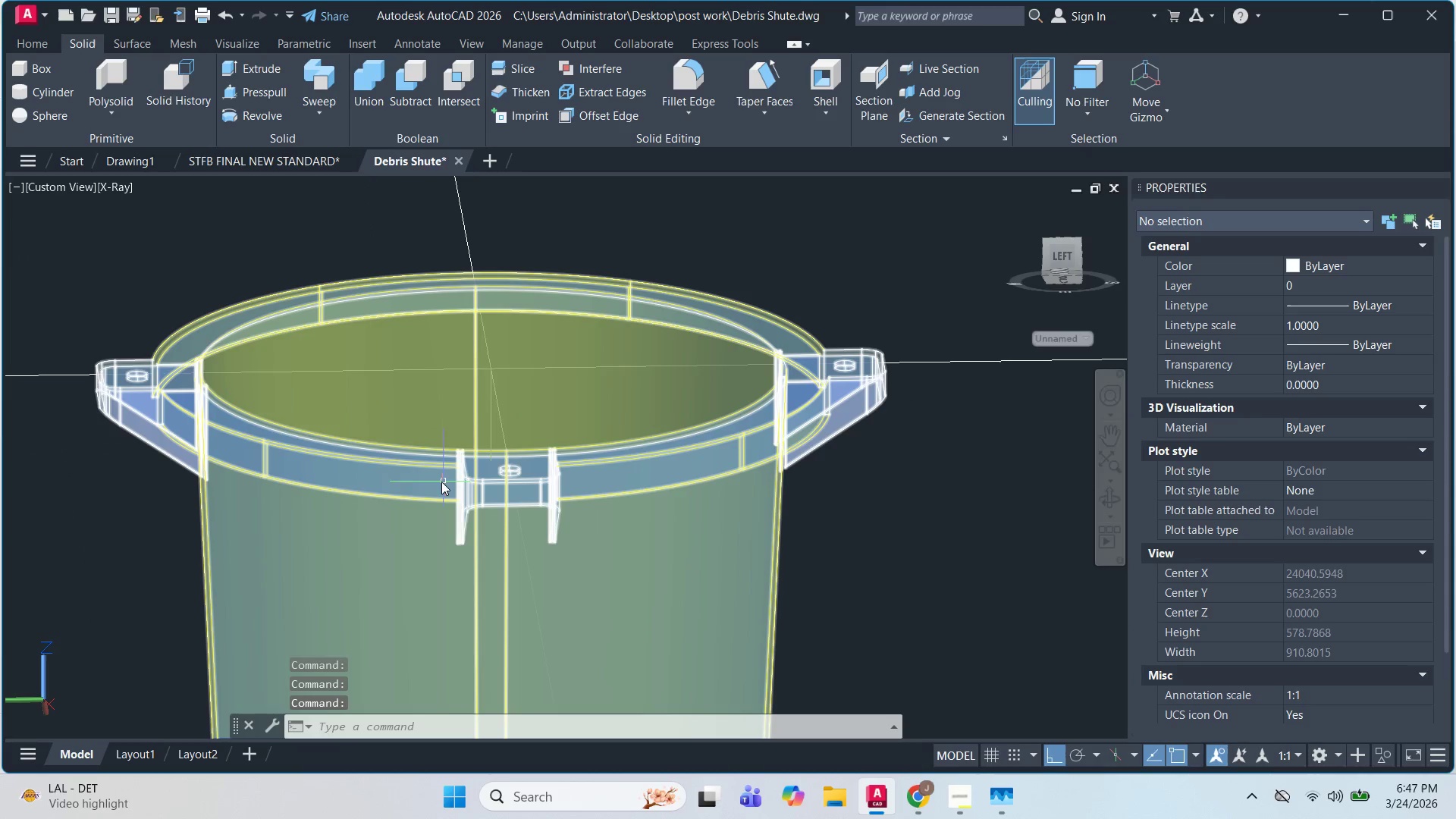 
hold_key(key=ShiftLeft, duration=0.73)
 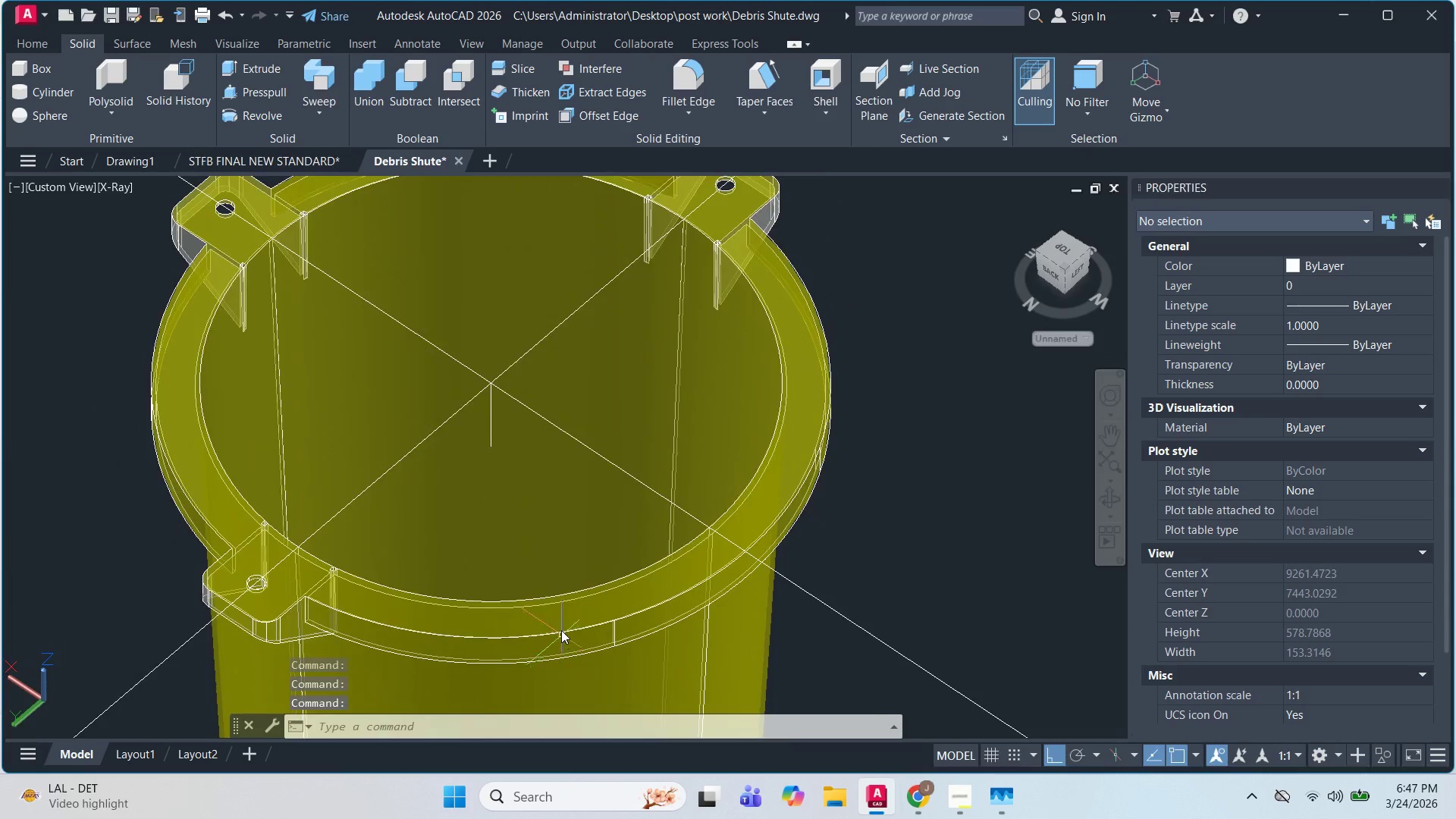 
scroll: coordinate [526, 509], scroll_direction: down, amount: 1.0
 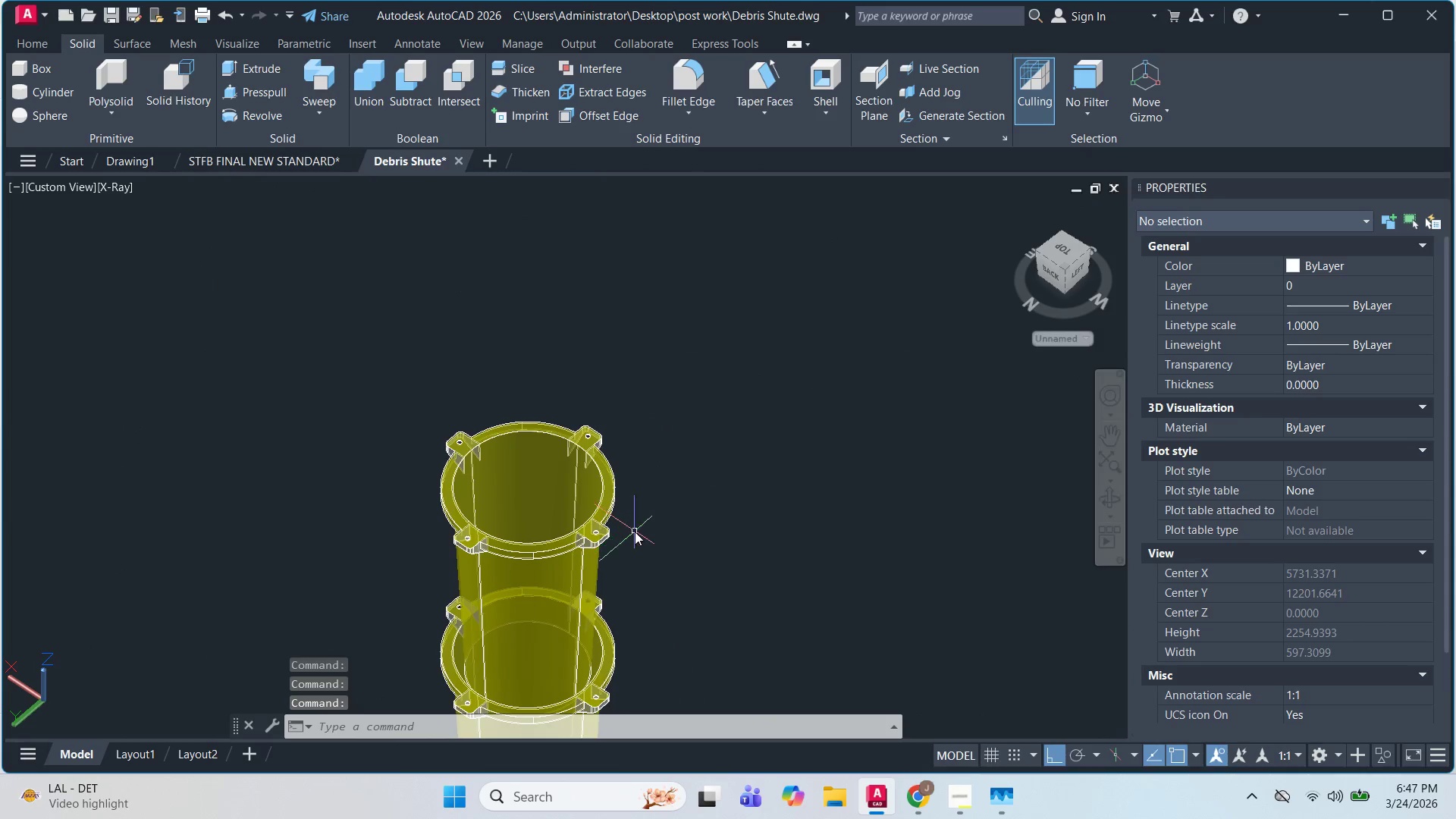 
middle_click([635, 532])
 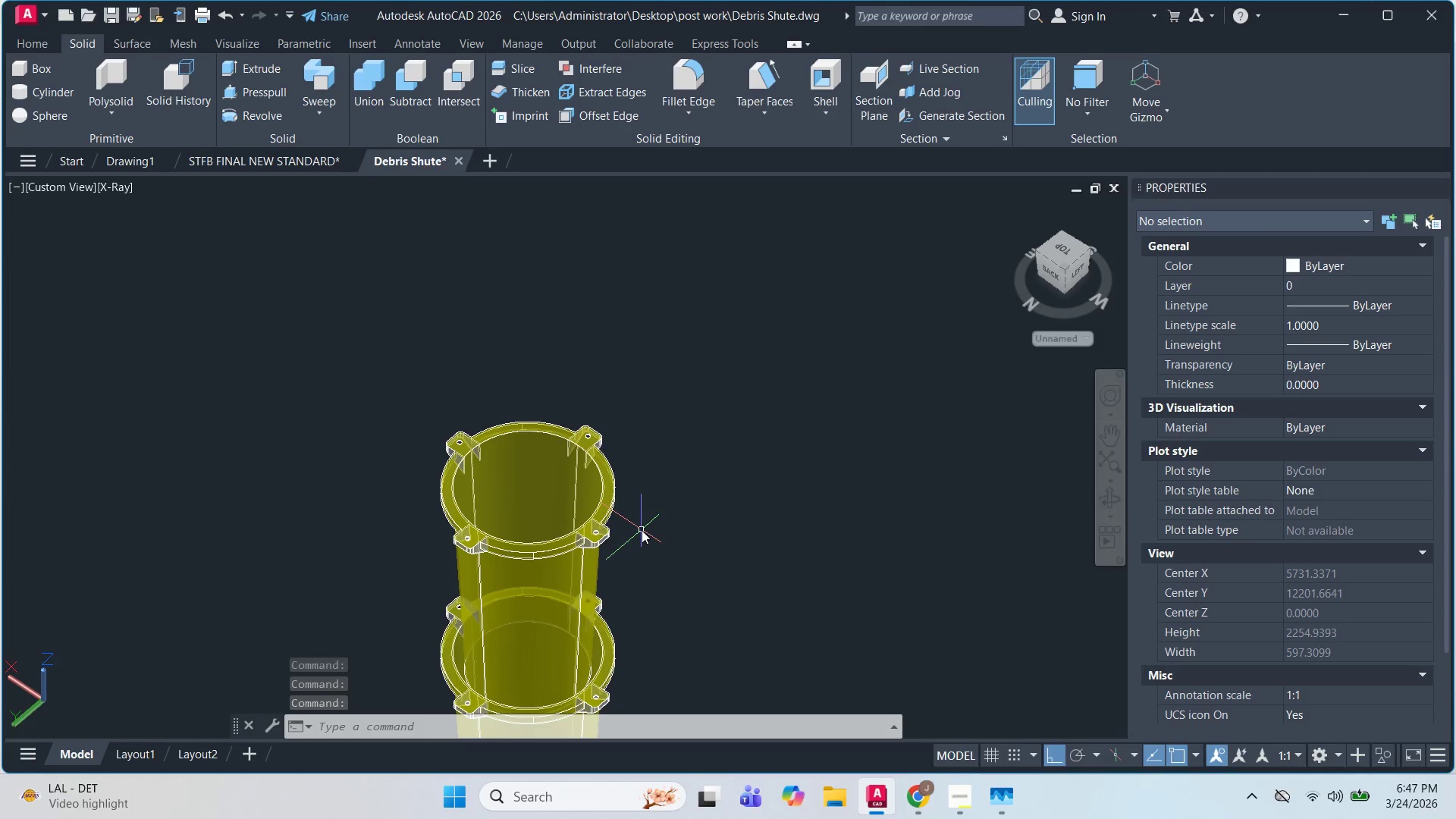 
wait(5.28)
 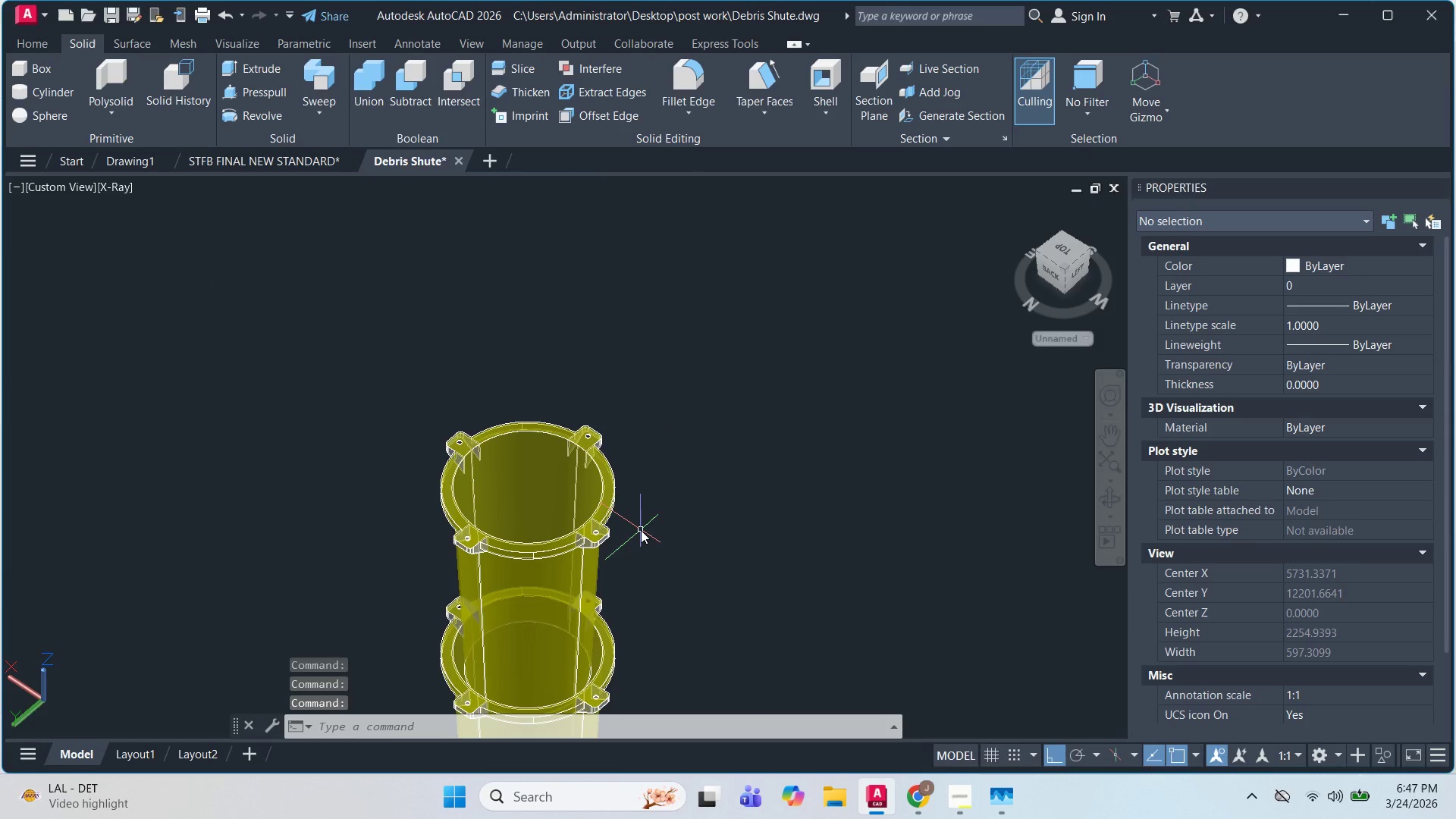 
scroll: coordinate [713, 315], scroll_direction: down, amount: 2.0
 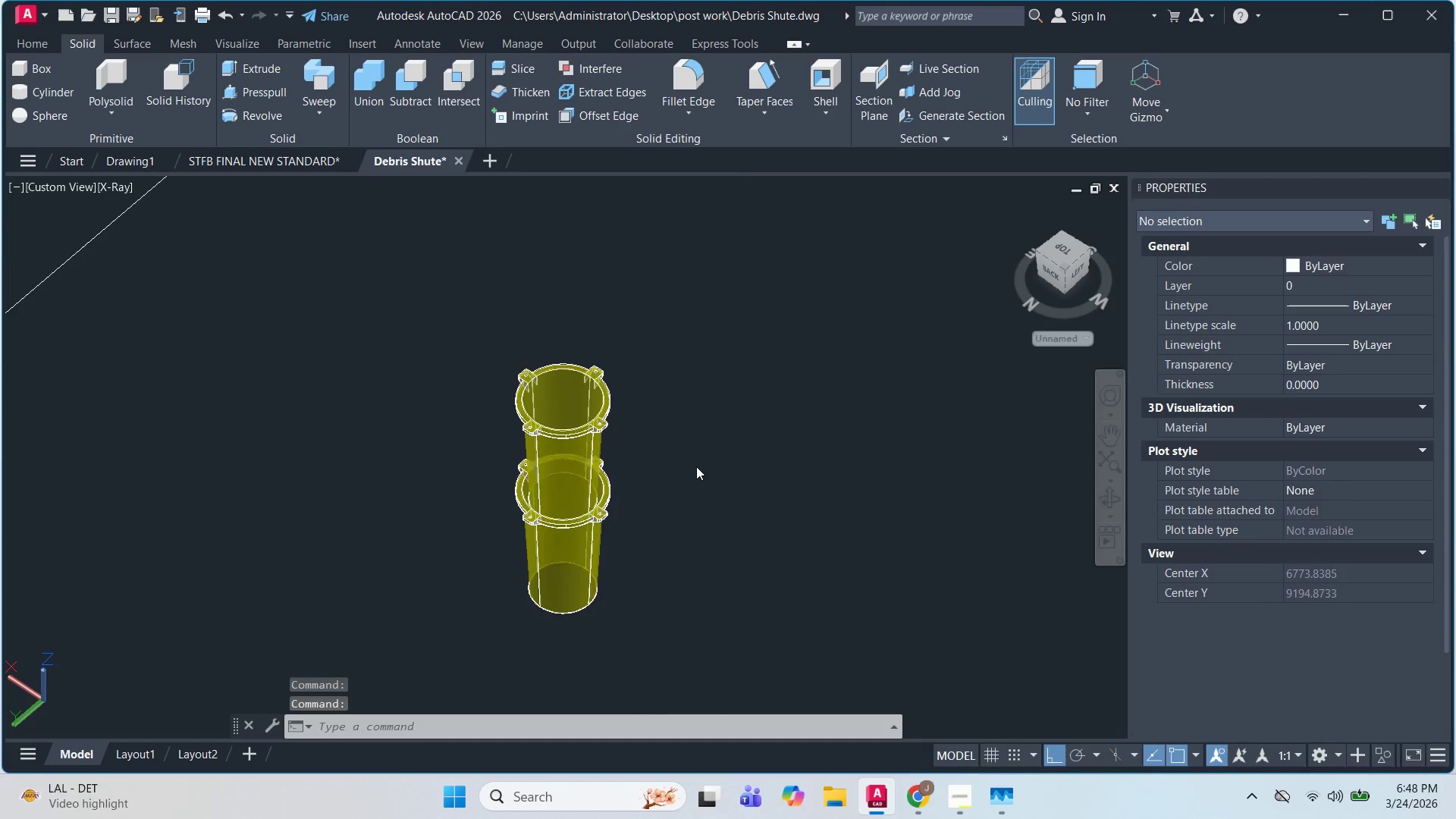 
scroll: coordinate [651, 614], scroll_direction: up, amount: 6.0
 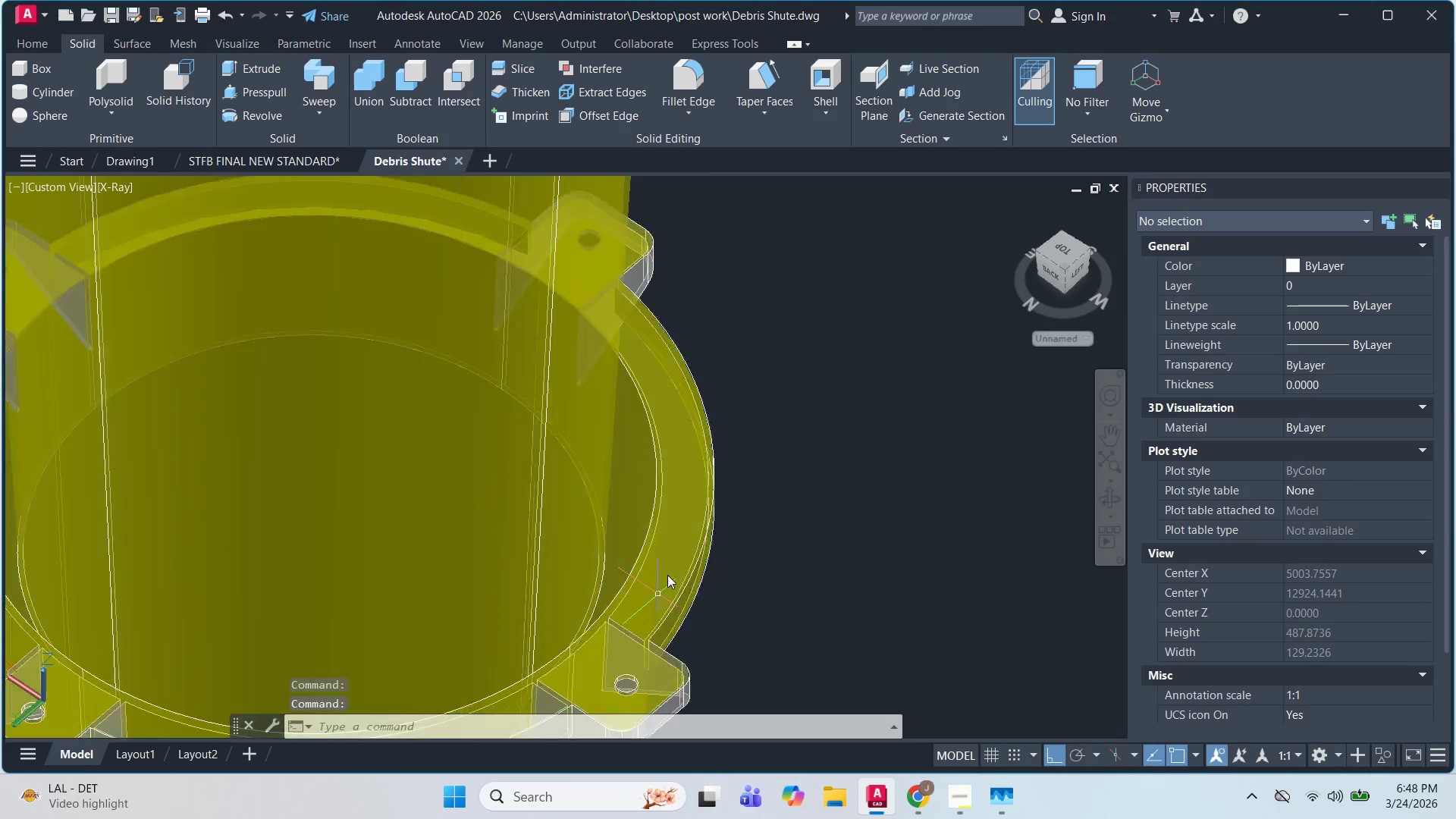 
scroll: coordinate [720, 526], scroll_direction: down, amount: 7.0
 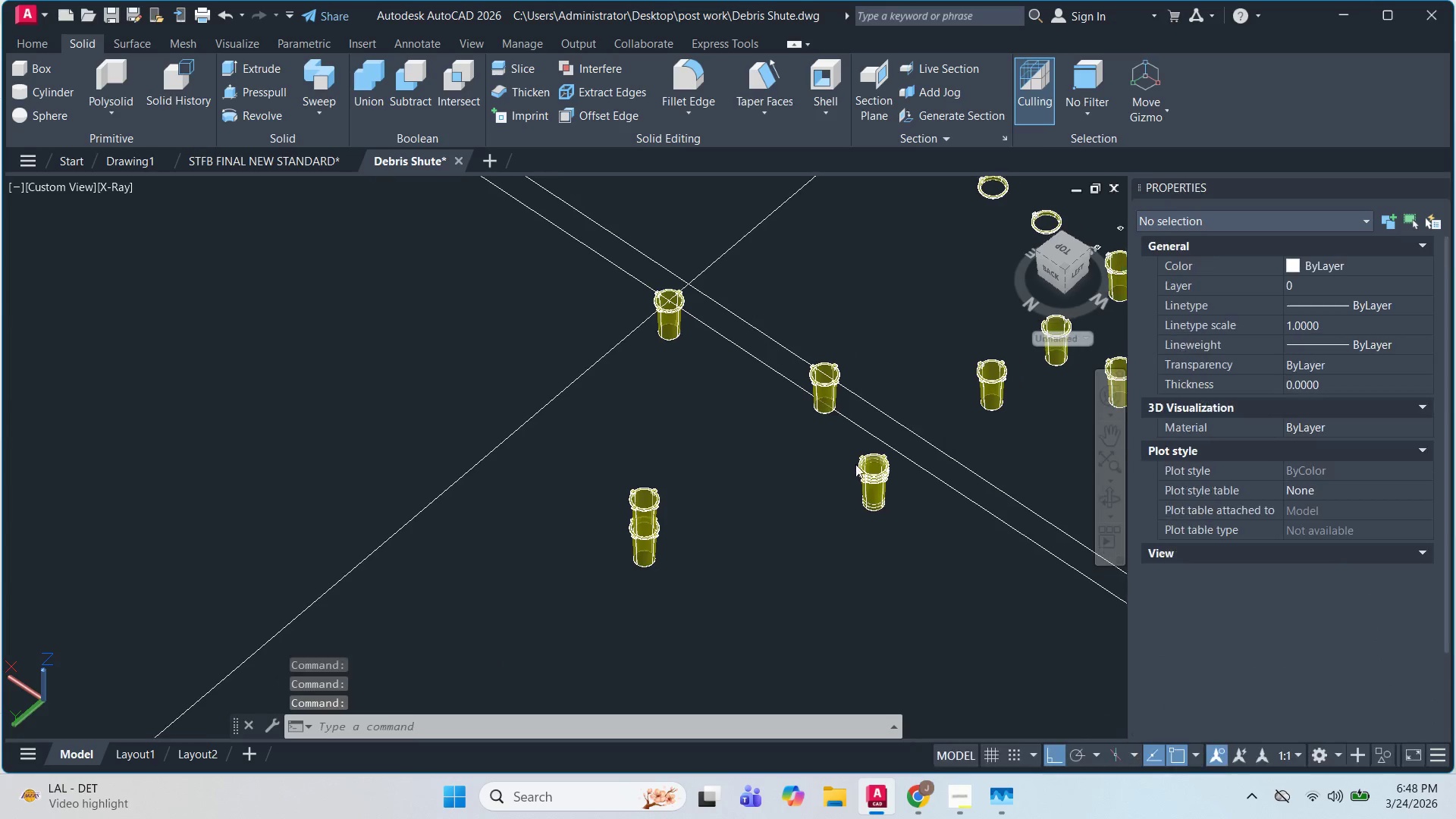 
scroll: coordinate [670, 331], scroll_direction: up, amount: 13.0
 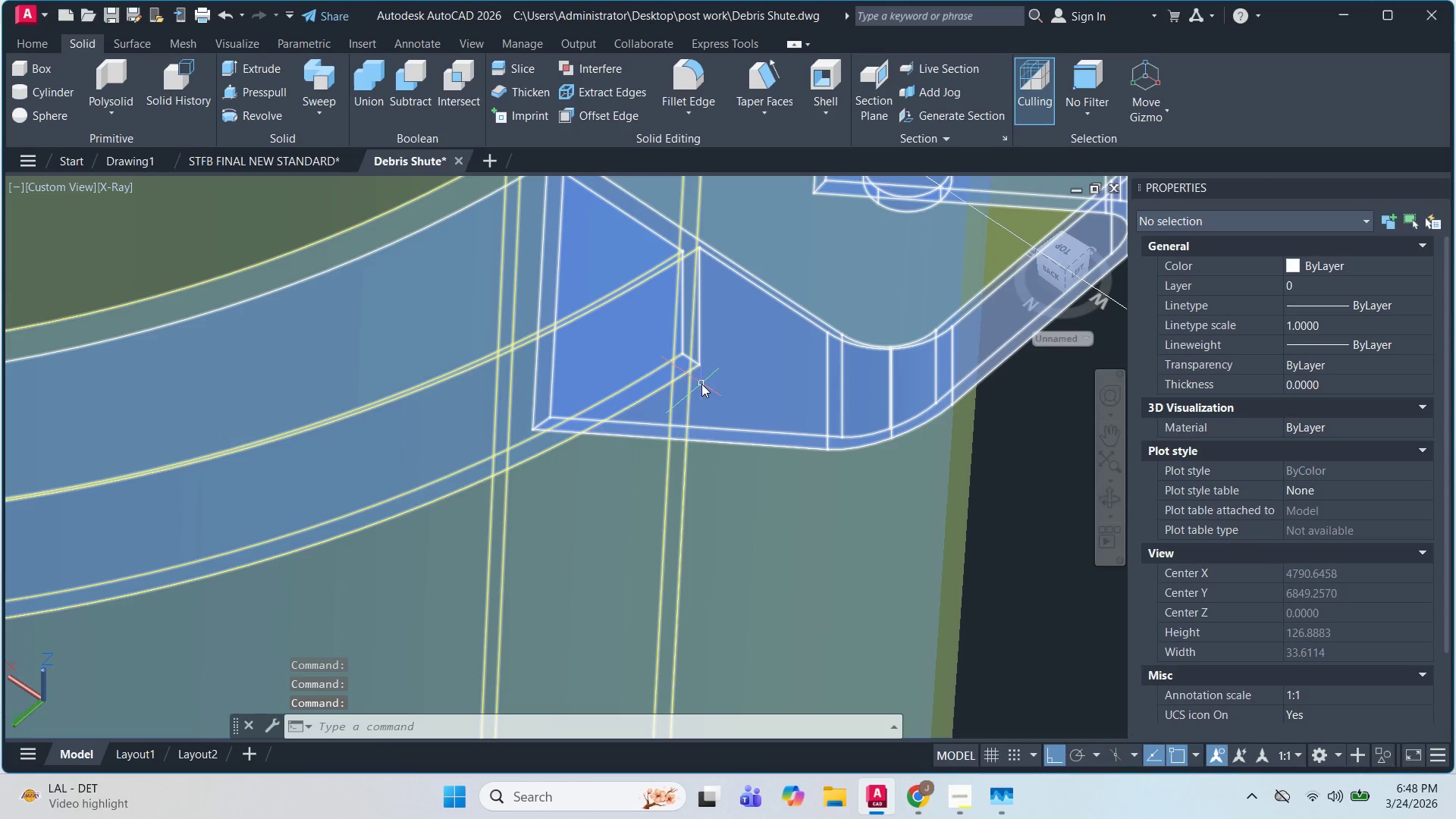 
scroll: coordinate [688, 400], scroll_direction: down, amount: 9.0
 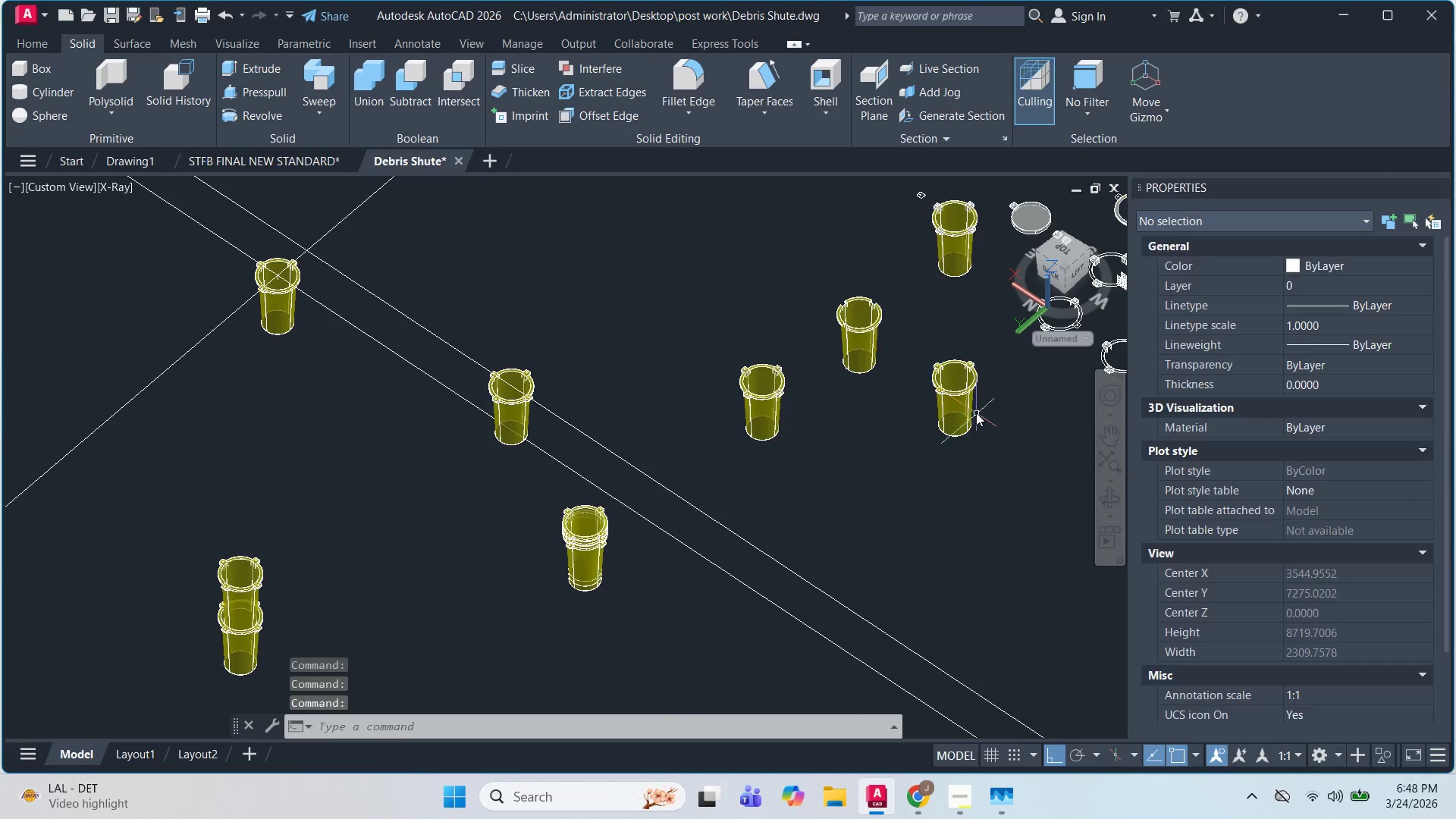 
scroll: coordinate [974, 509], scroll_direction: up, amount: 12.0
 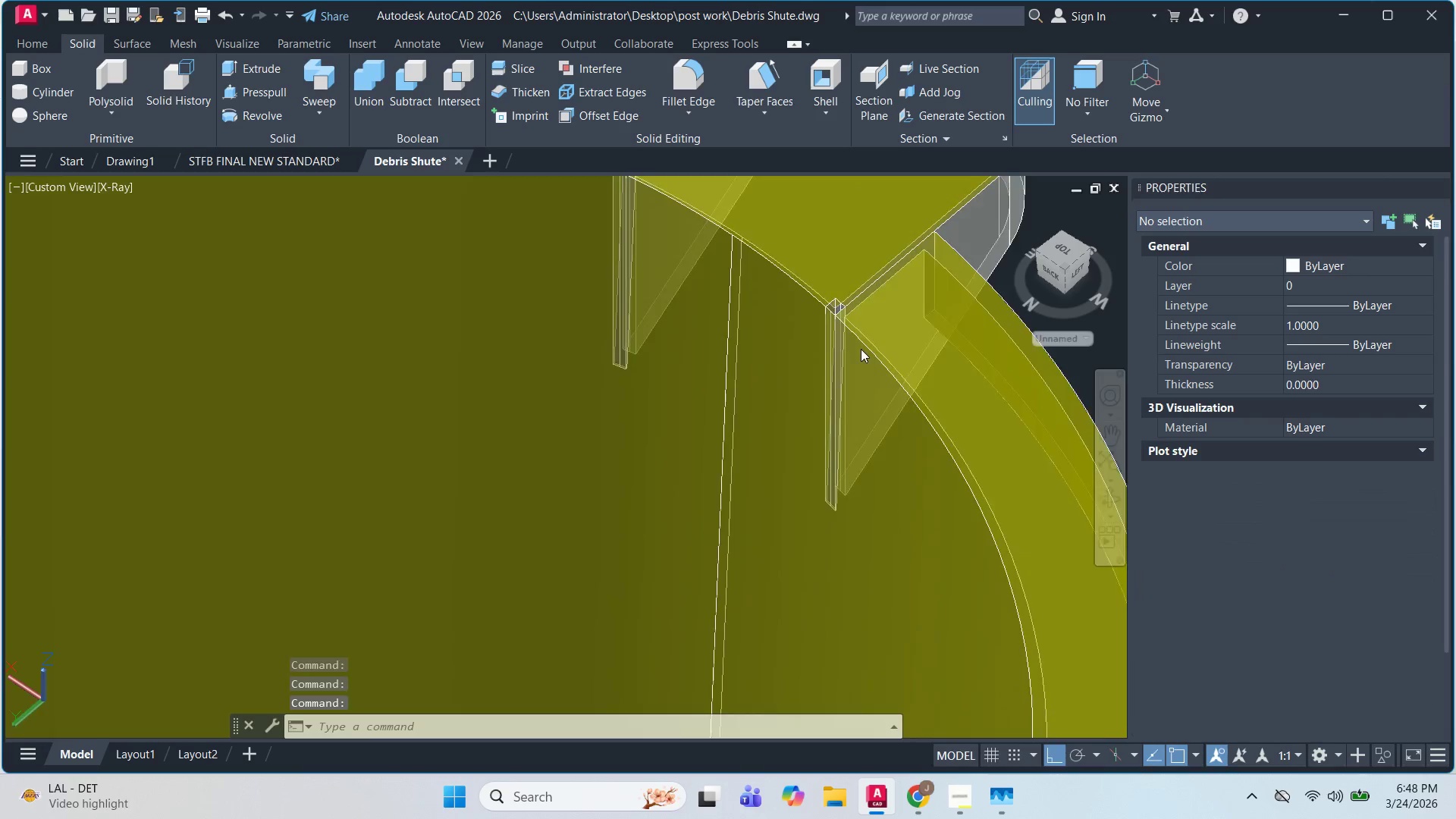 
left_click([864, 363])
 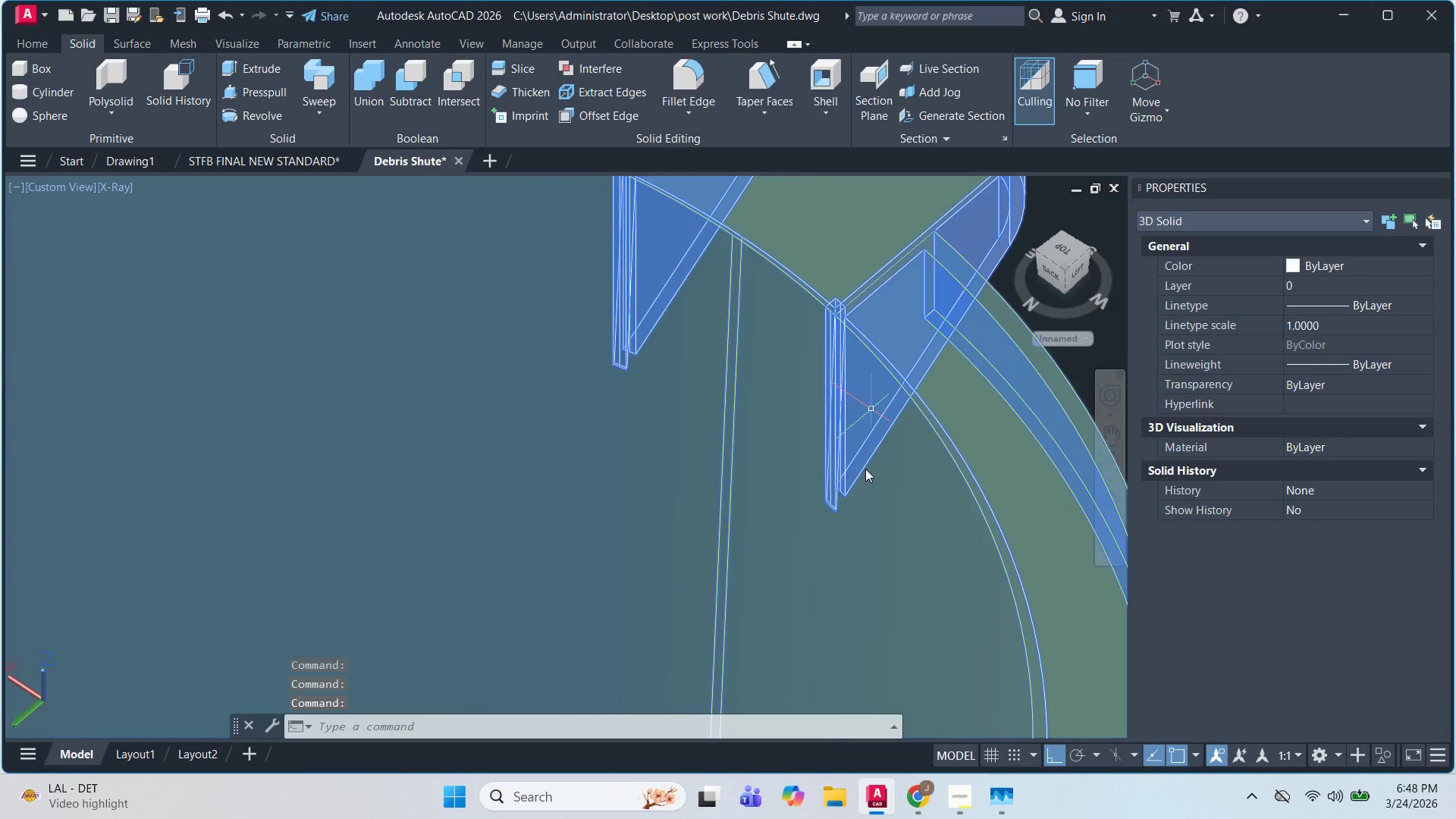 
key(Escape)
 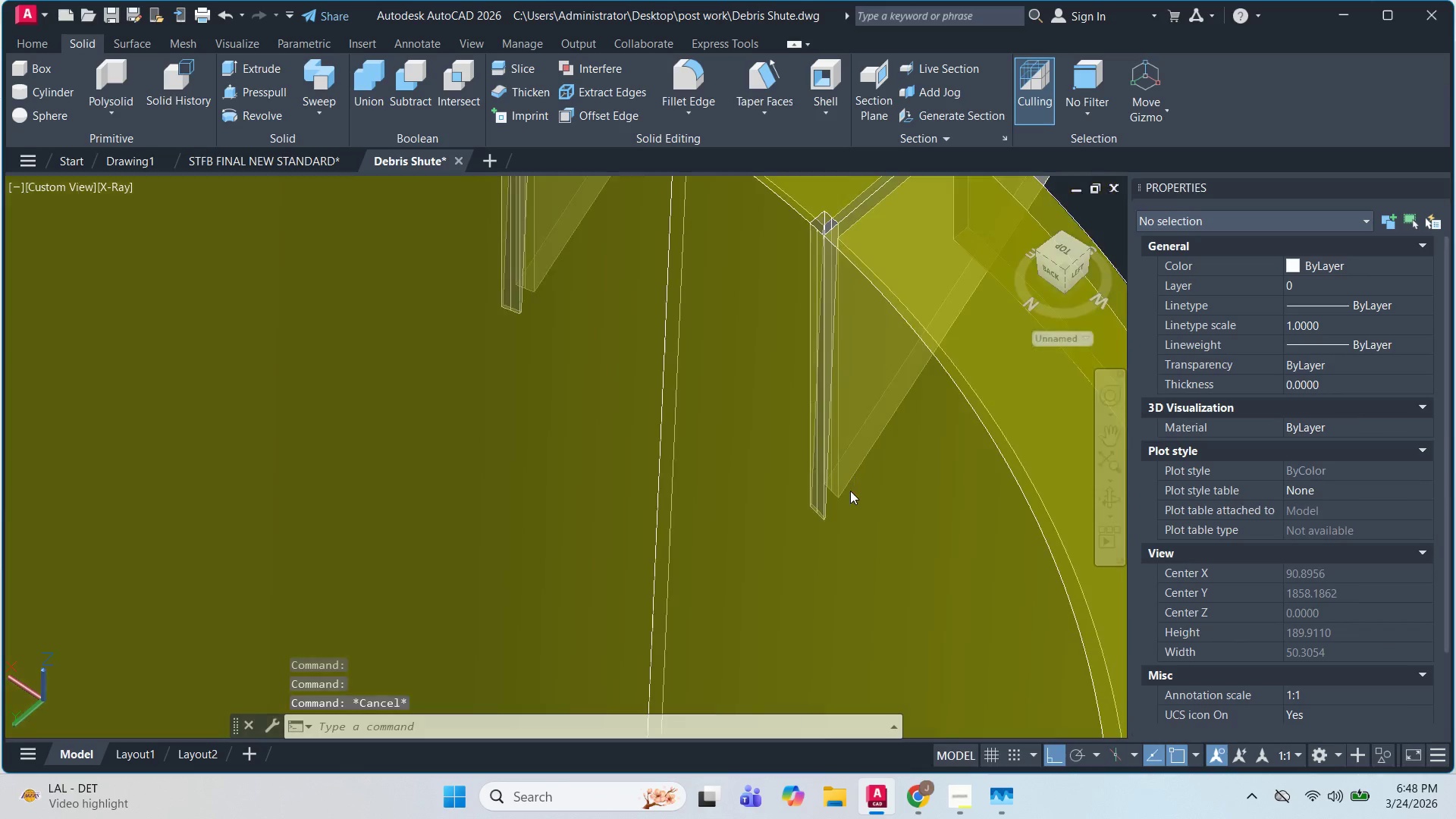 
hold_key(key=ShiftLeft, duration=1.51)
scroll: coordinate [844, 506], scroll_direction: up, amount: 1.0
 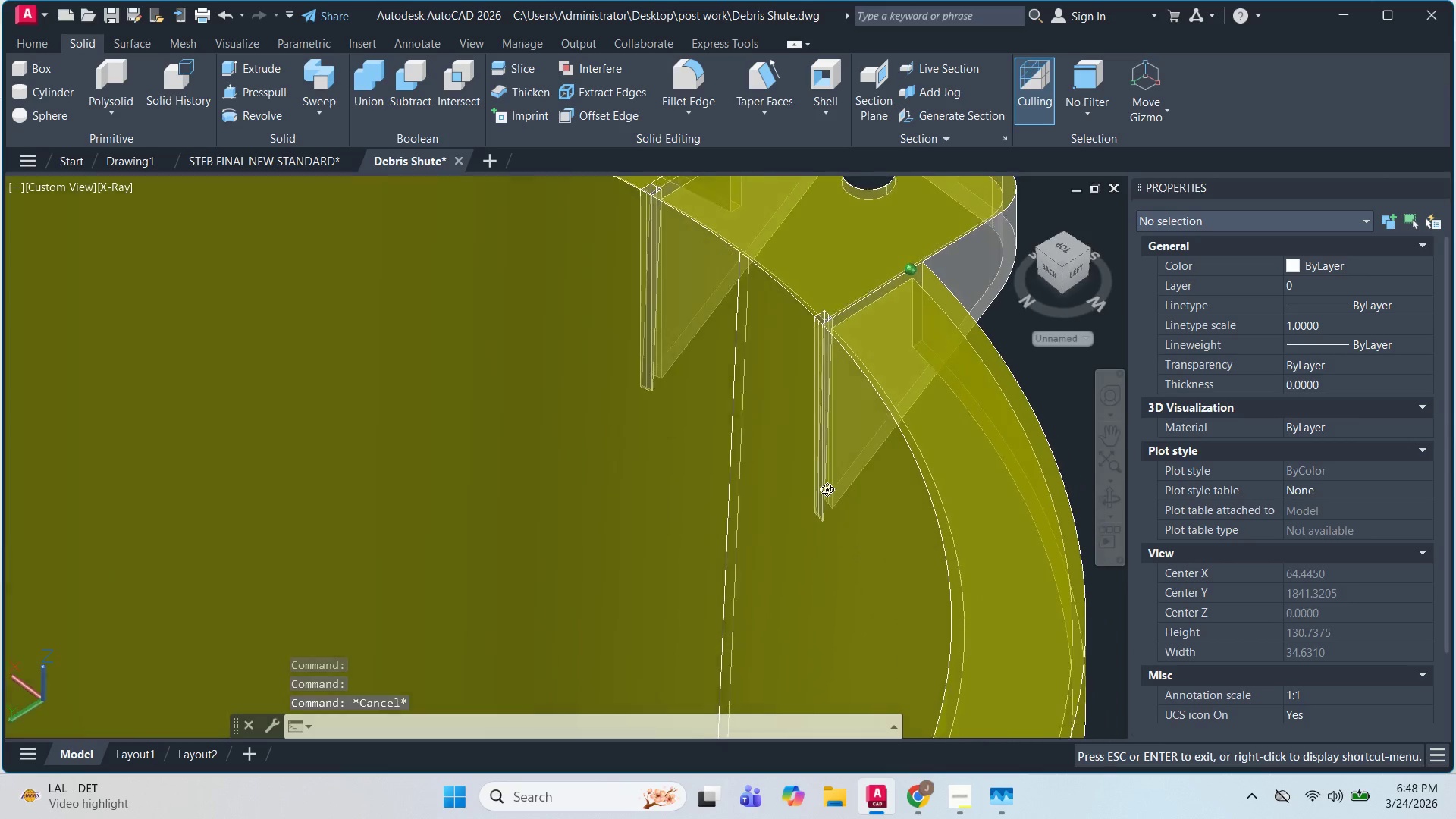 
hold_key(key=ShiftLeft, duration=1.2)
 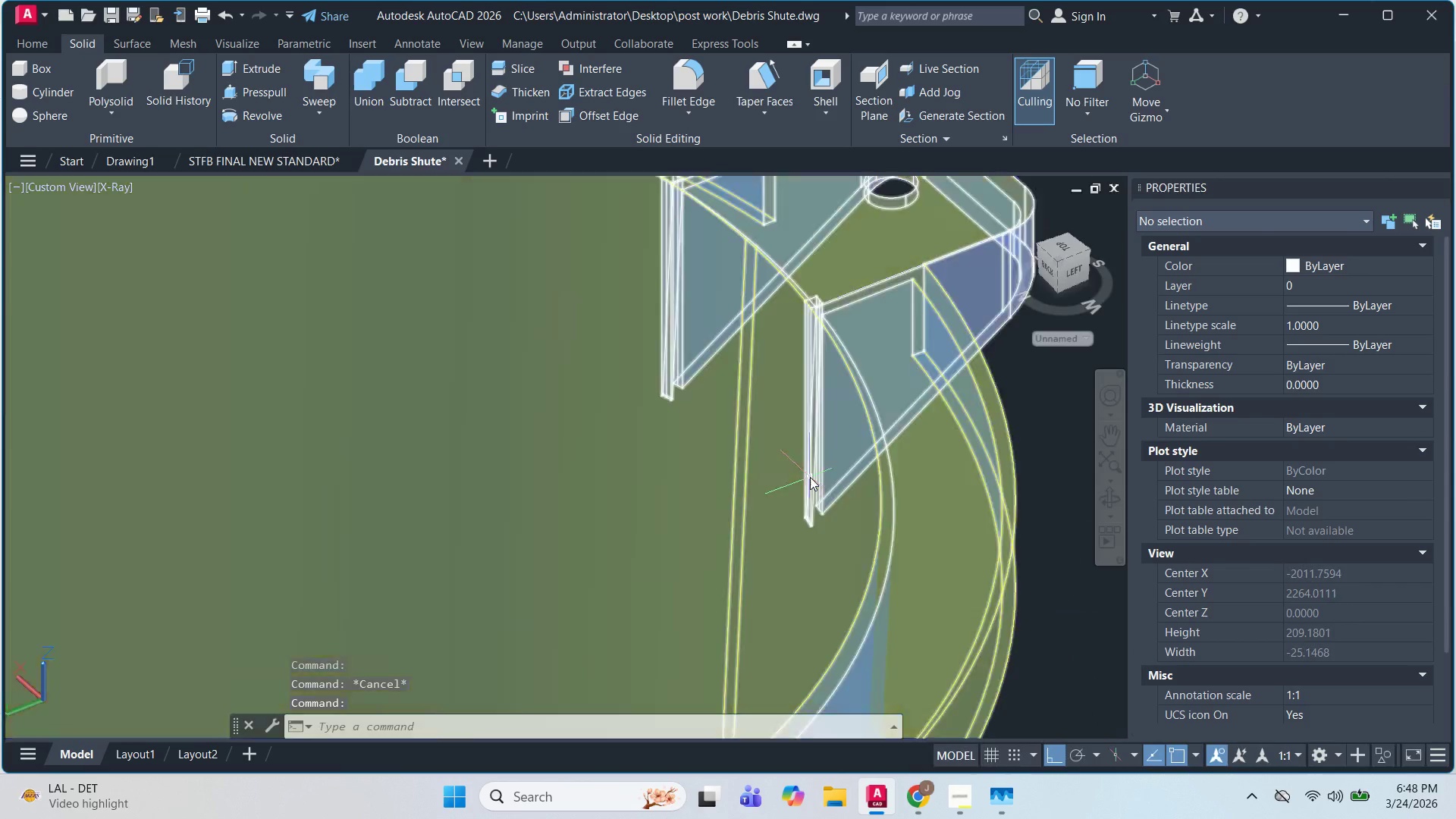 
scroll: coordinate [689, 407], scroll_direction: none, amount: 0.0
 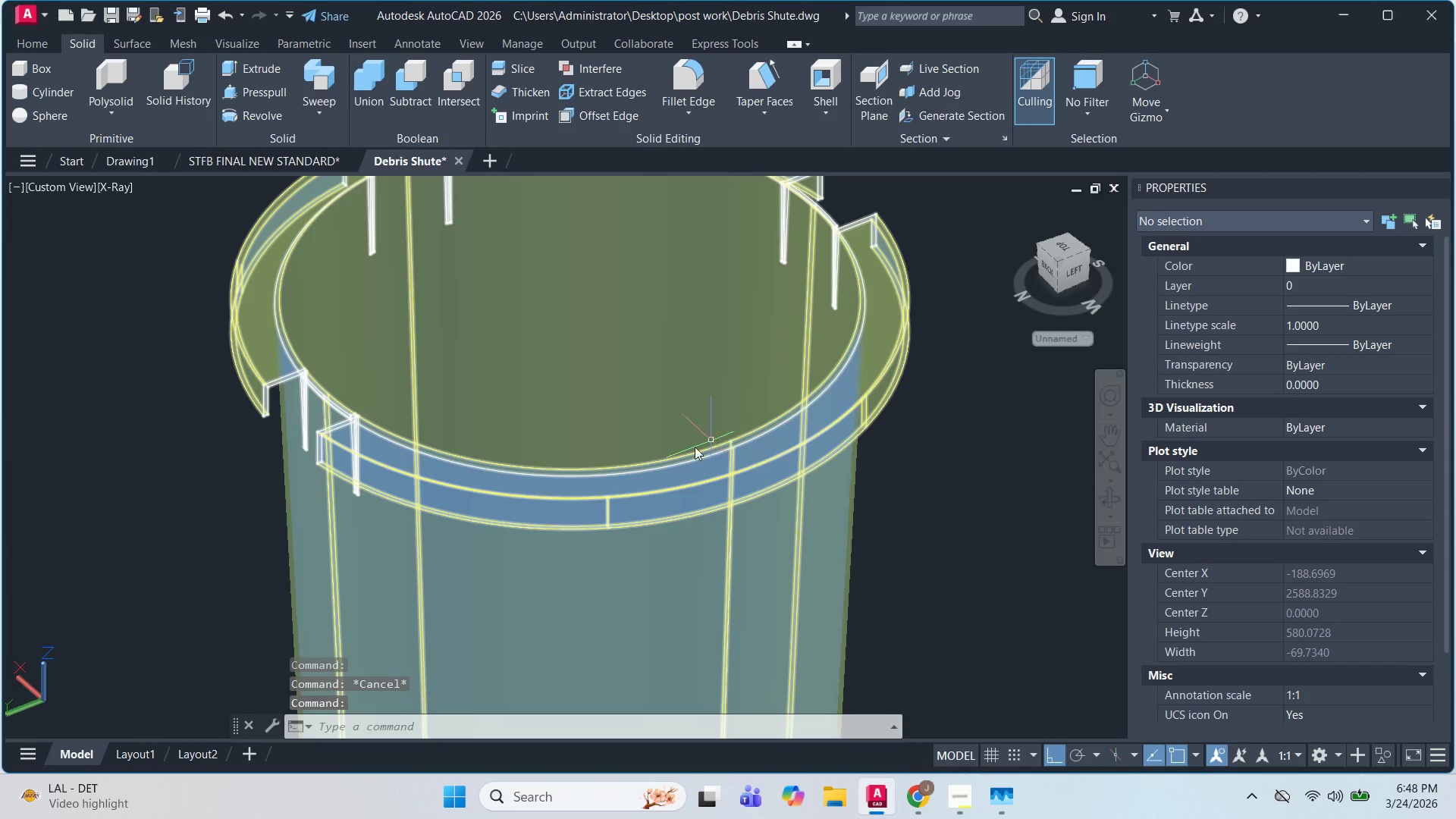 
hold_key(key=ShiftLeft, duration=0.69)
 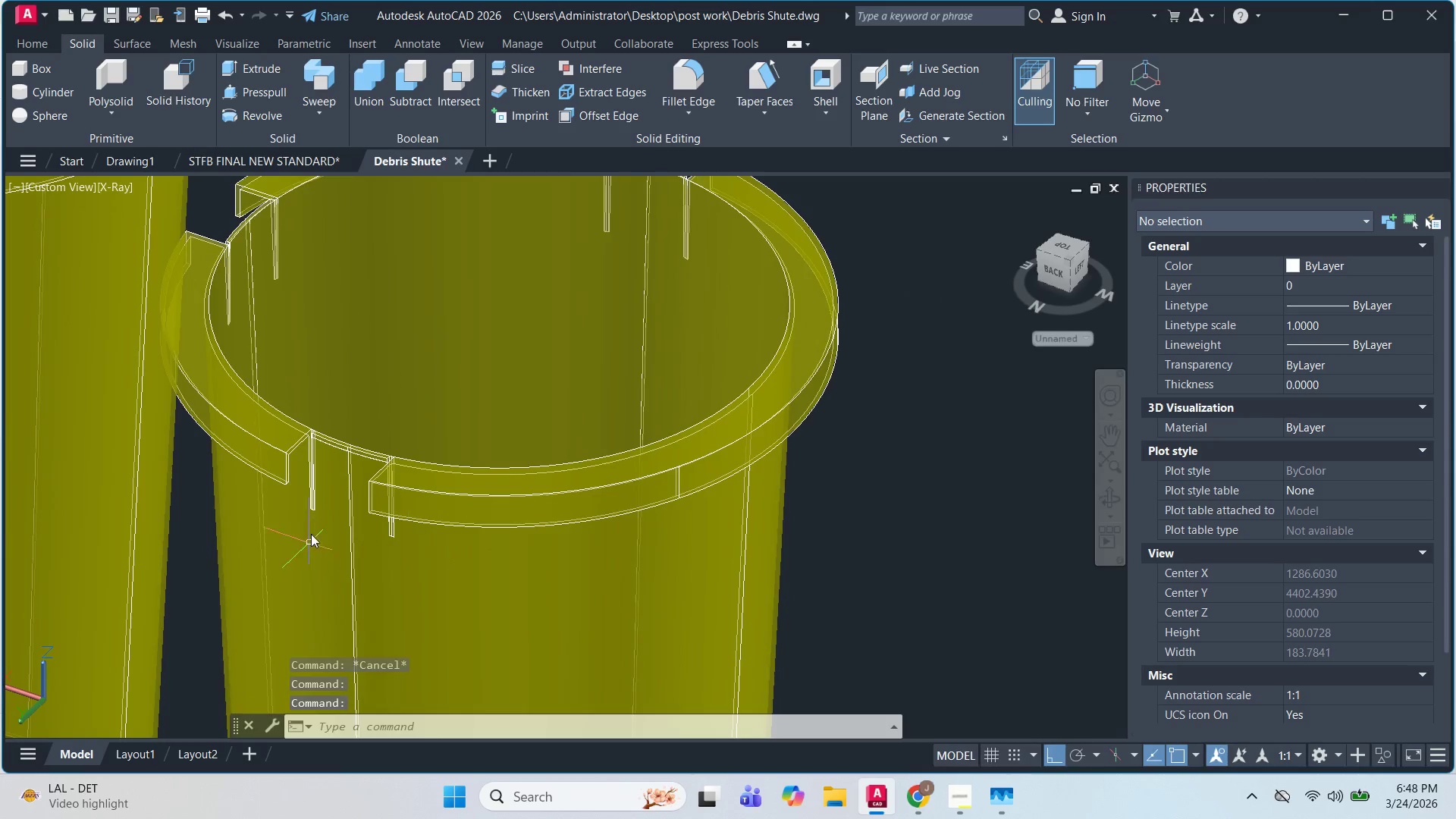 
hold_key(key=ShiftLeft, duration=0.62)
 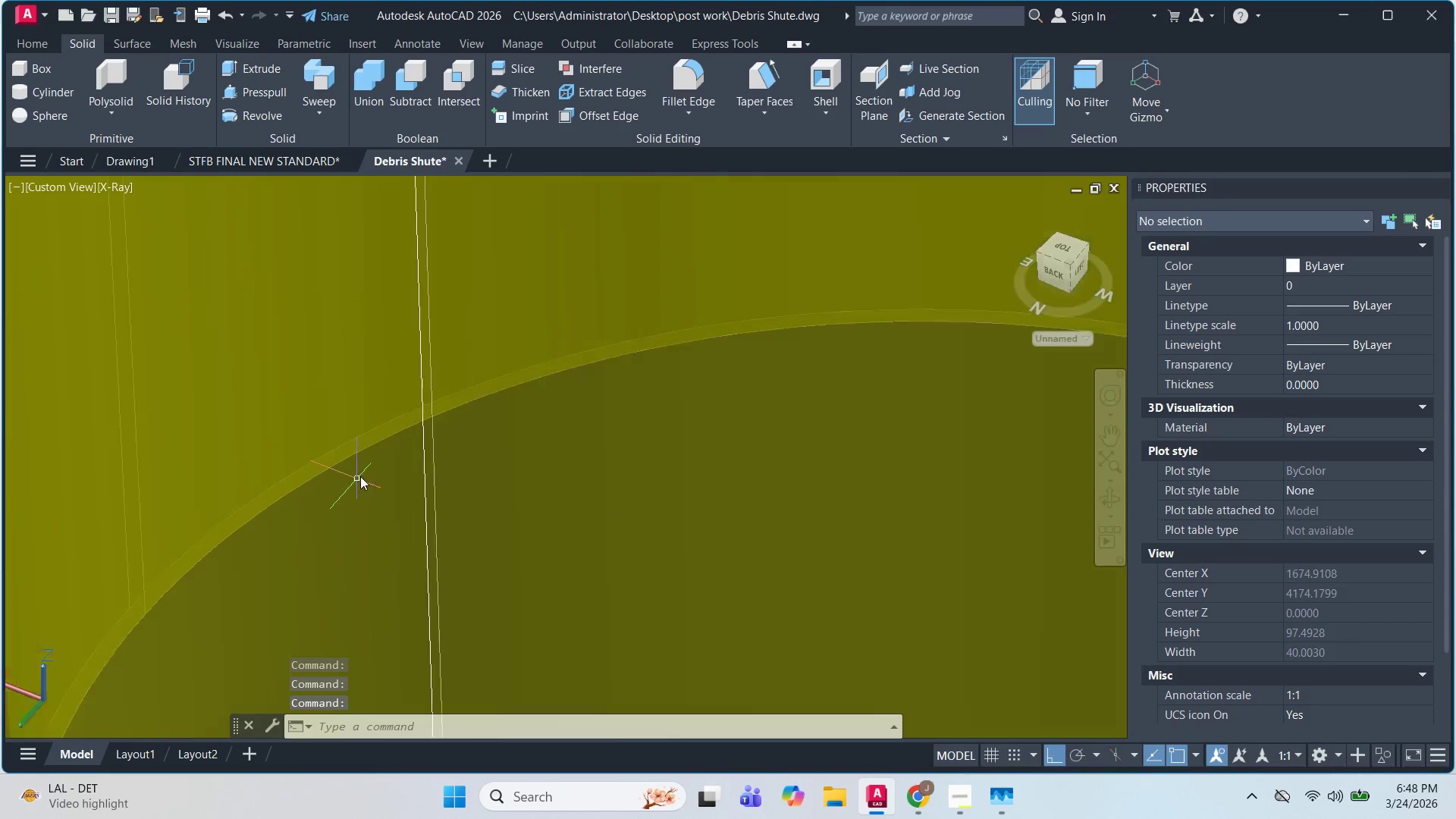 
scroll: coordinate [343, 498], scroll_direction: up, amount: 5.0
 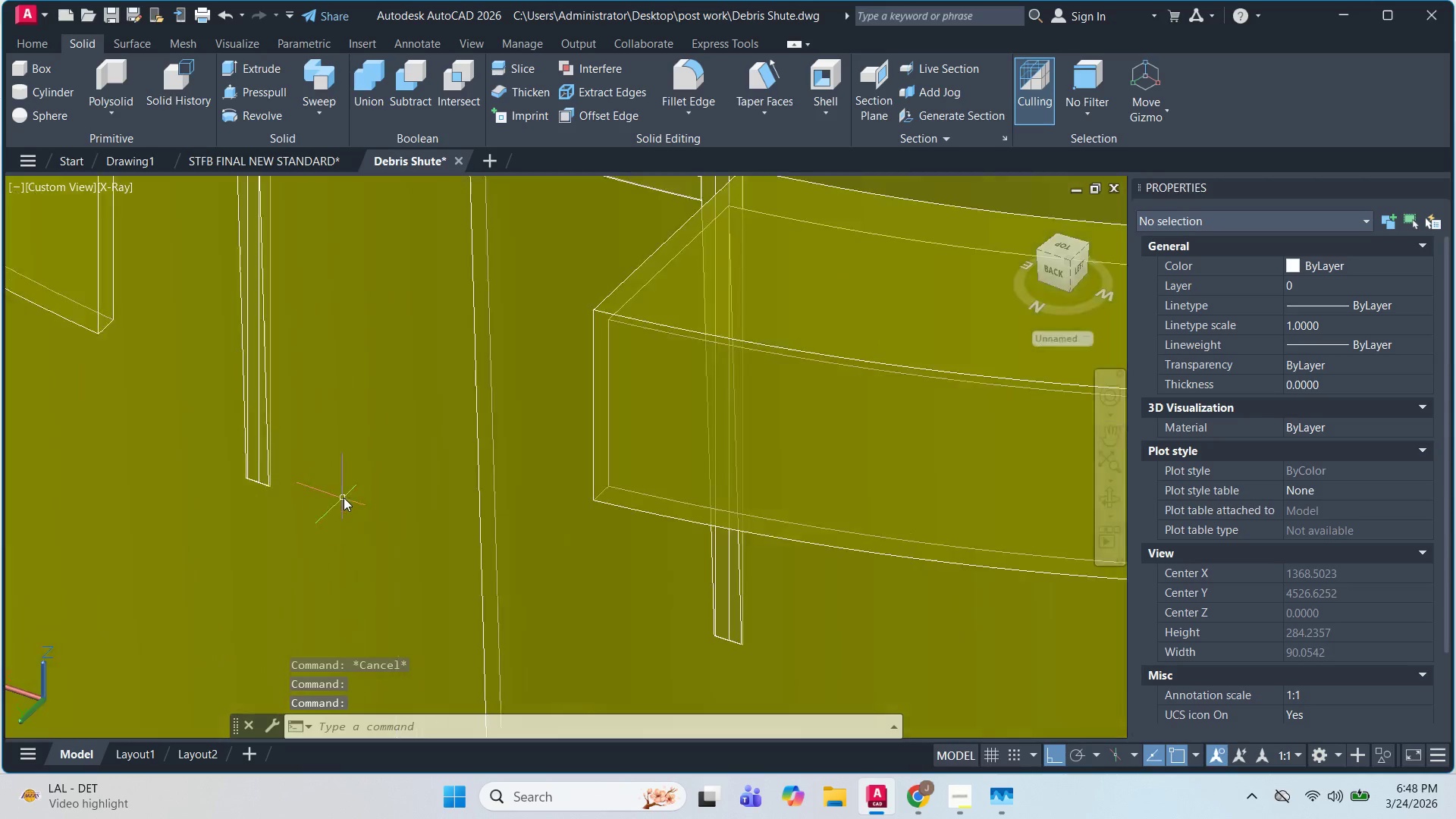 
left_click([799, 504])
 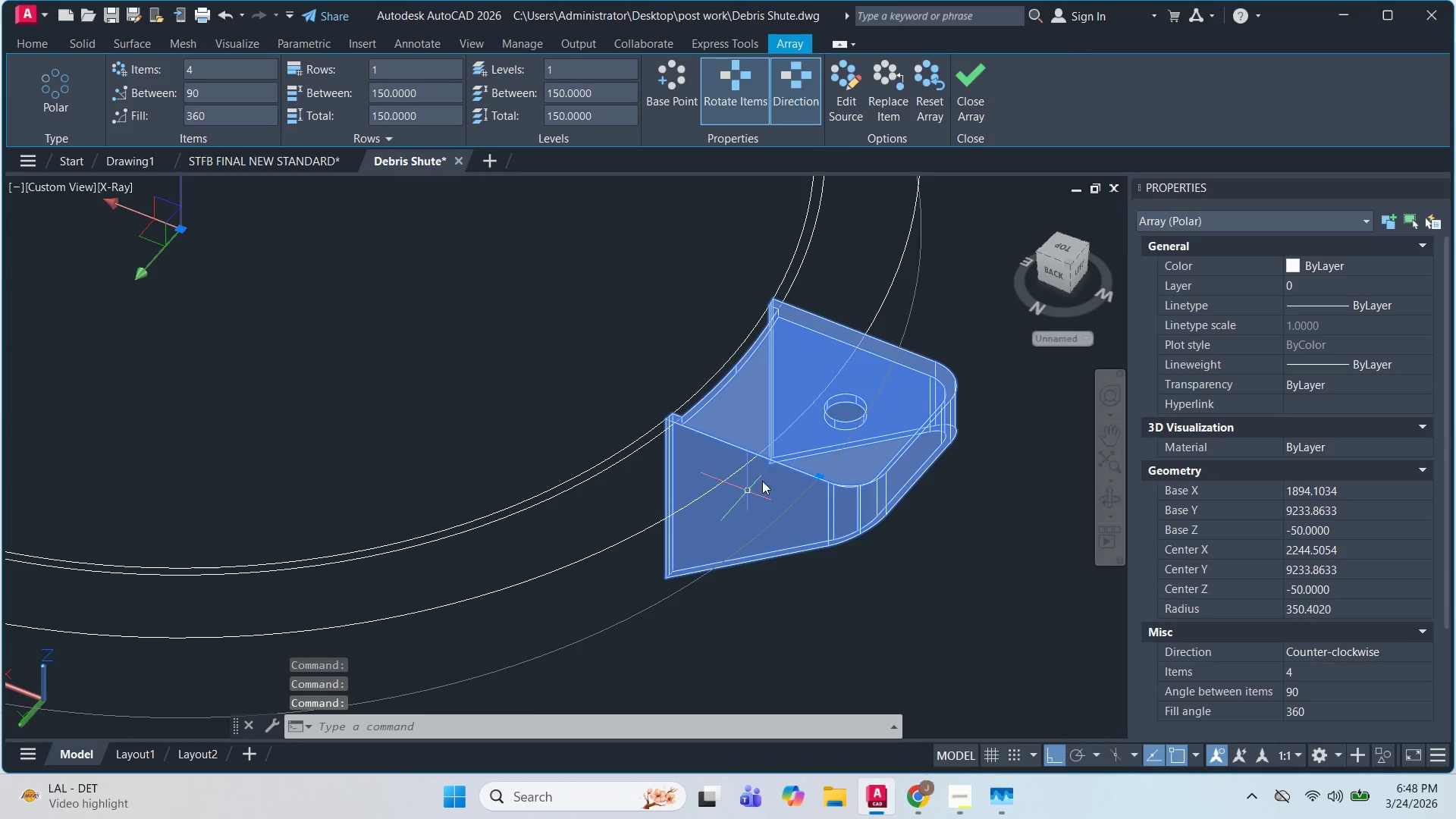 
scroll: coordinate [798, 504], scroll_direction: up, amount: 1.0
 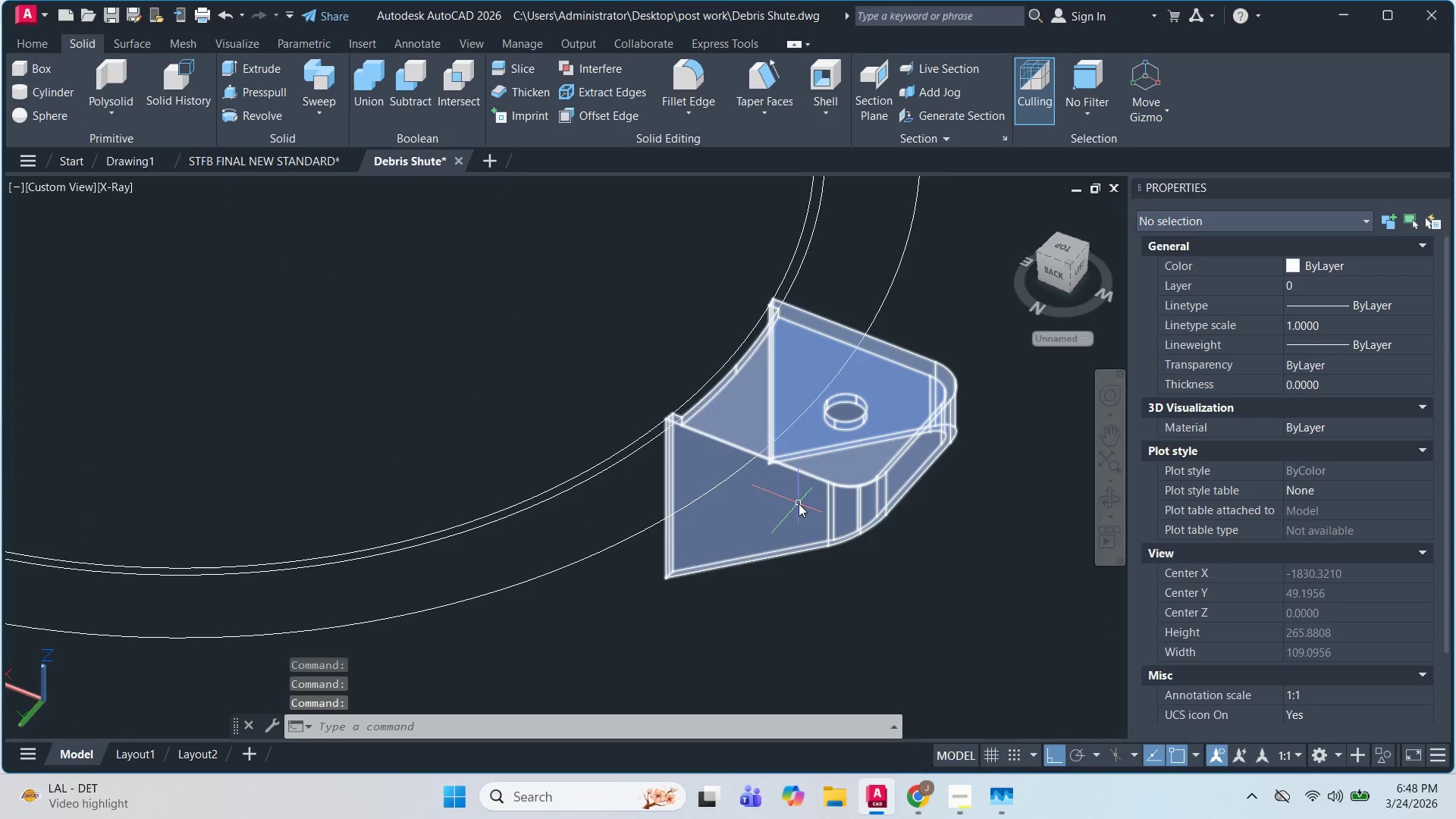 
scroll: coordinate [810, 466], scroll_direction: down, amount: 4.0
 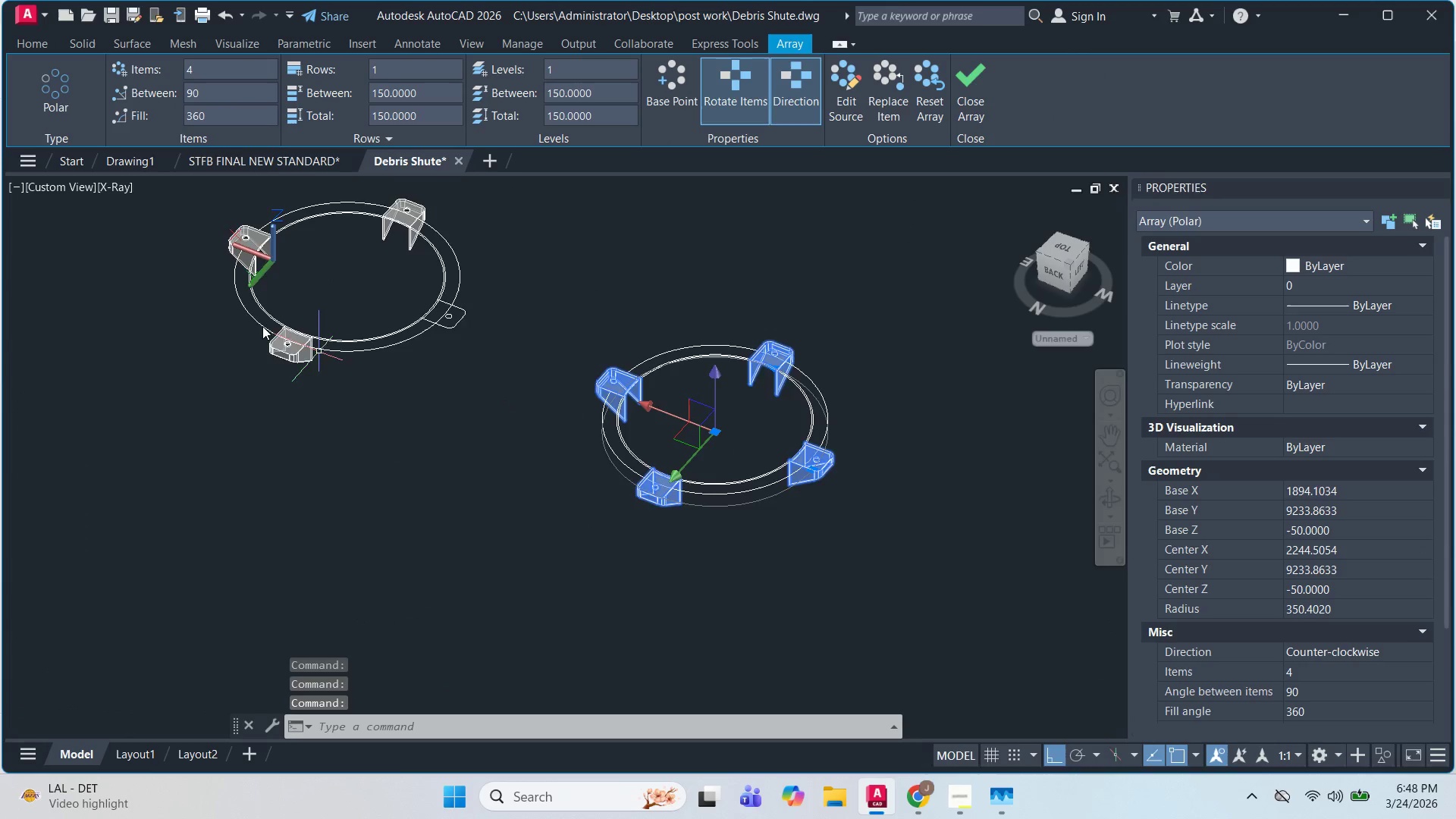 
key(Escape)
 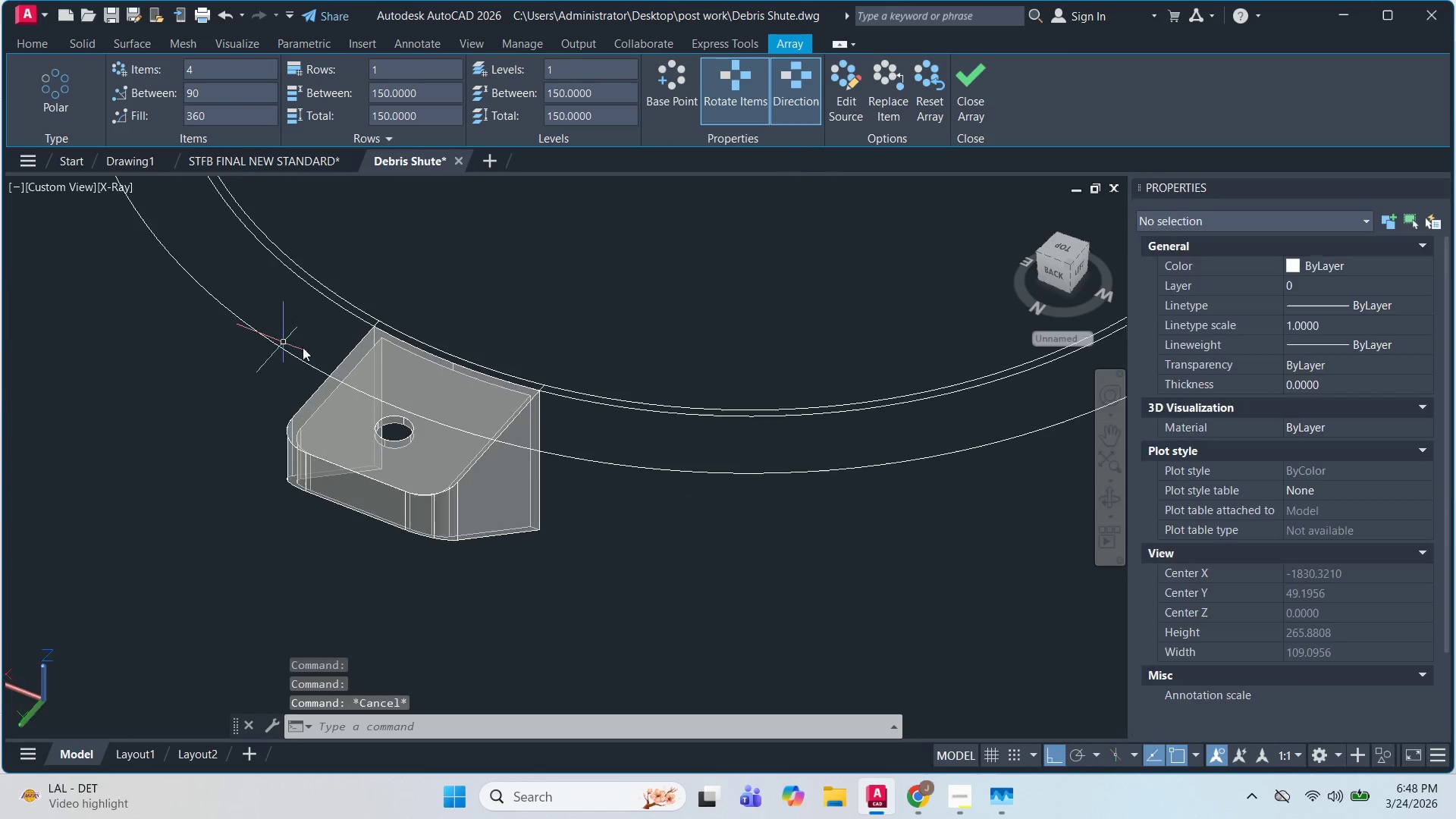 
key(Escape)
 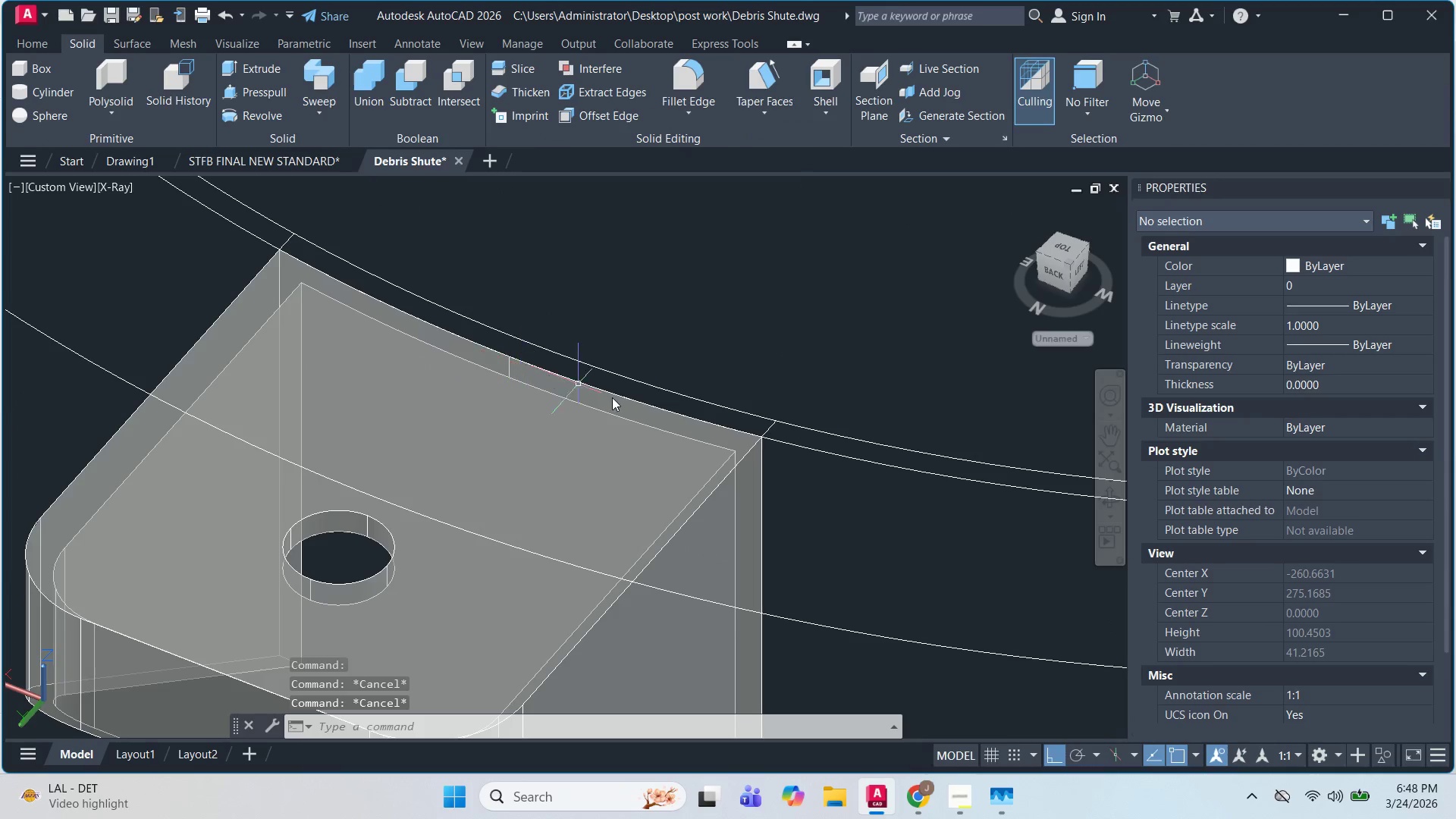 
scroll: coordinate [425, 367], scroll_direction: up, amount: 7.0
 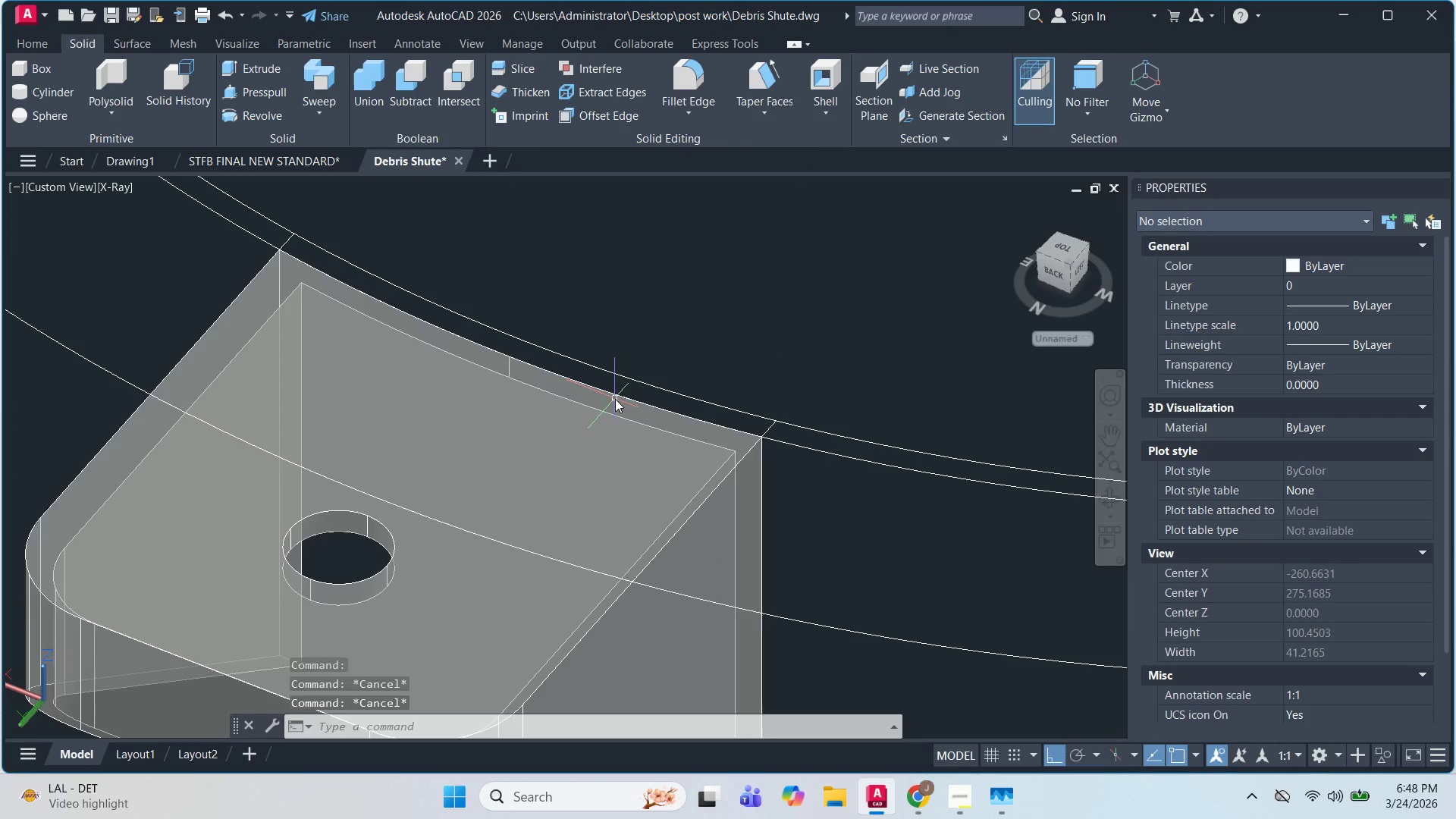 
scroll: coordinate [623, 366], scroll_direction: down, amount: 7.0
 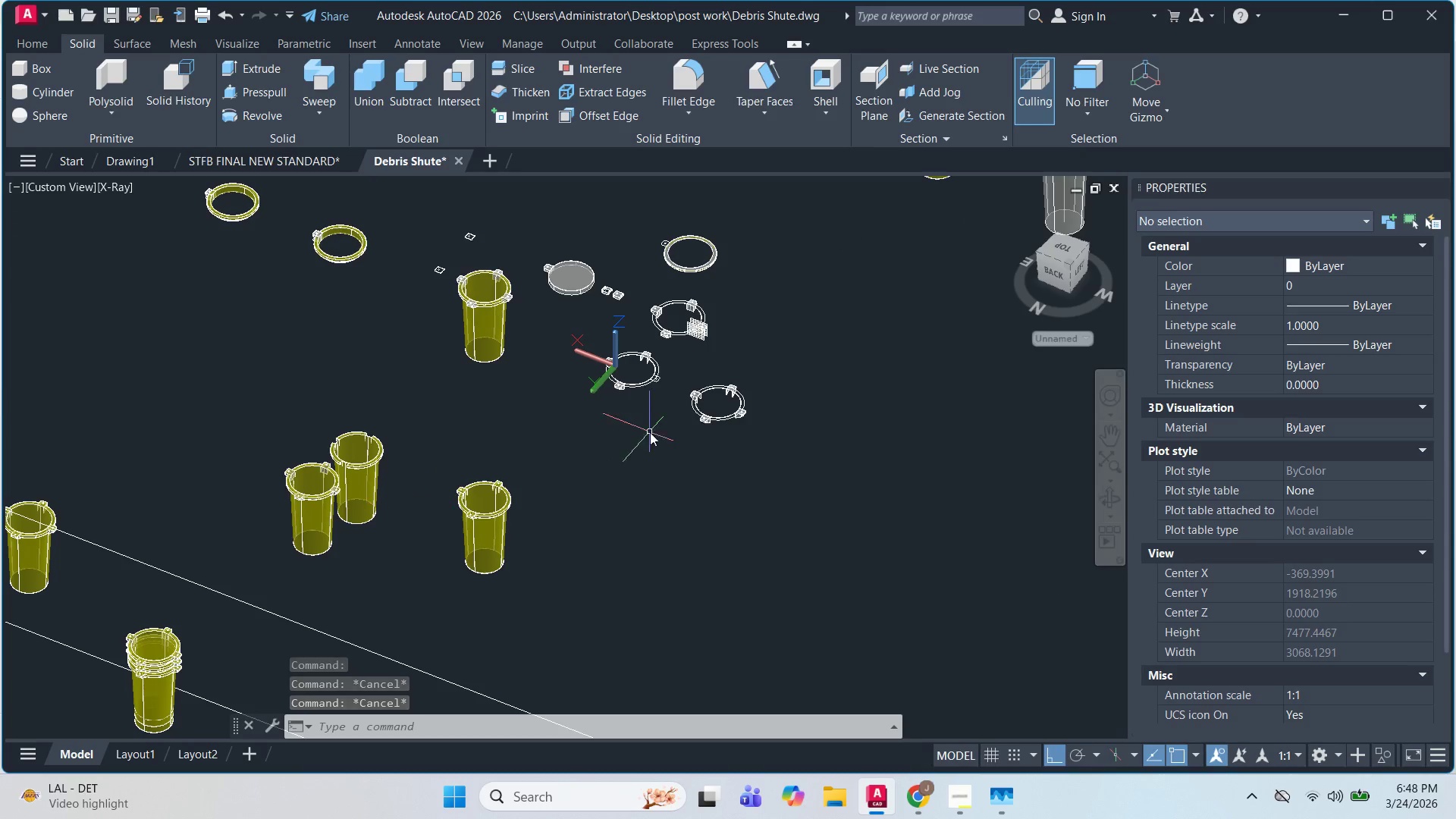 
key(Escape)
 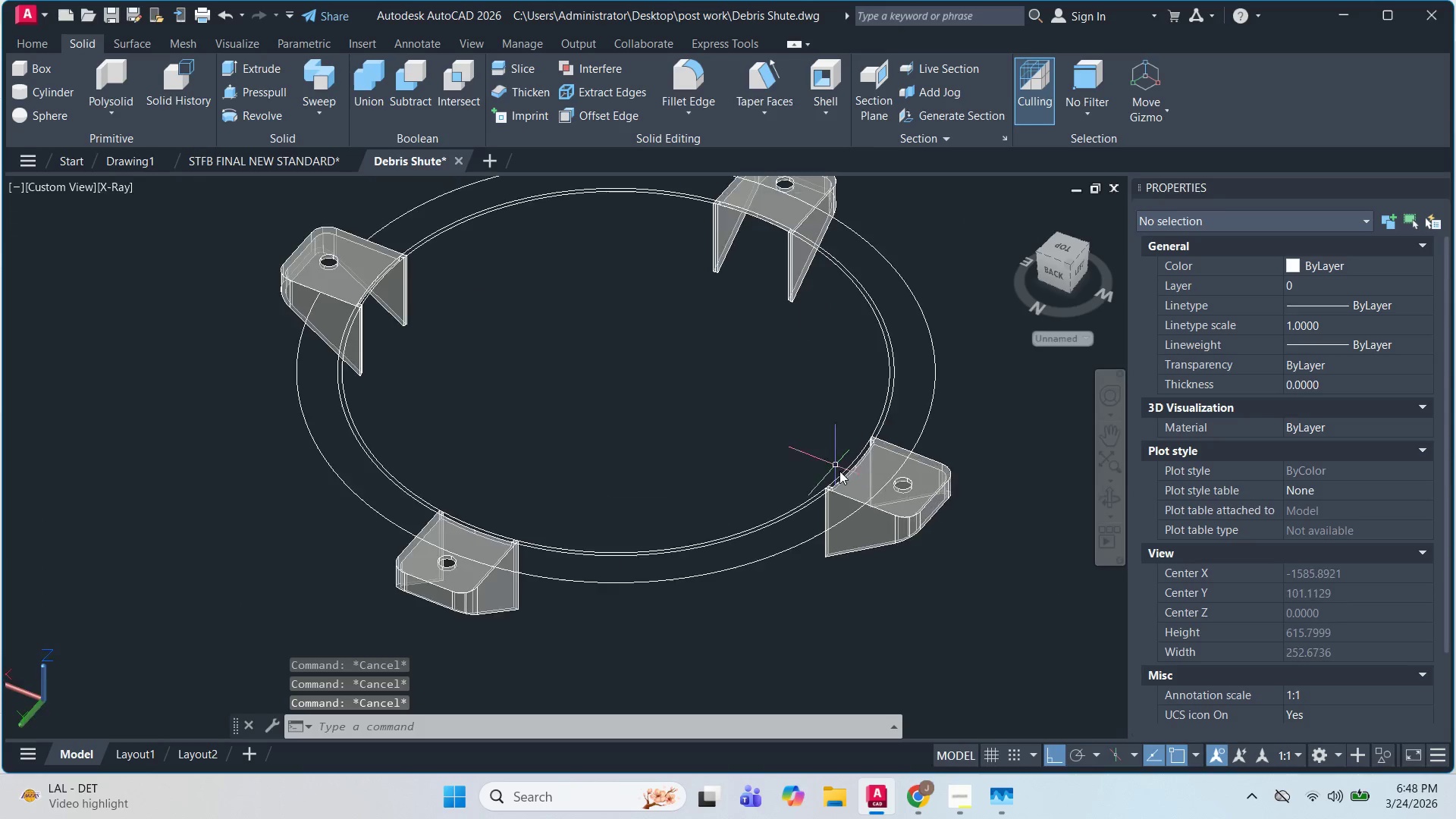 
key(Escape)
 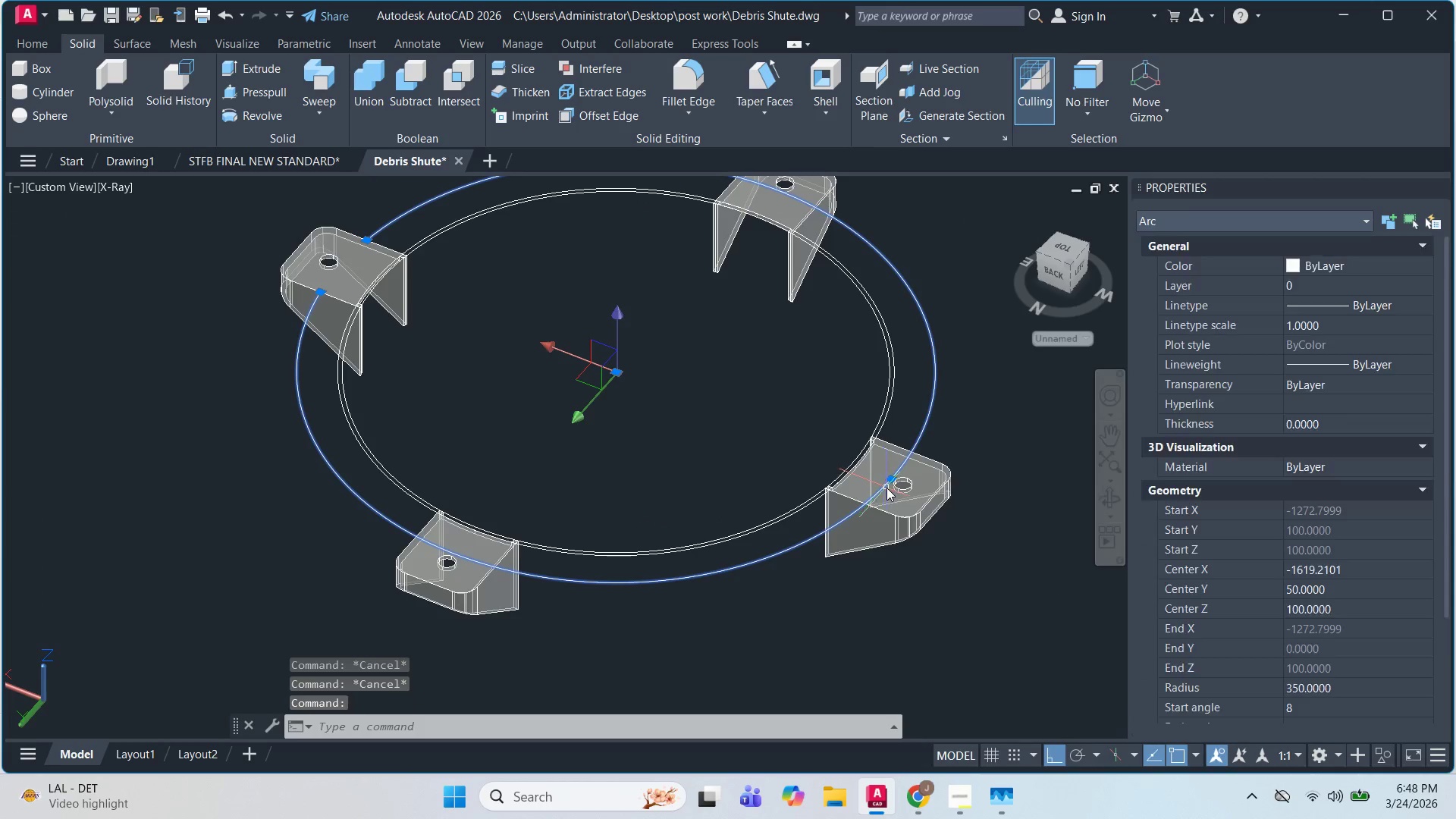 
scroll: coordinate [833, 458], scroll_direction: up, amount: 7.0
 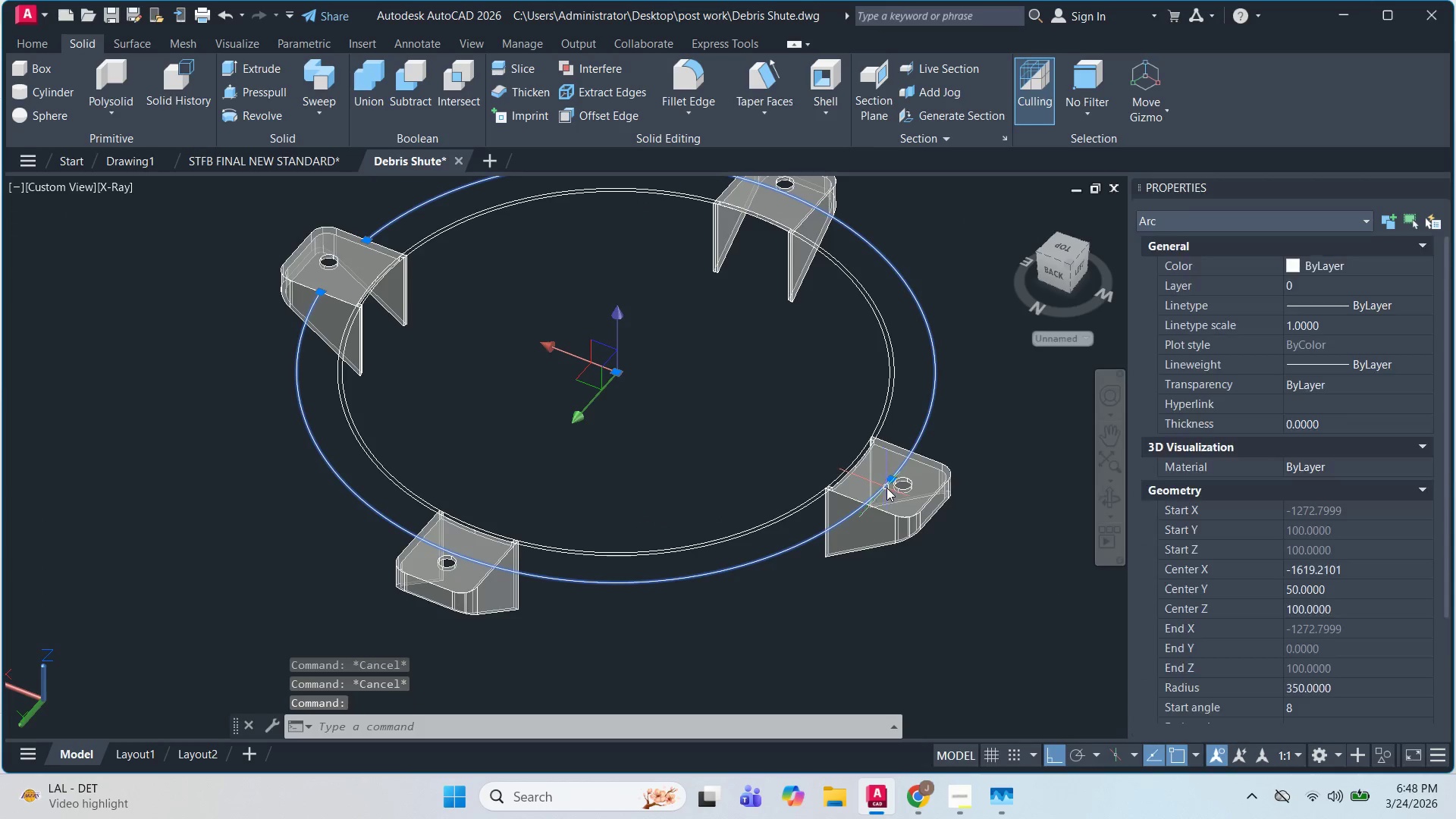 
key(Escape)
 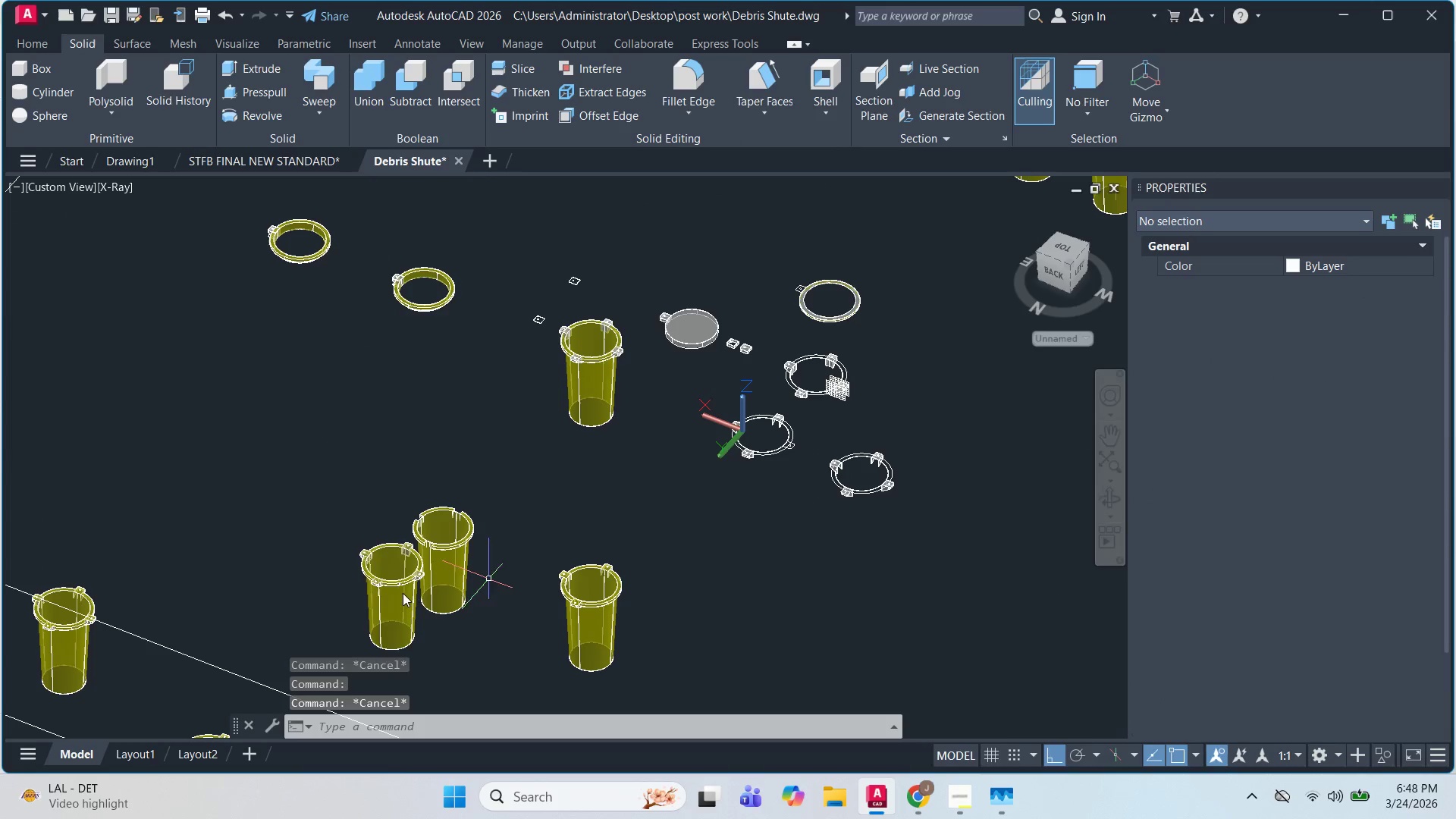 
key(Escape)
 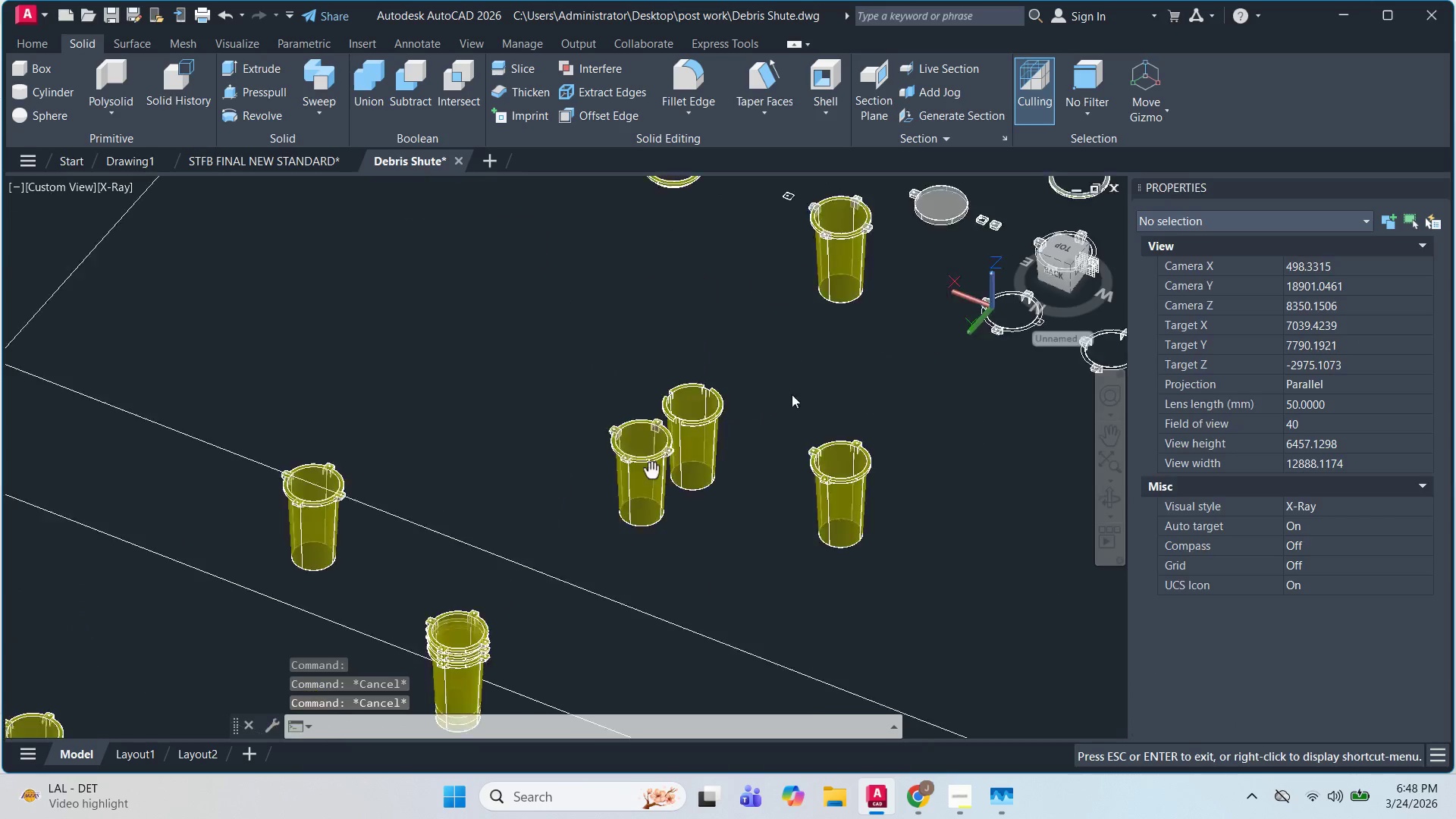 
scroll: coordinate [886, 488], scroll_direction: down, amount: 4.0
 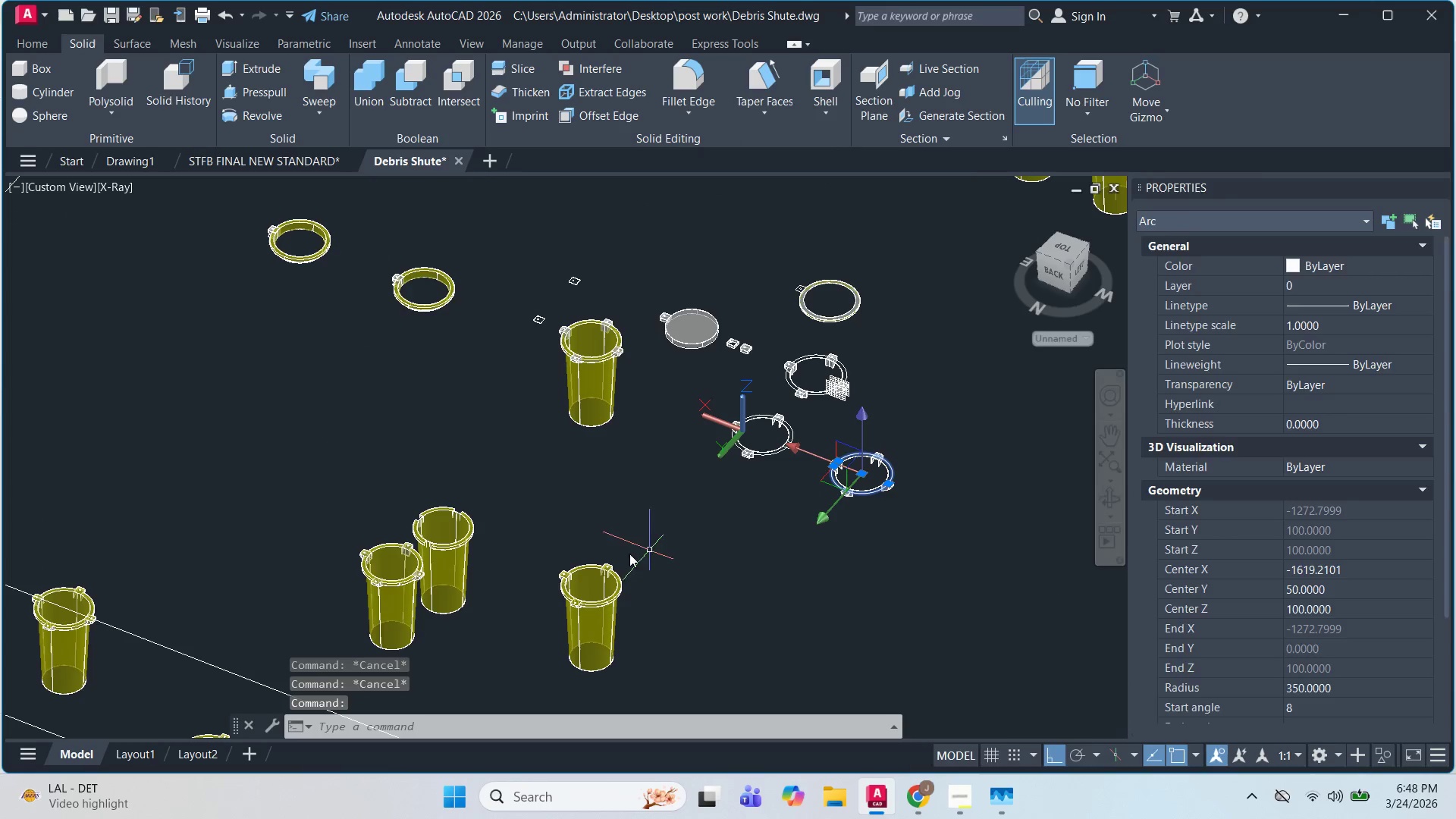 
scroll: coordinate [837, 193], scroll_direction: up, amount: 4.0
 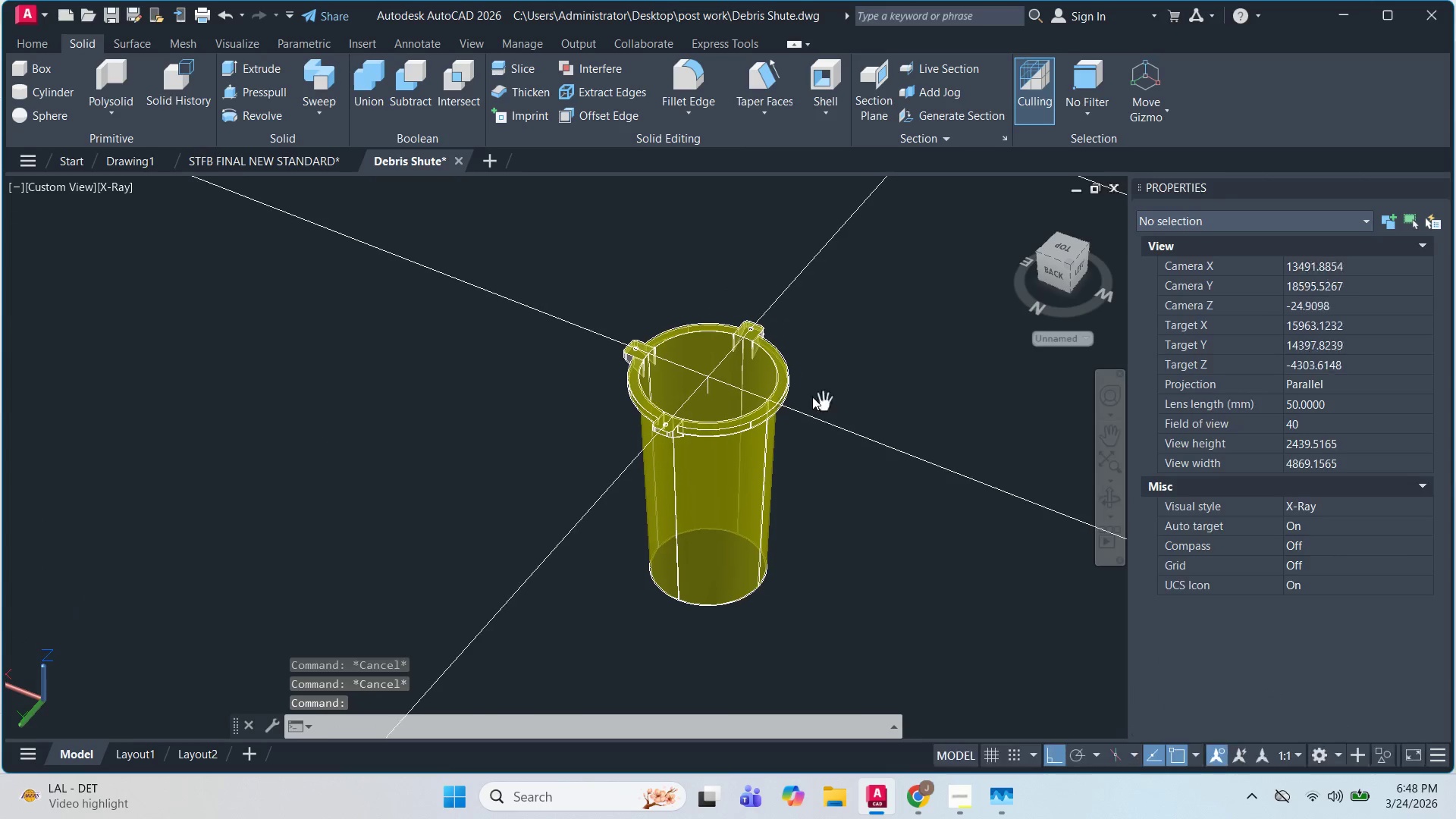 
scroll: coordinate [679, 348], scroll_direction: down, amount: 2.0
 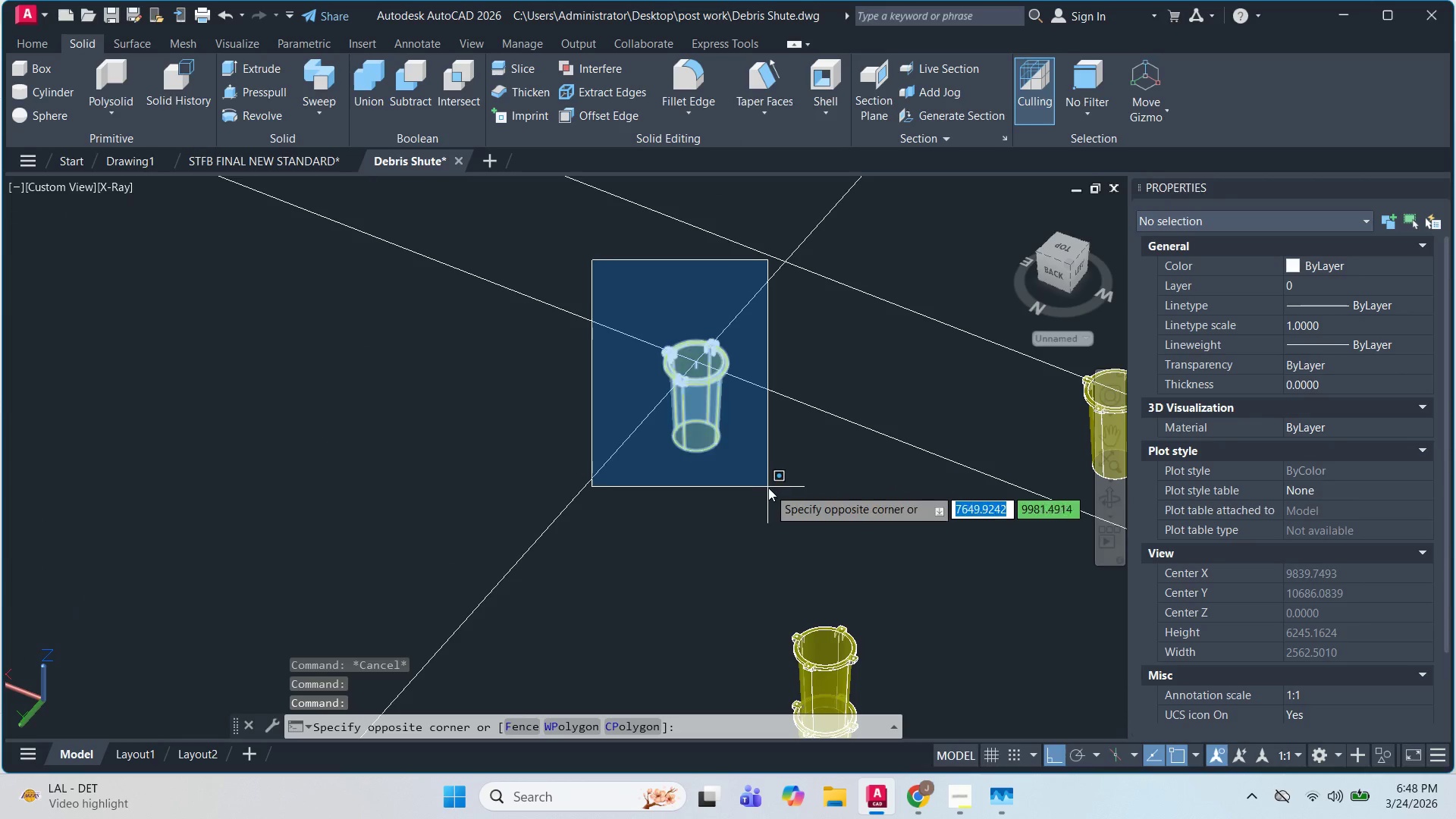 
key(Escape)
 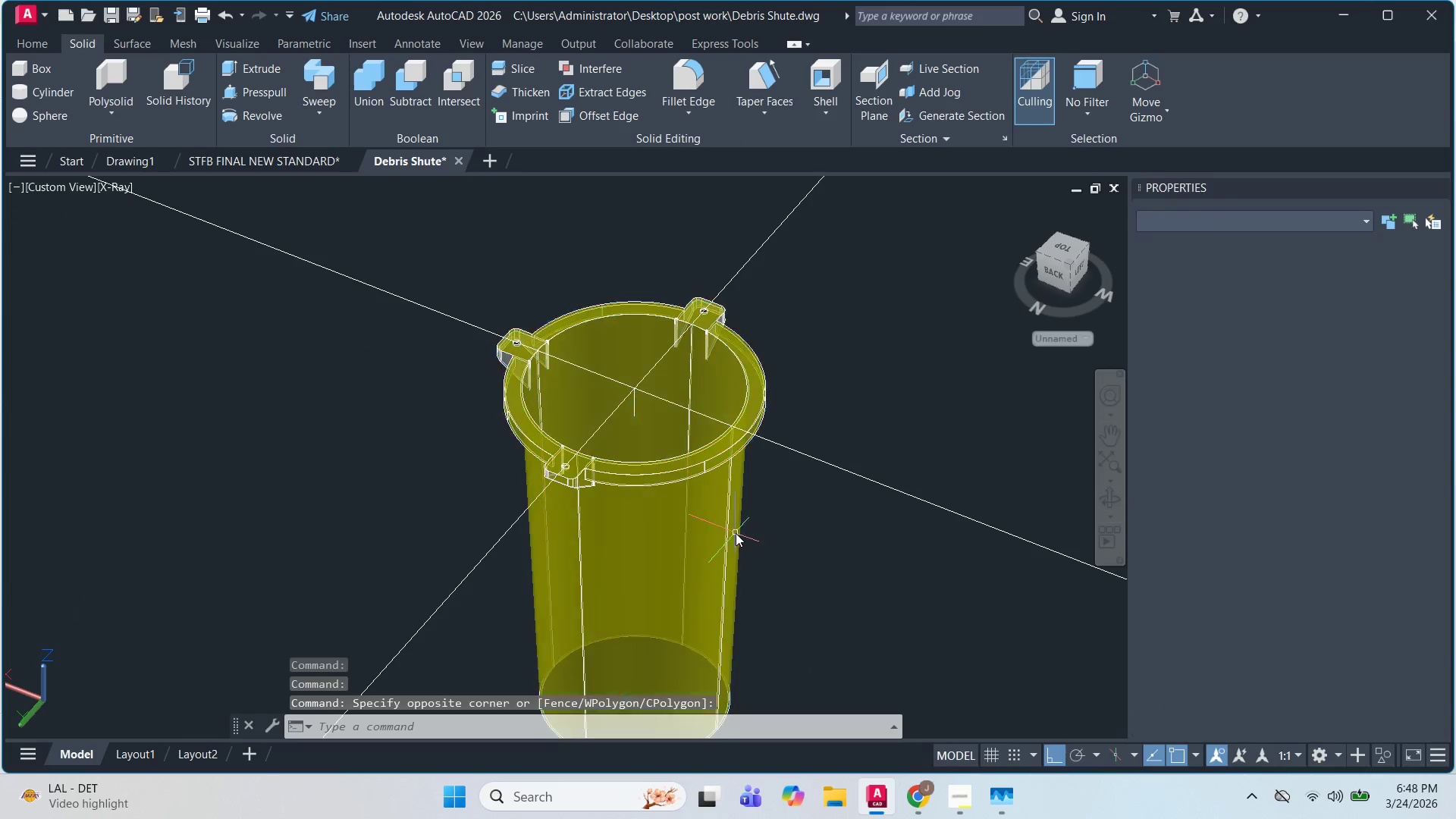 
key(Escape)
 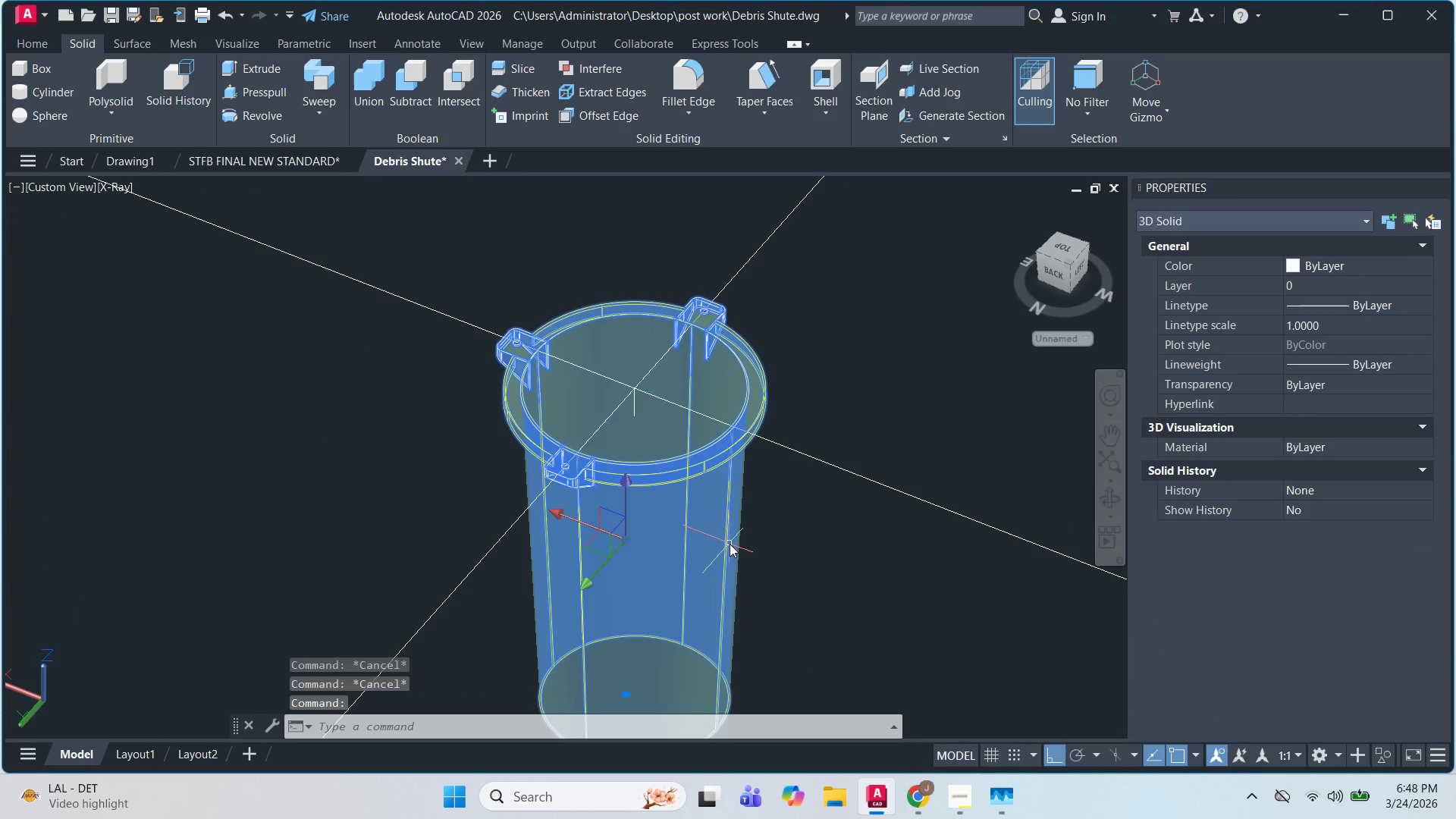 
scroll: coordinate [717, 321], scroll_direction: up, amount: 4.0
 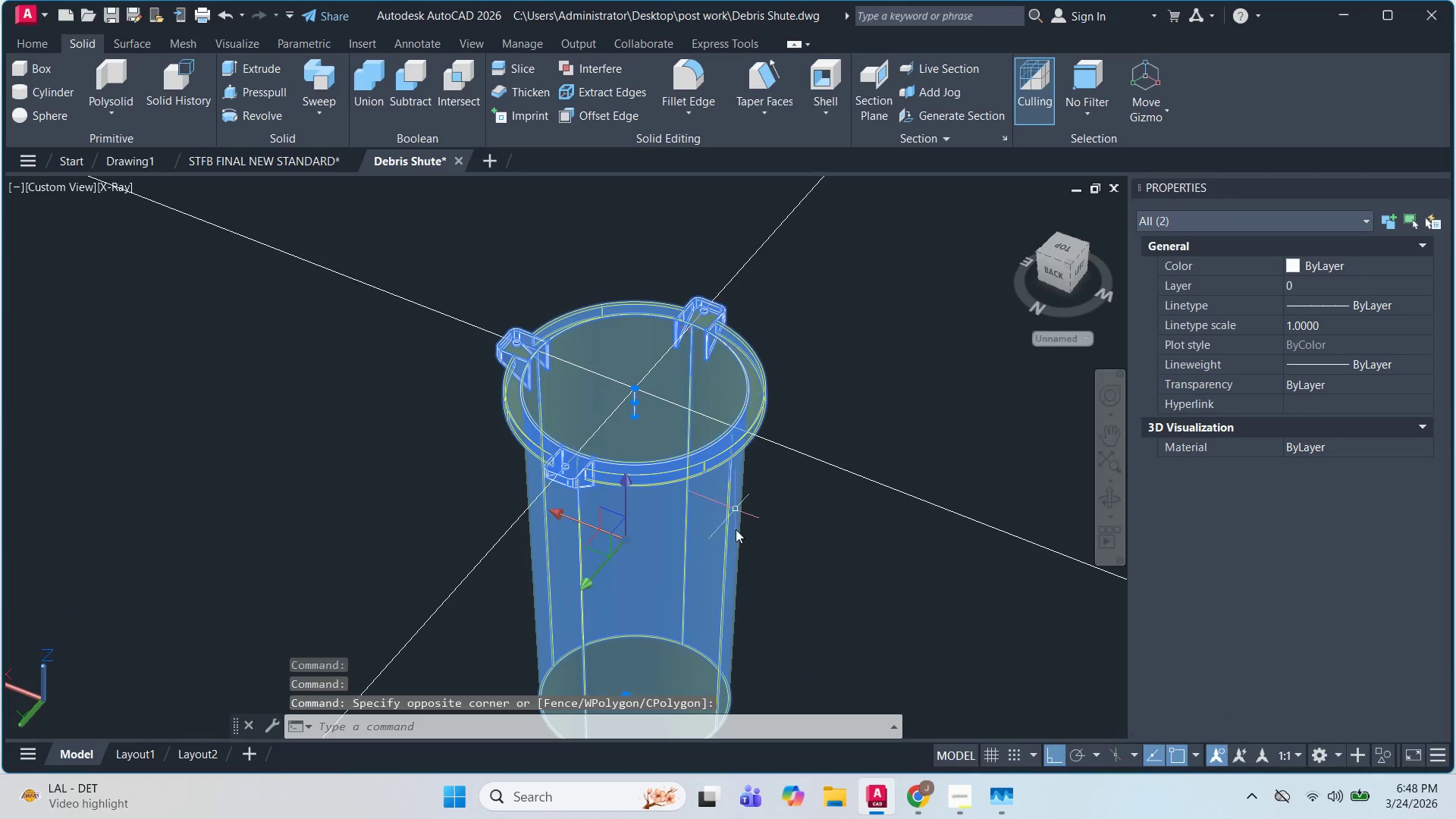 
key(E)
 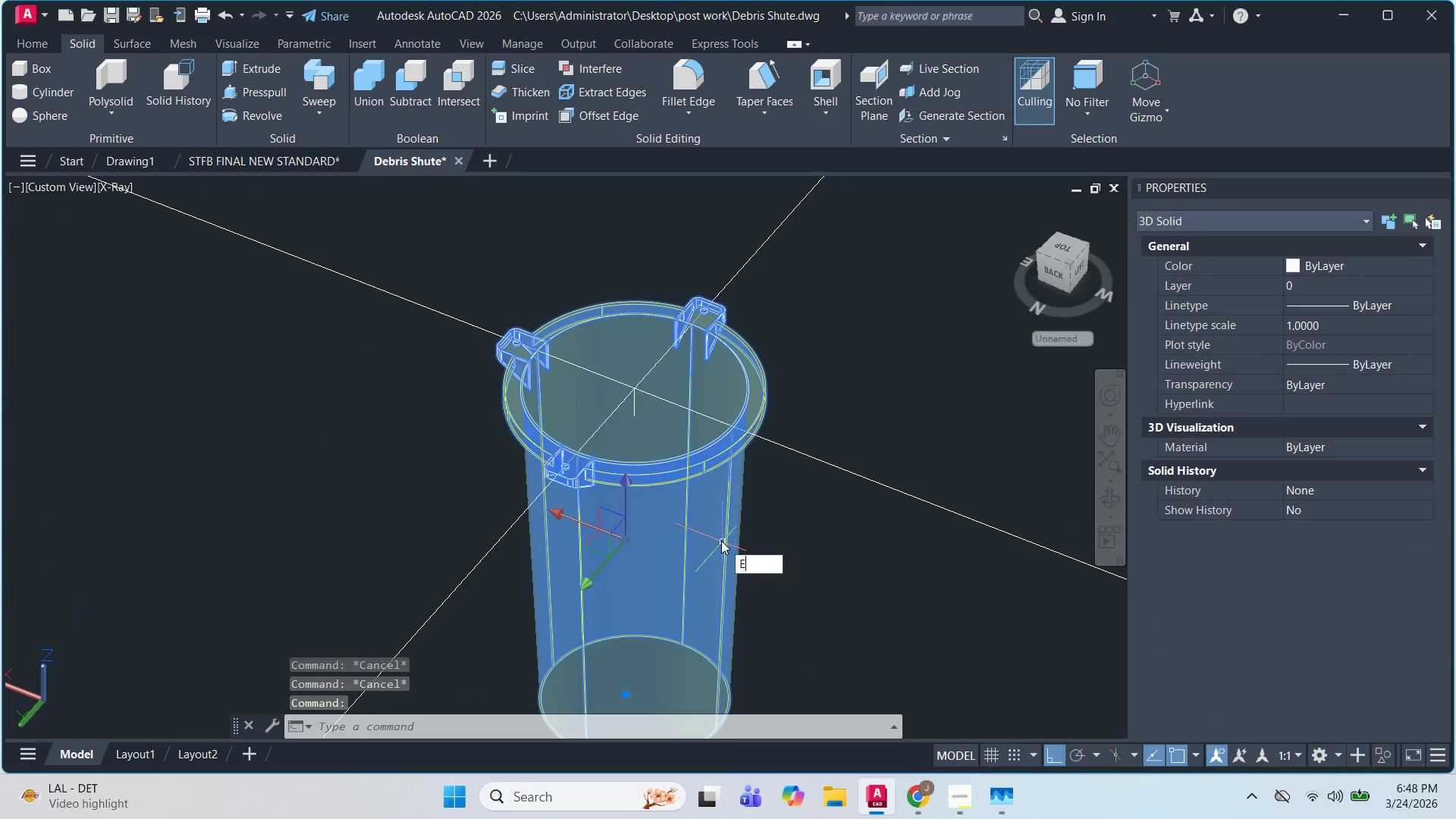 
key(Space)
 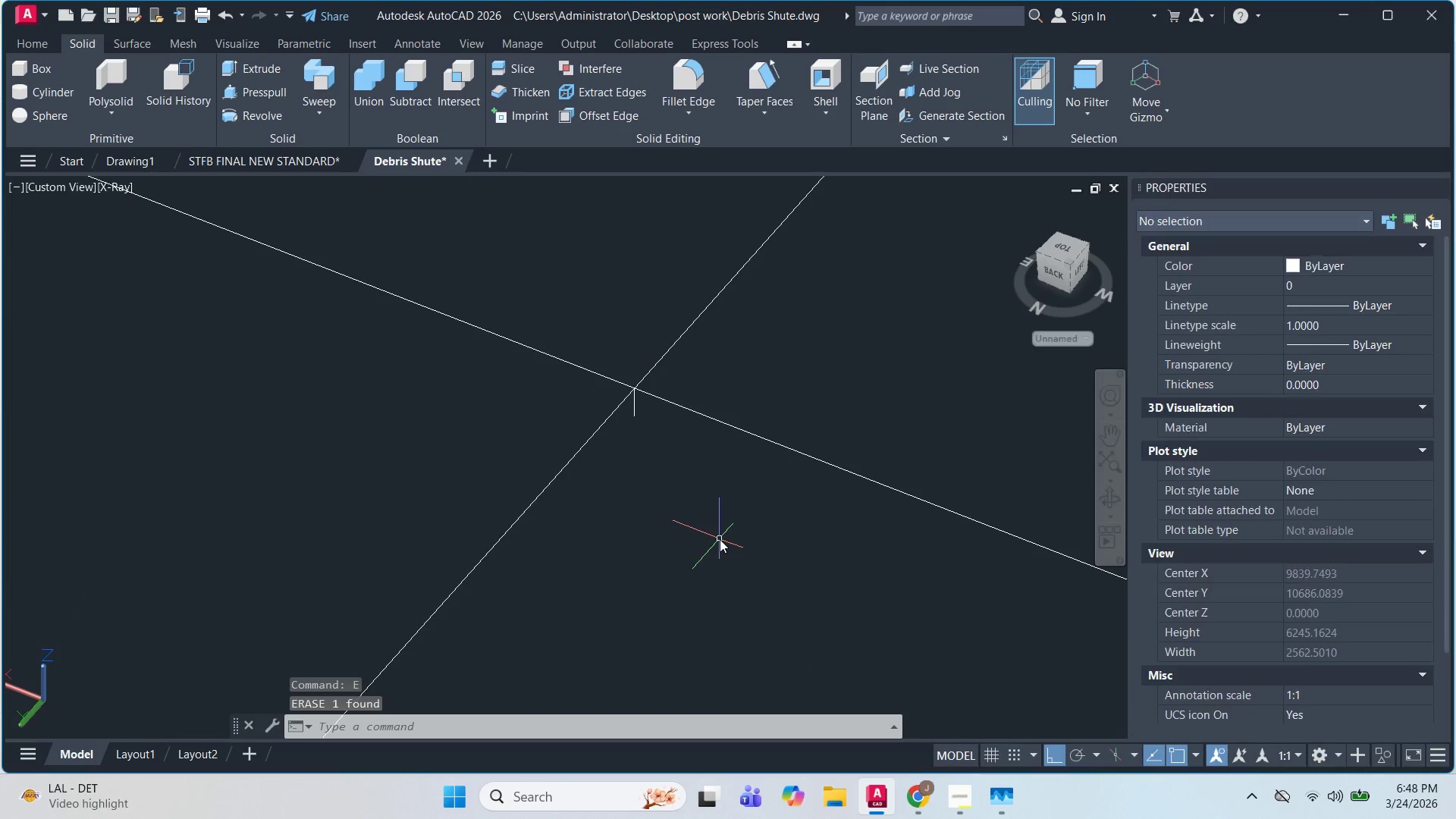 
scroll: coordinate [828, 526], scroll_direction: down, amount: 11.0
 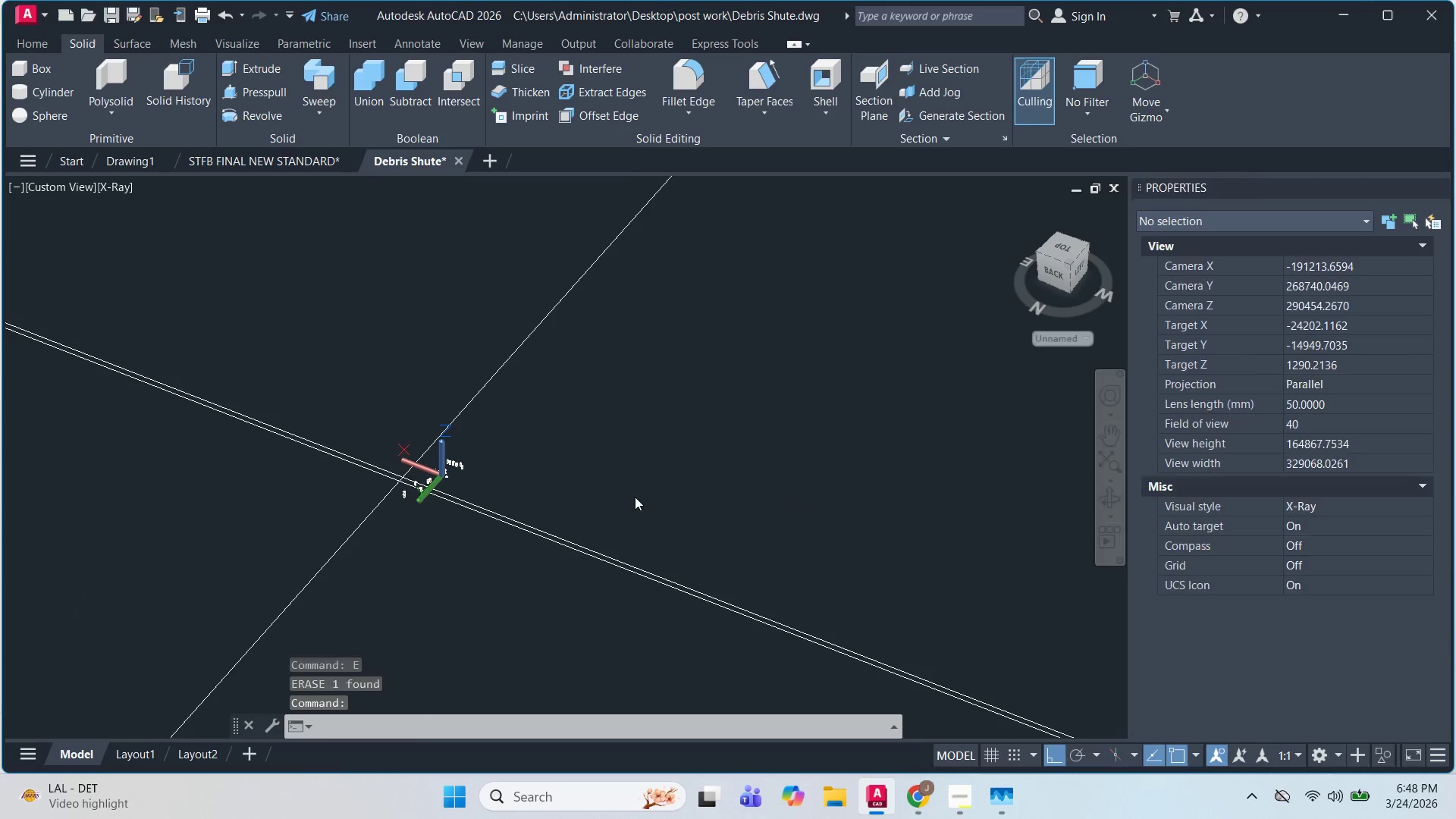 
scroll: coordinate [595, 397], scroll_direction: up, amount: 16.0
 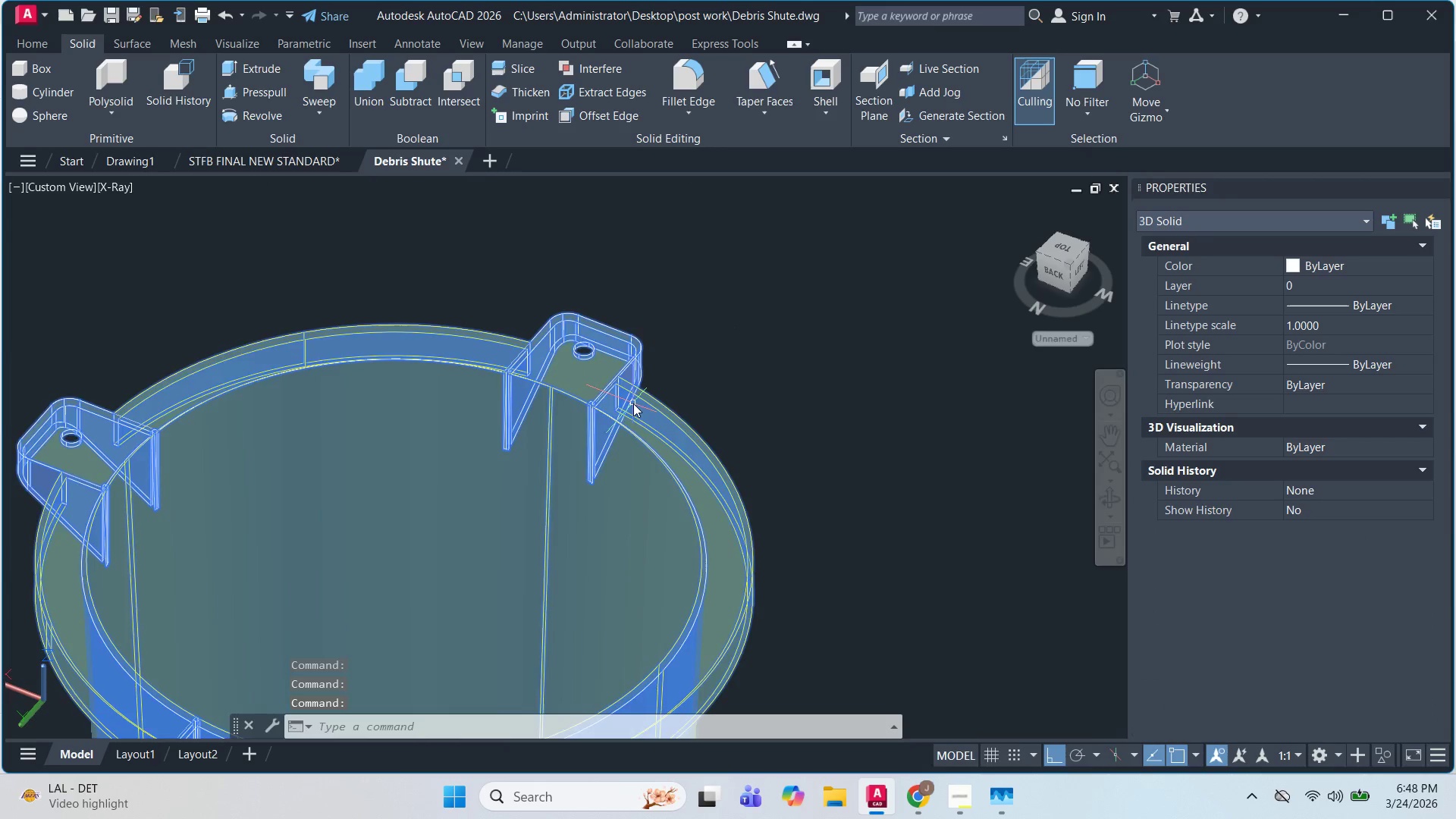 
key(E)
 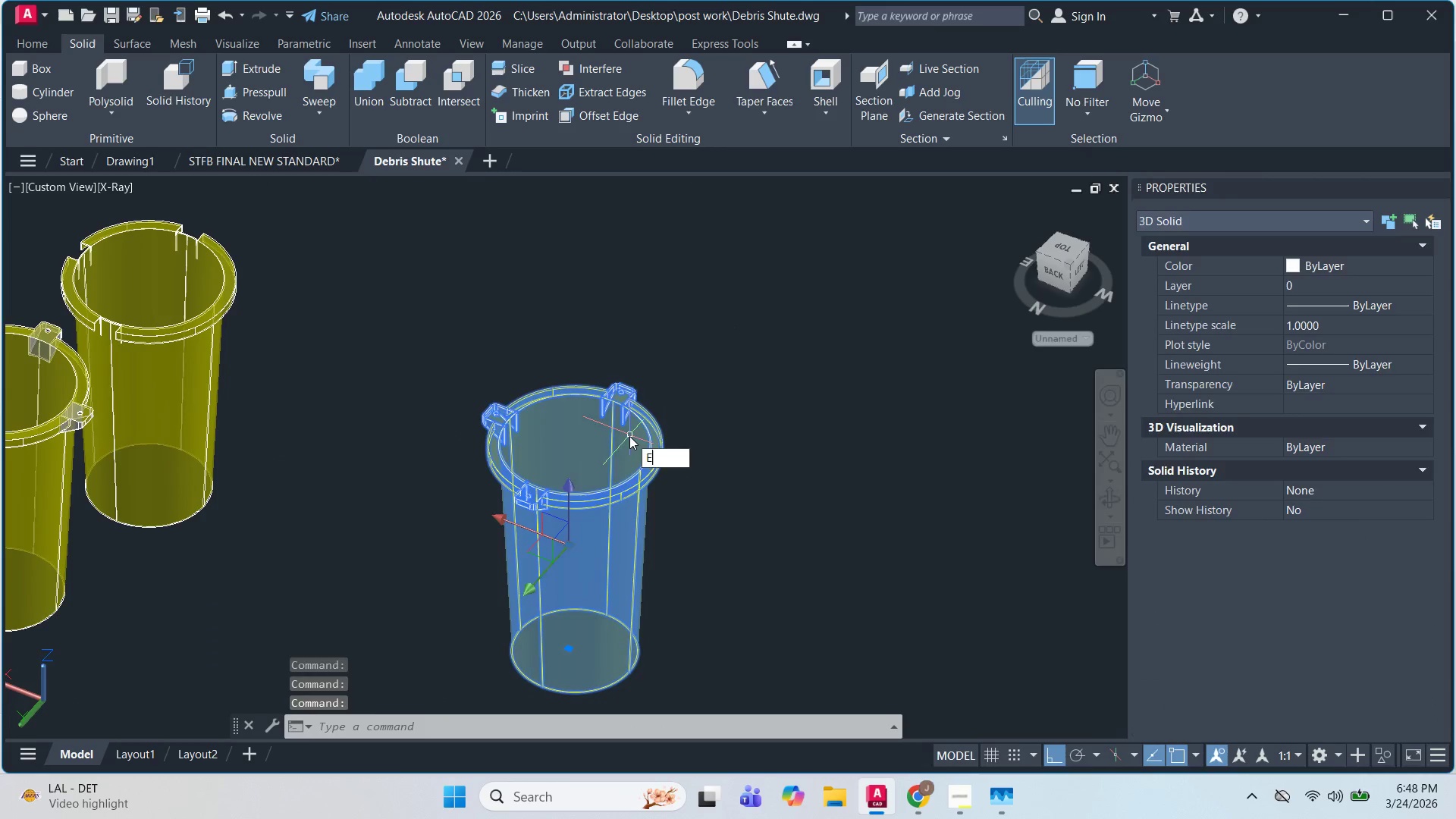 
key(Space)
 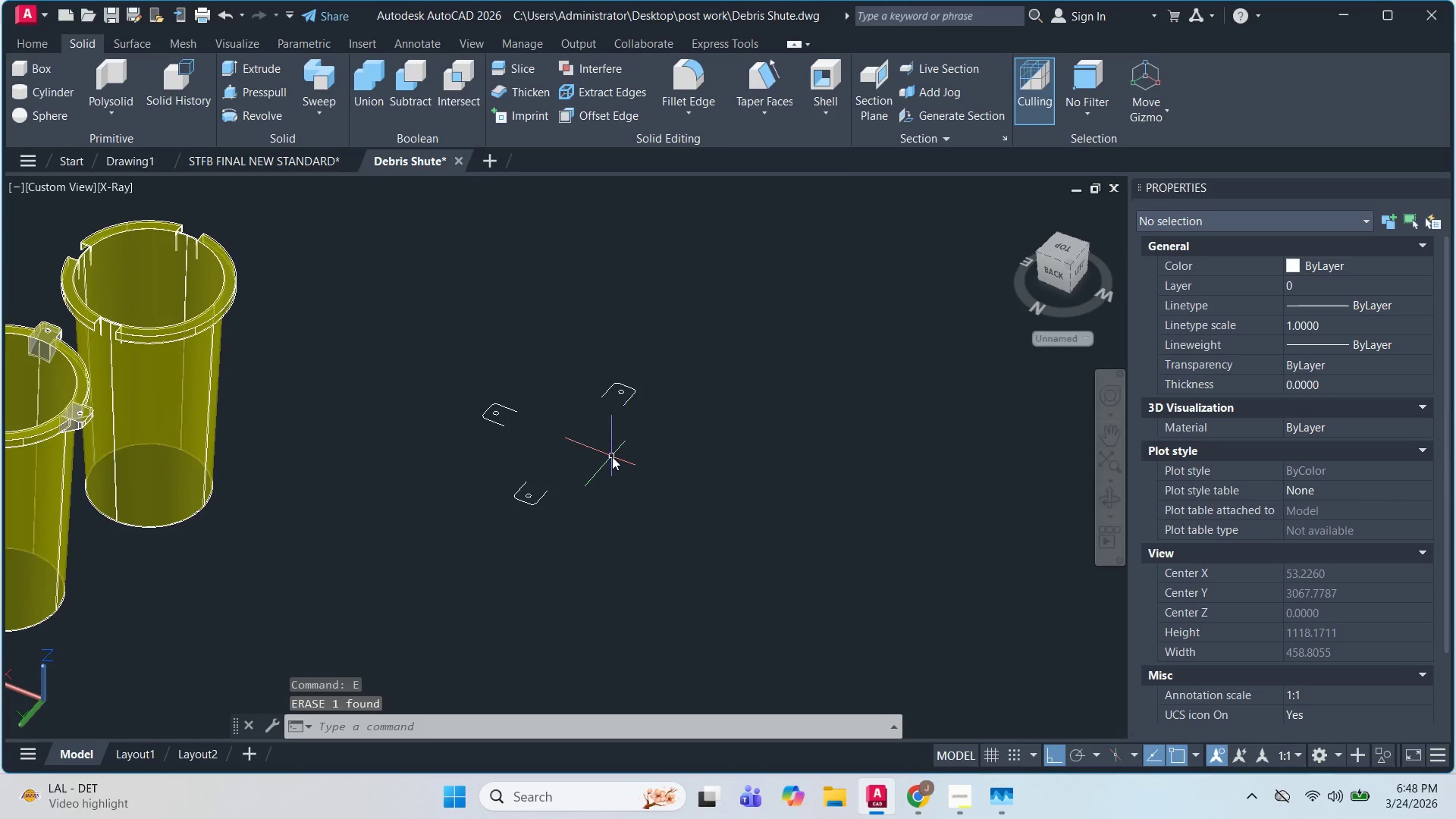 
scroll: coordinate [633, 409], scroll_direction: down, amount: 3.0
 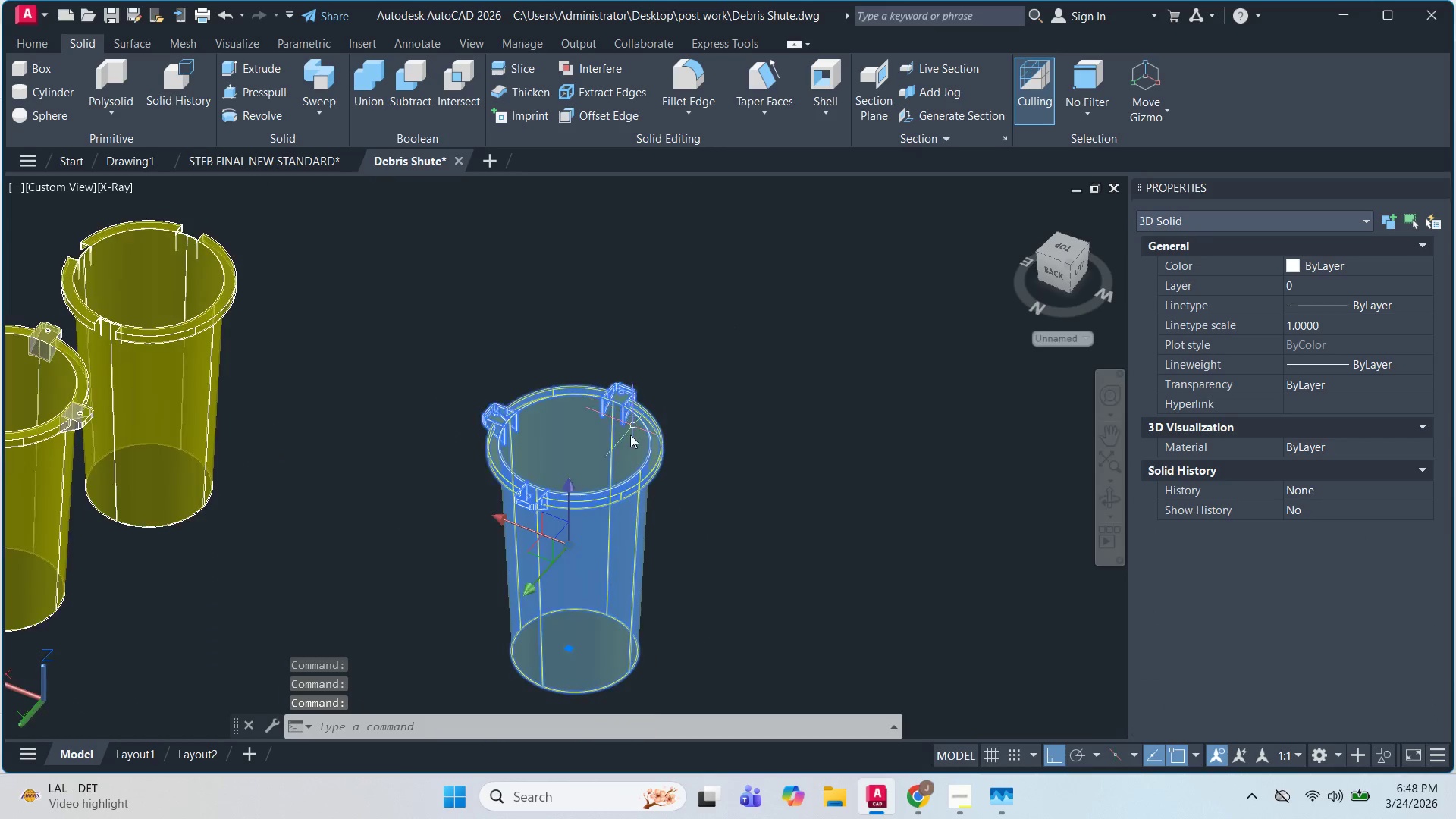 
left_click_drag(start_coordinate=[702, 563], to_coordinate=[701, 558])
 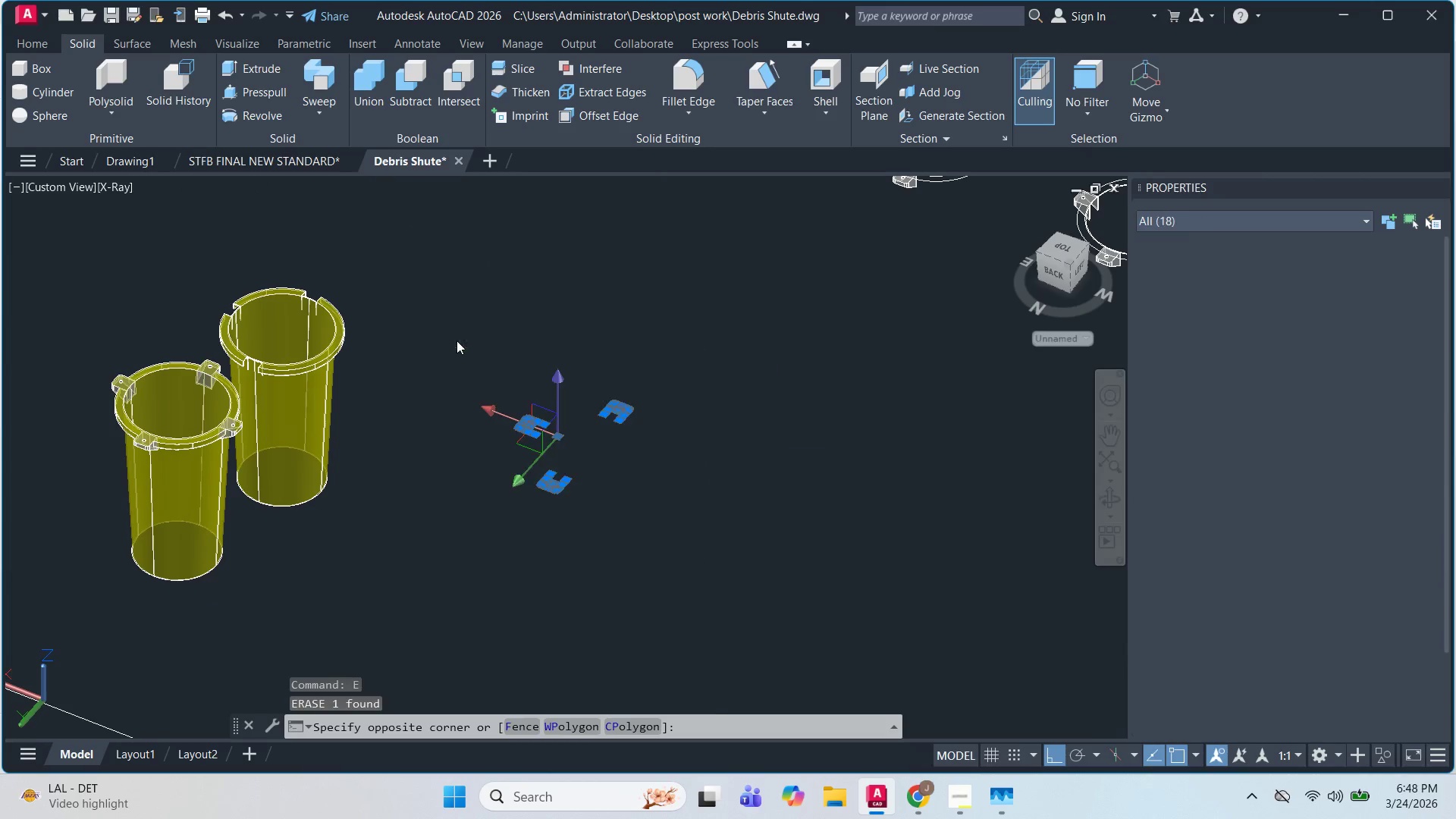 
scroll: coordinate [613, 458], scroll_direction: none, amount: 0.0
 